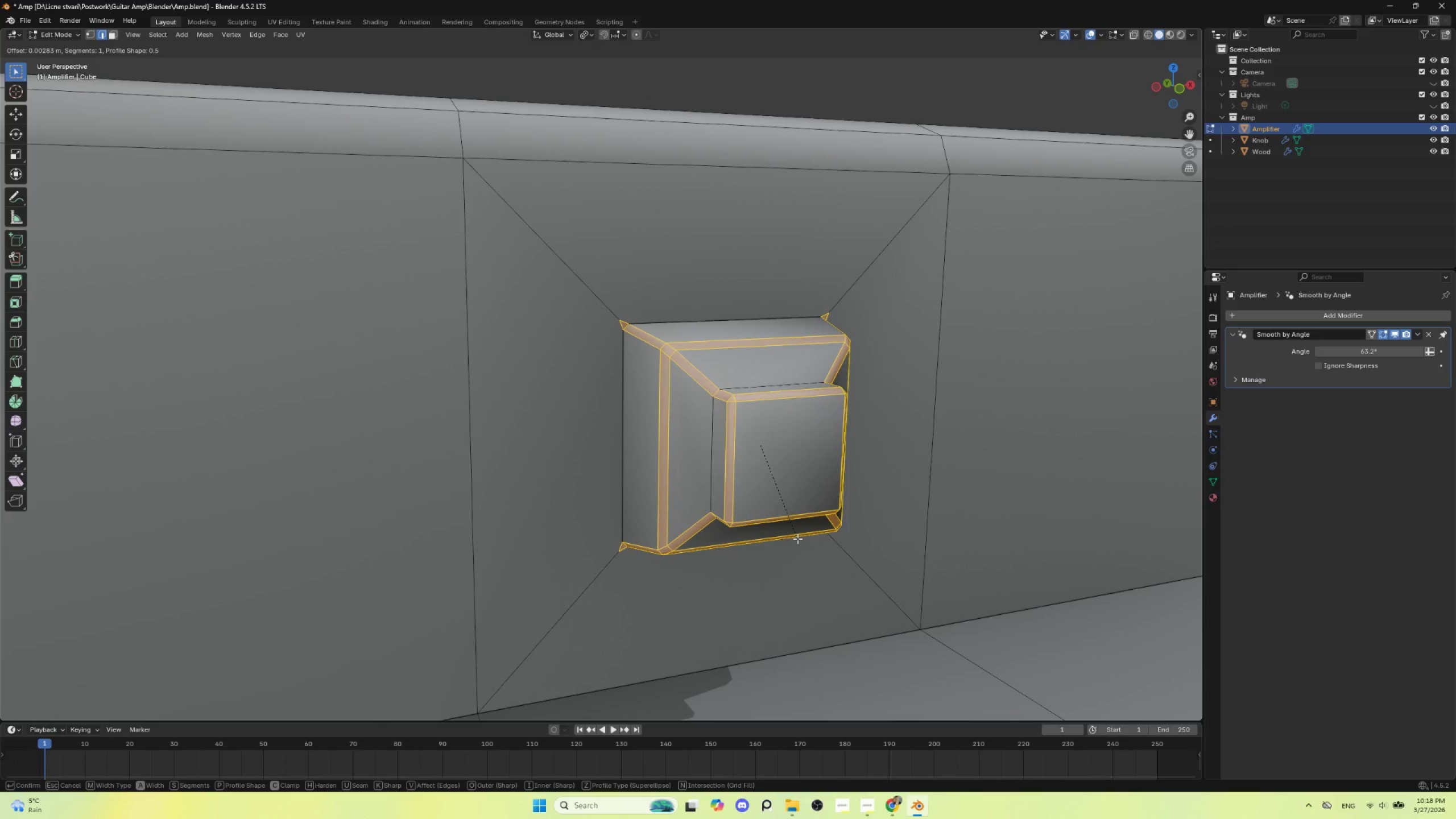 
scroll: coordinate [797, 539], scroll_direction: up, amount: 1.0
 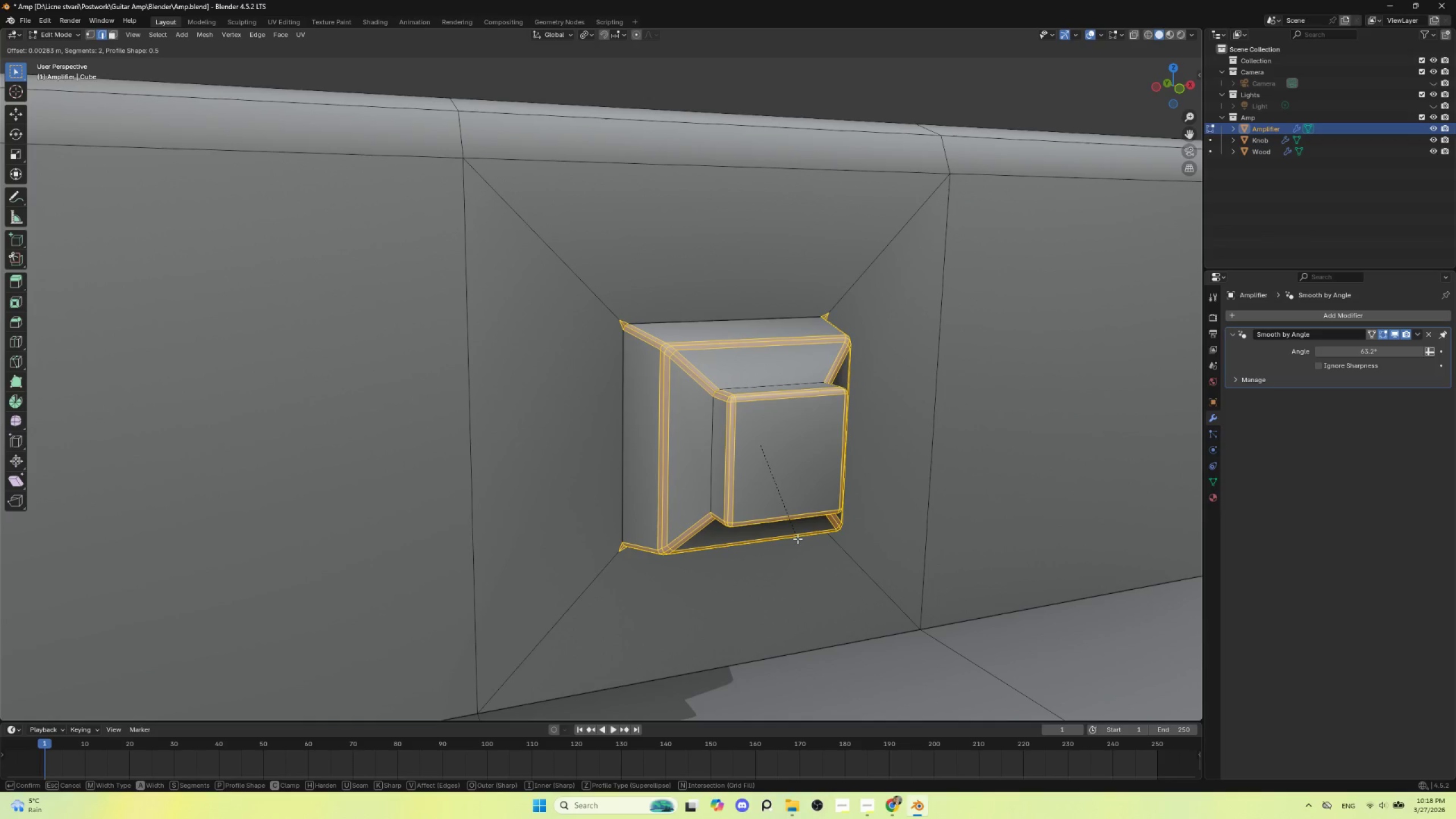 
wait(7.76)
 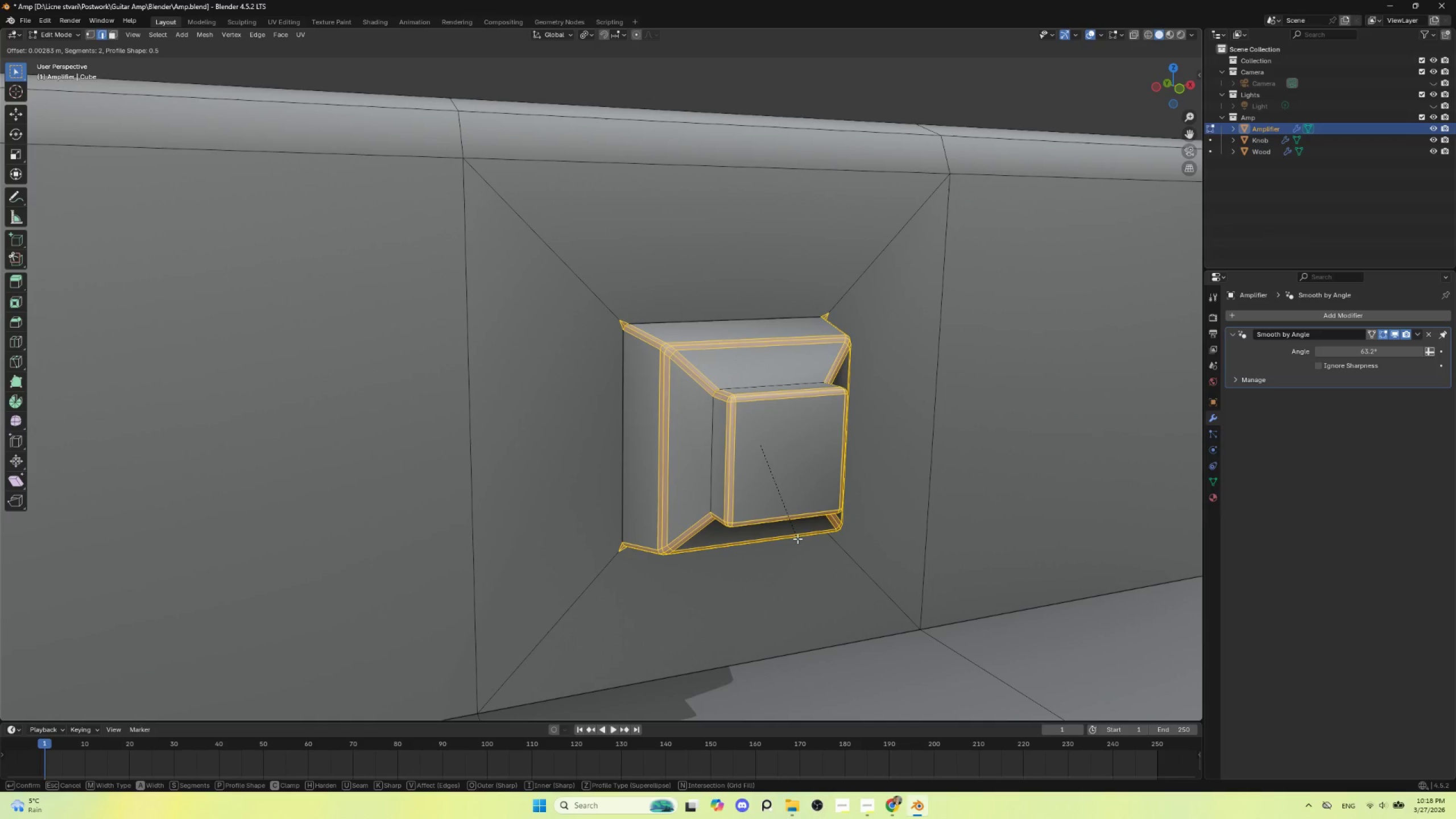 
scroll: coordinate [801, 540], scroll_direction: down, amount: 1.0
 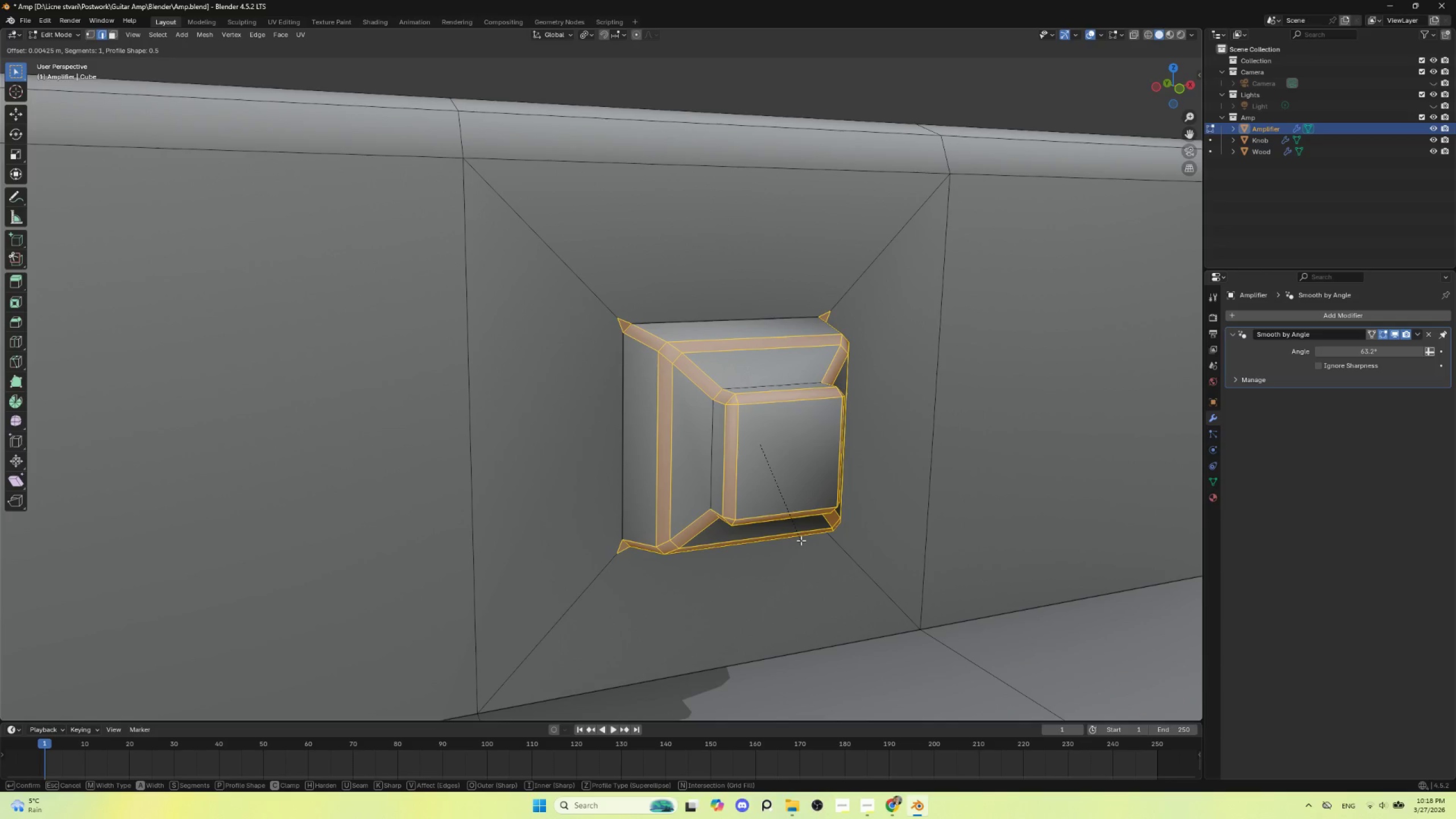 
wait(7.77)
 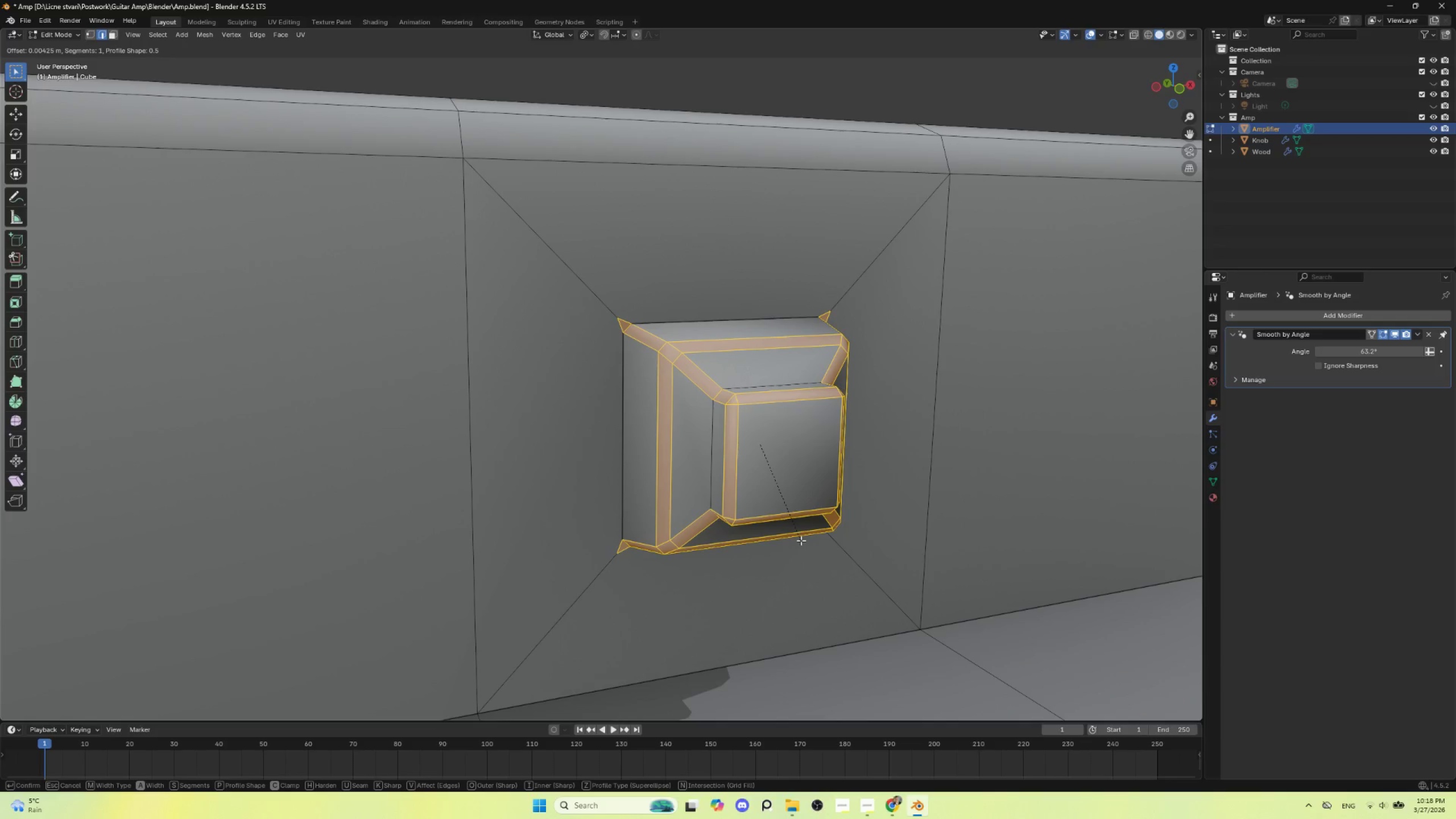 
scroll: coordinate [801, 540], scroll_direction: up, amount: 1.0
 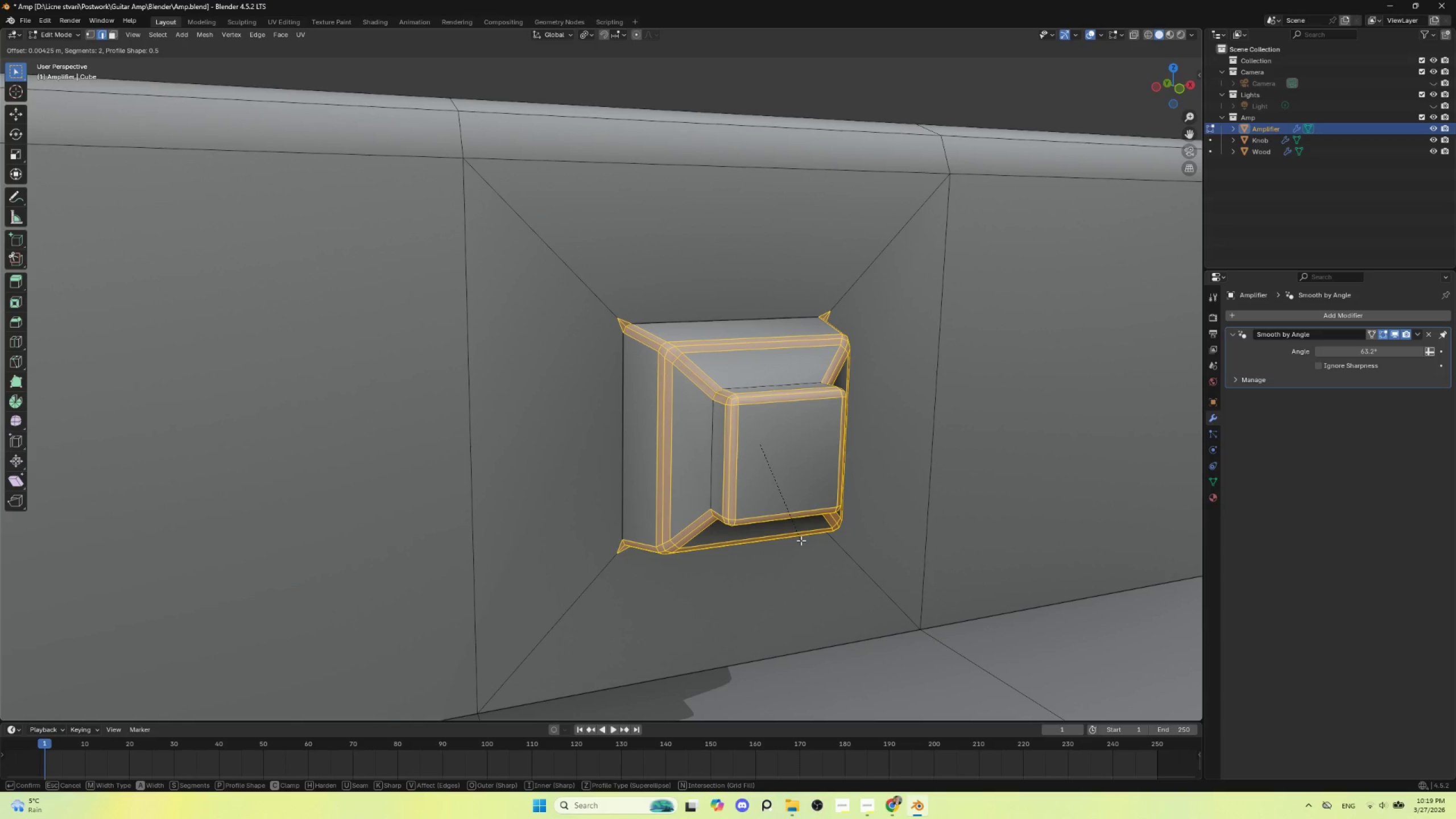 
scroll: coordinate [801, 540], scroll_direction: down, amount: 1.0
 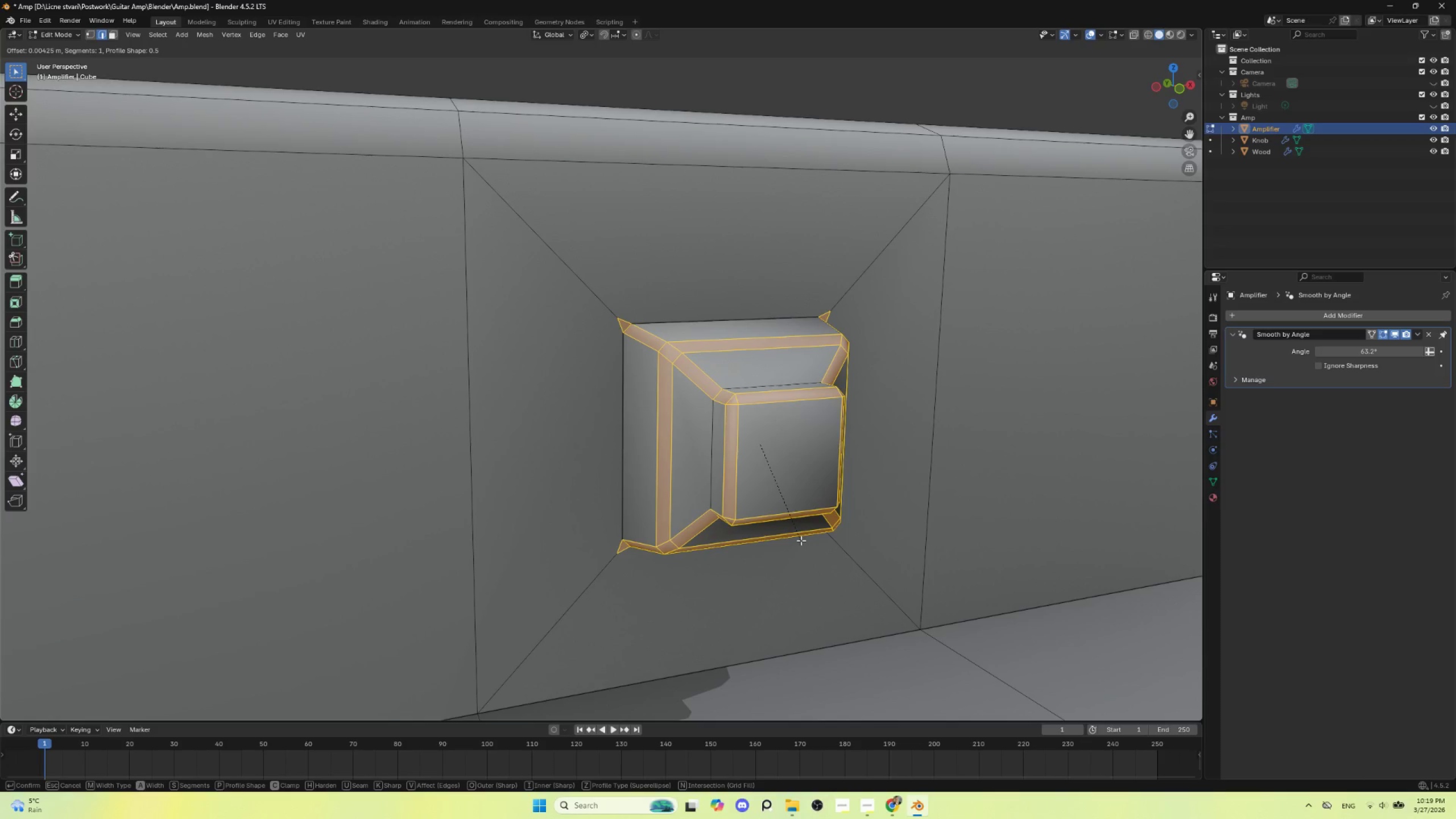 
wait(6.74)
 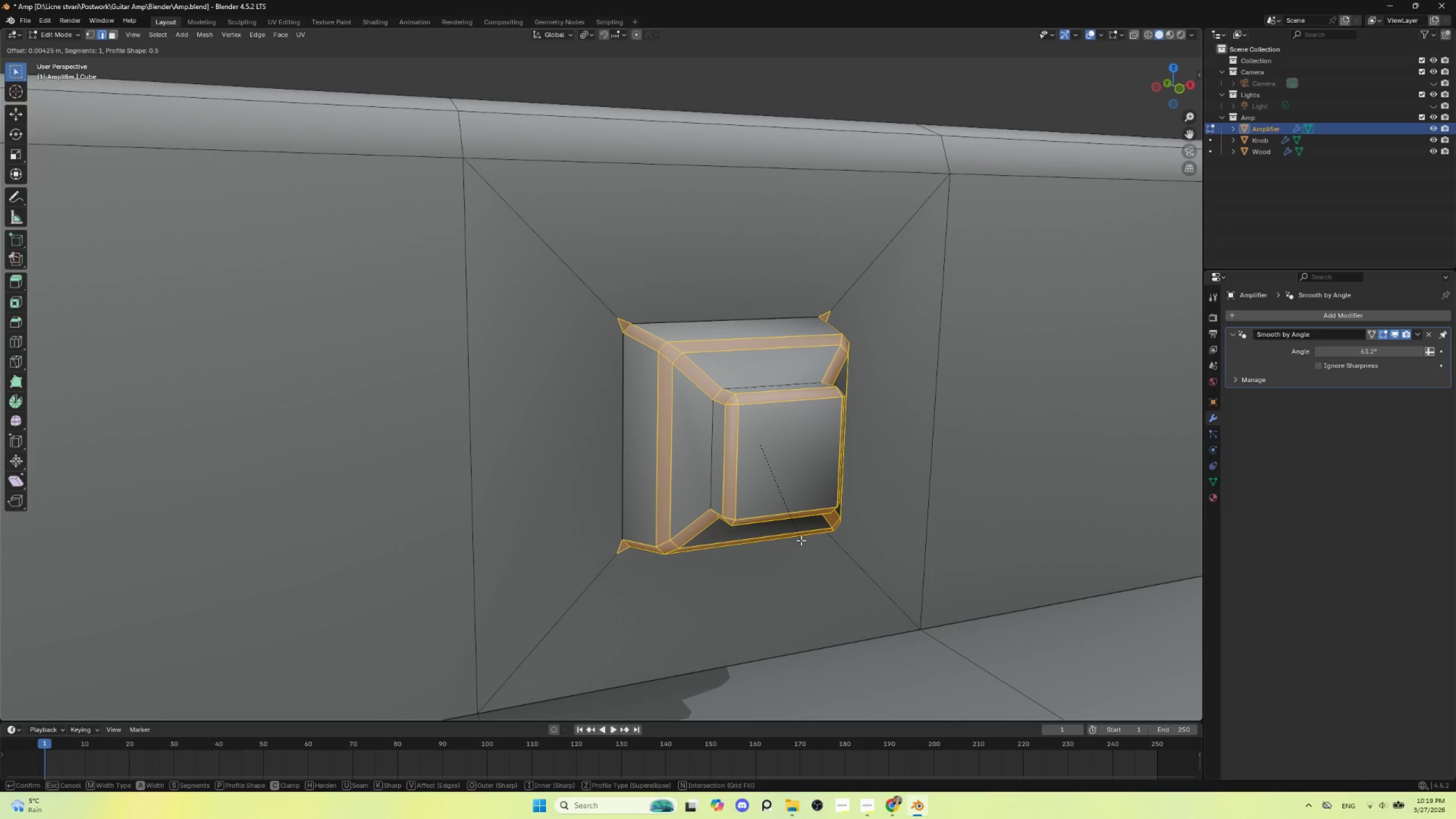 
scroll: coordinate [801, 540], scroll_direction: up, amount: 1.0
 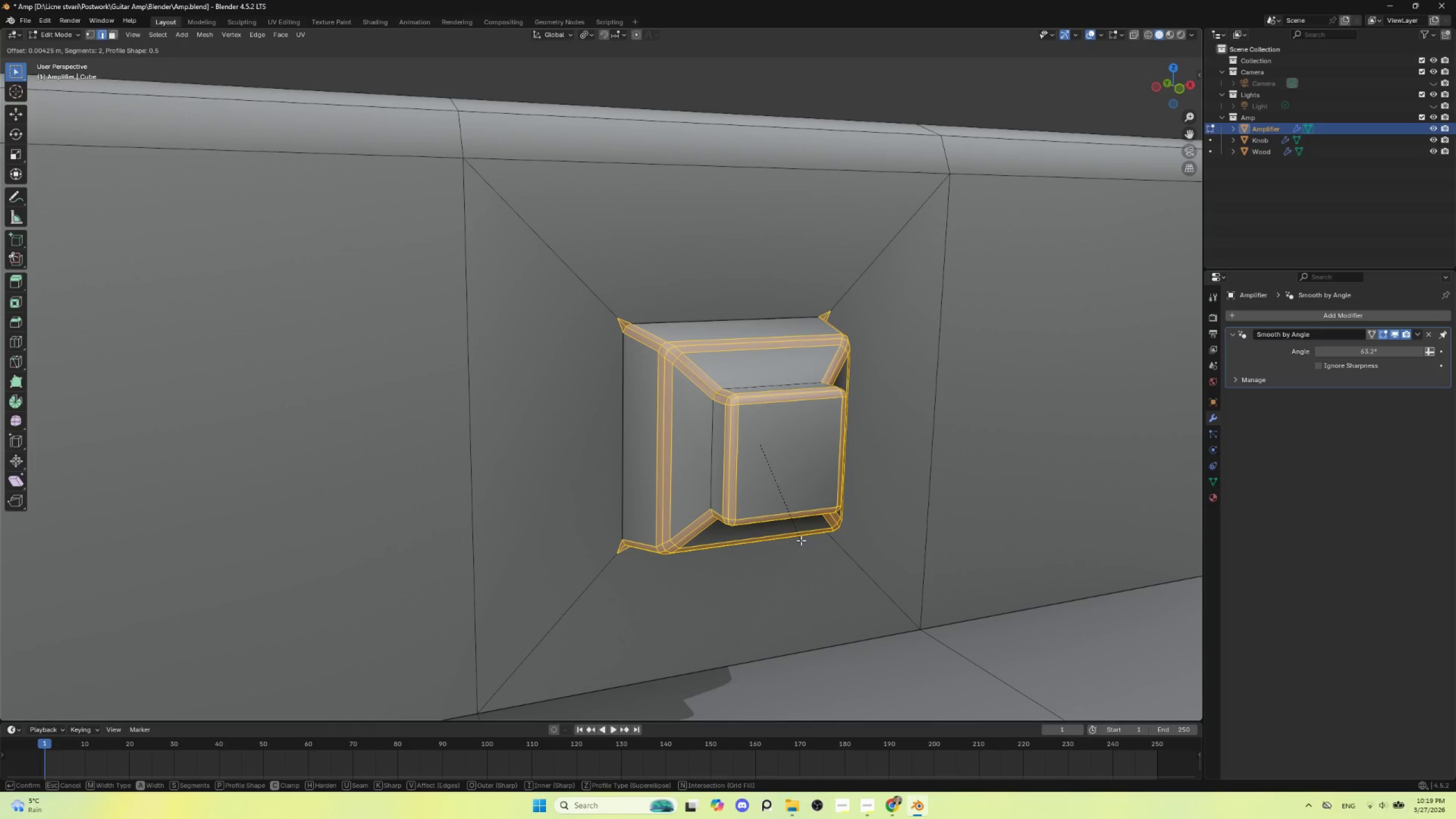 
left_click([801, 540])
 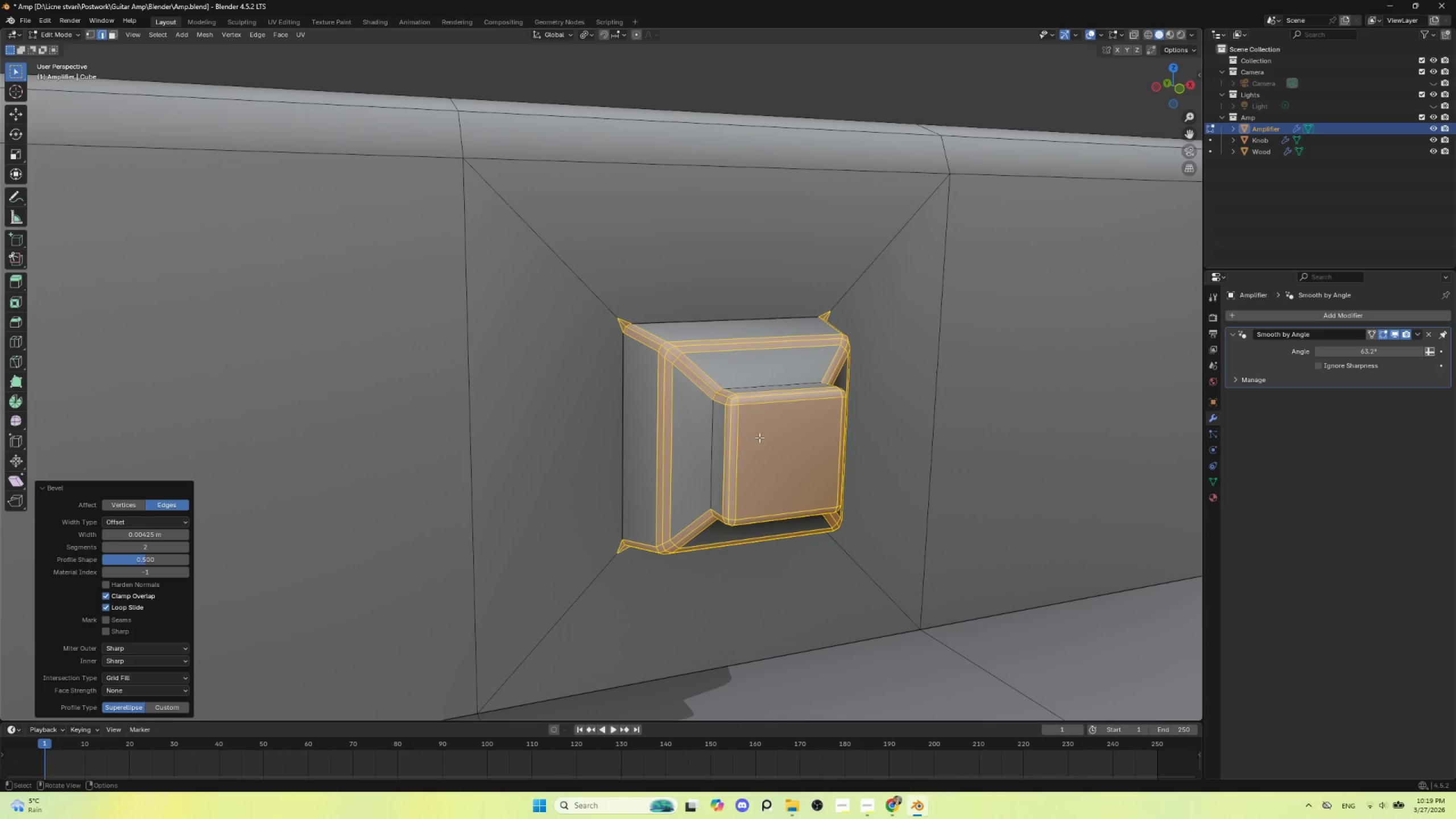 
key(Tab)
 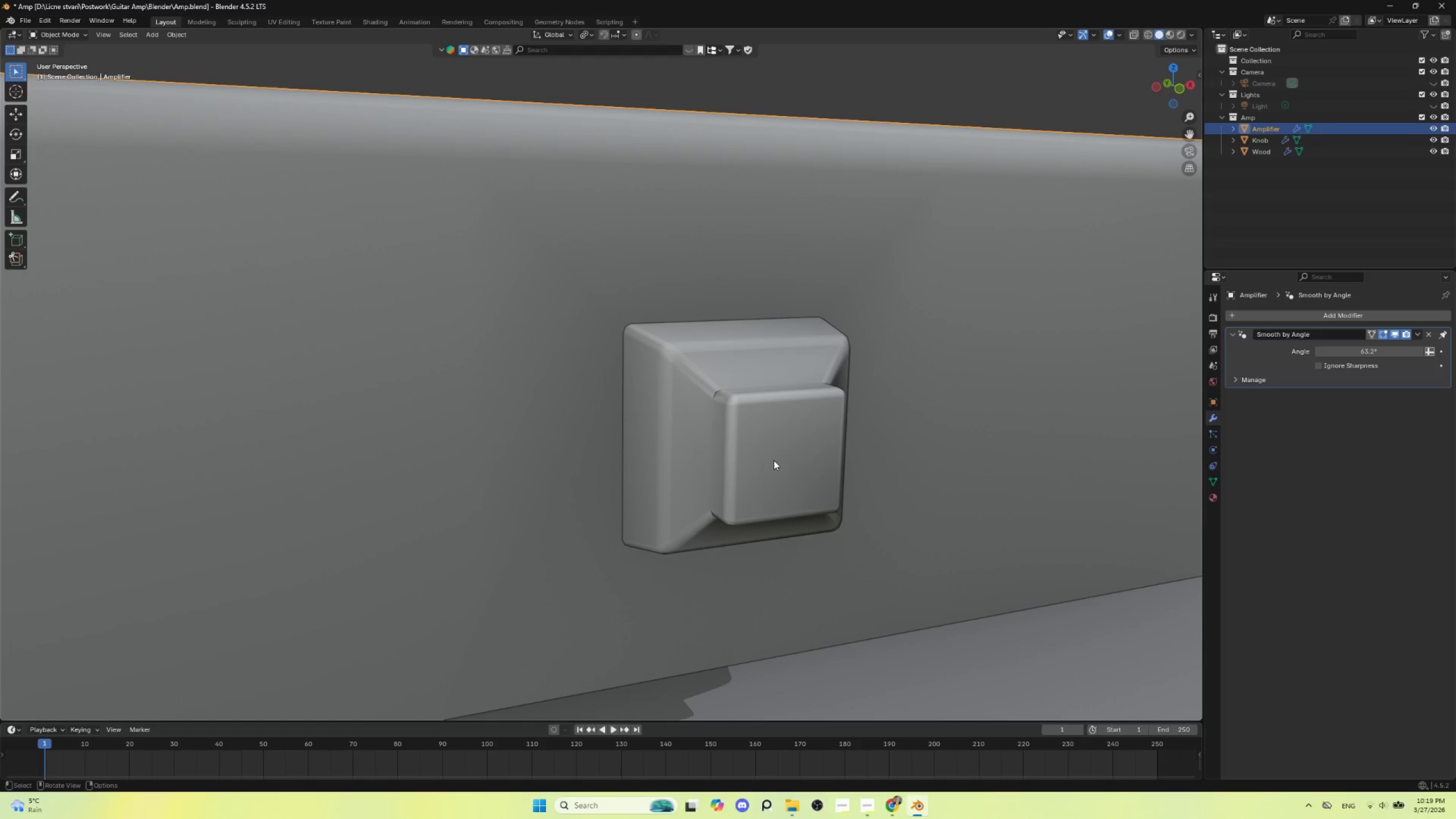 
key(Tab)
 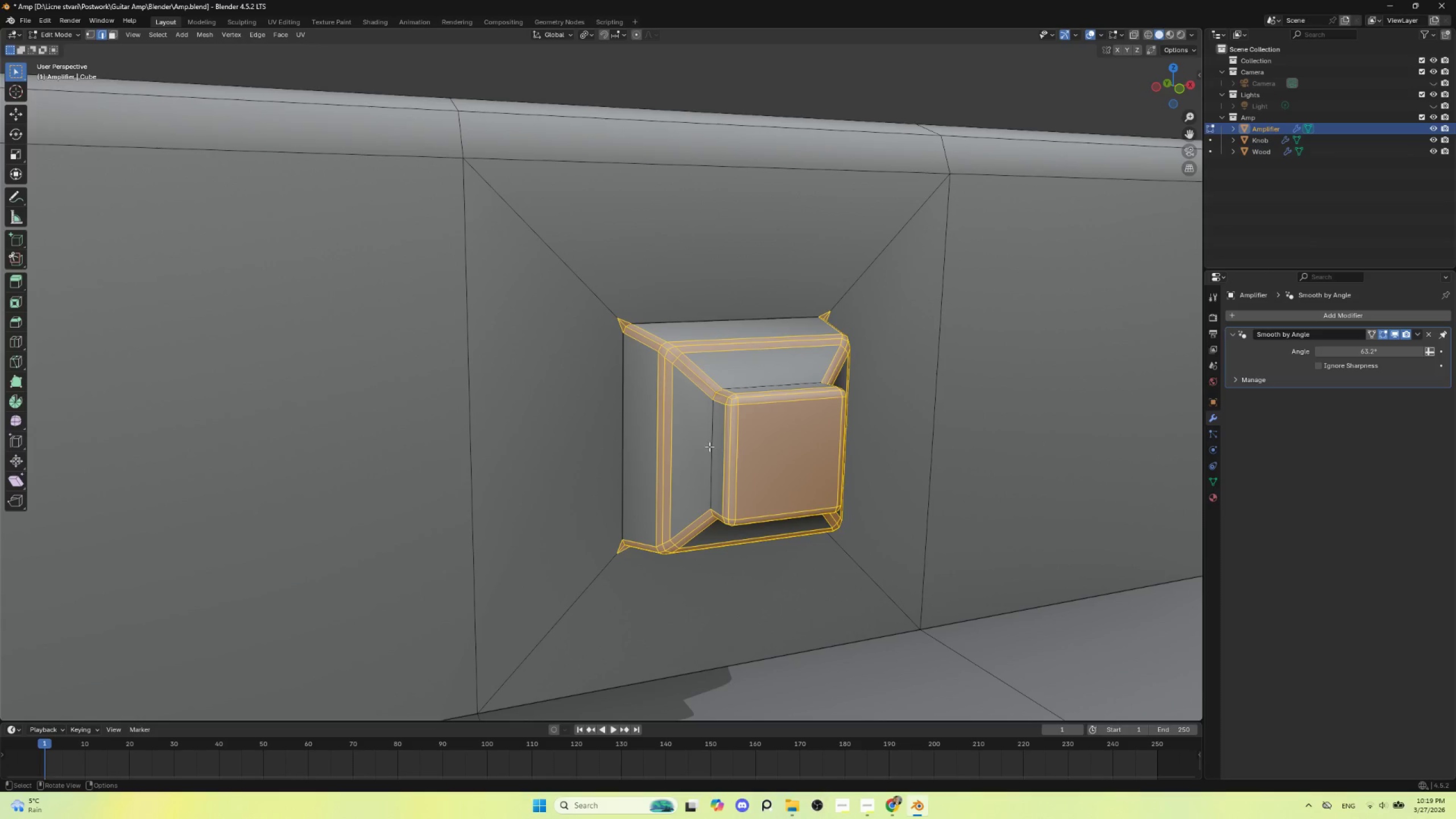 
hold_key(key=AltLeft, duration=0.72)
left_click([709, 446])
 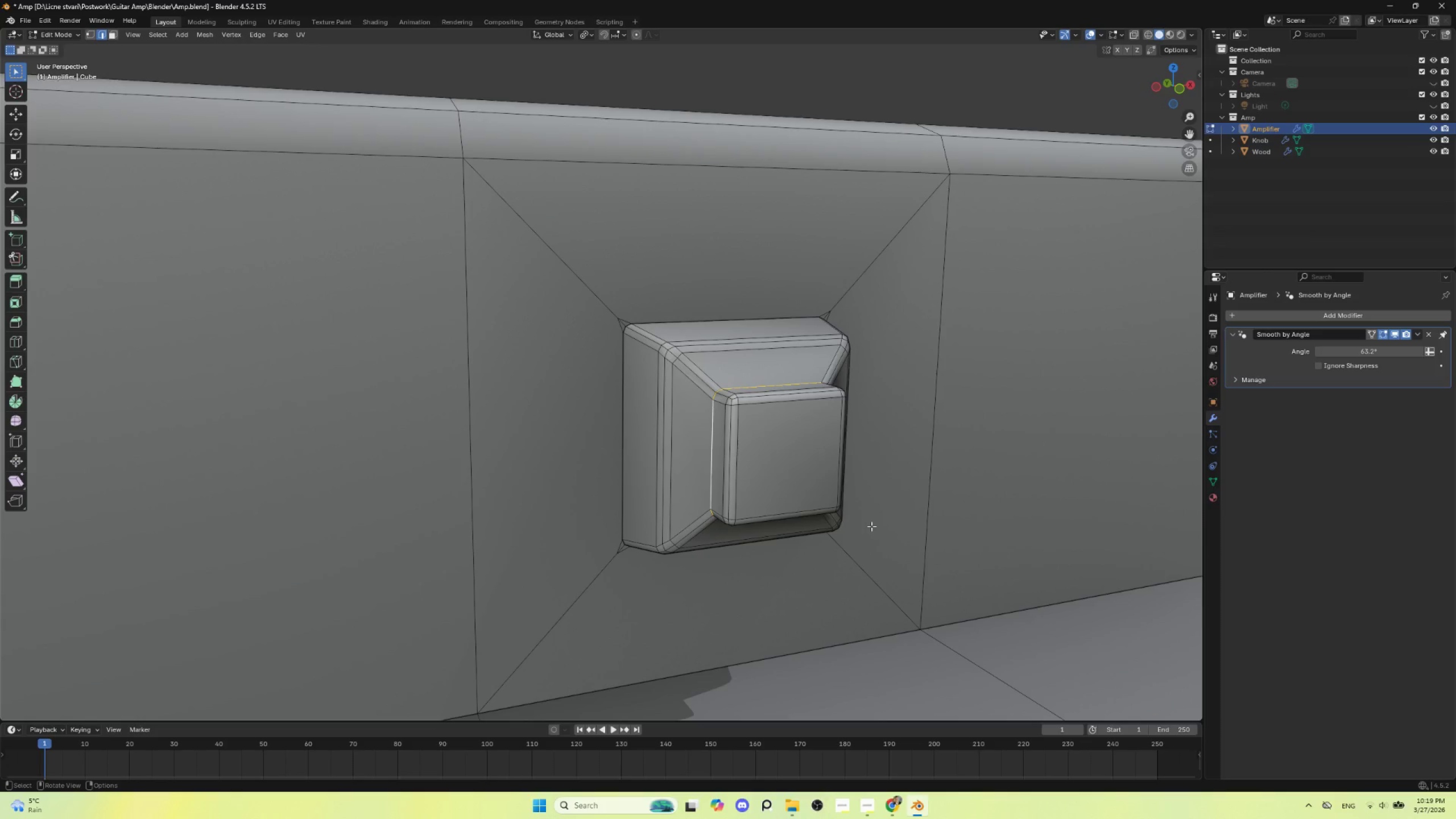 
key(Control+B)
 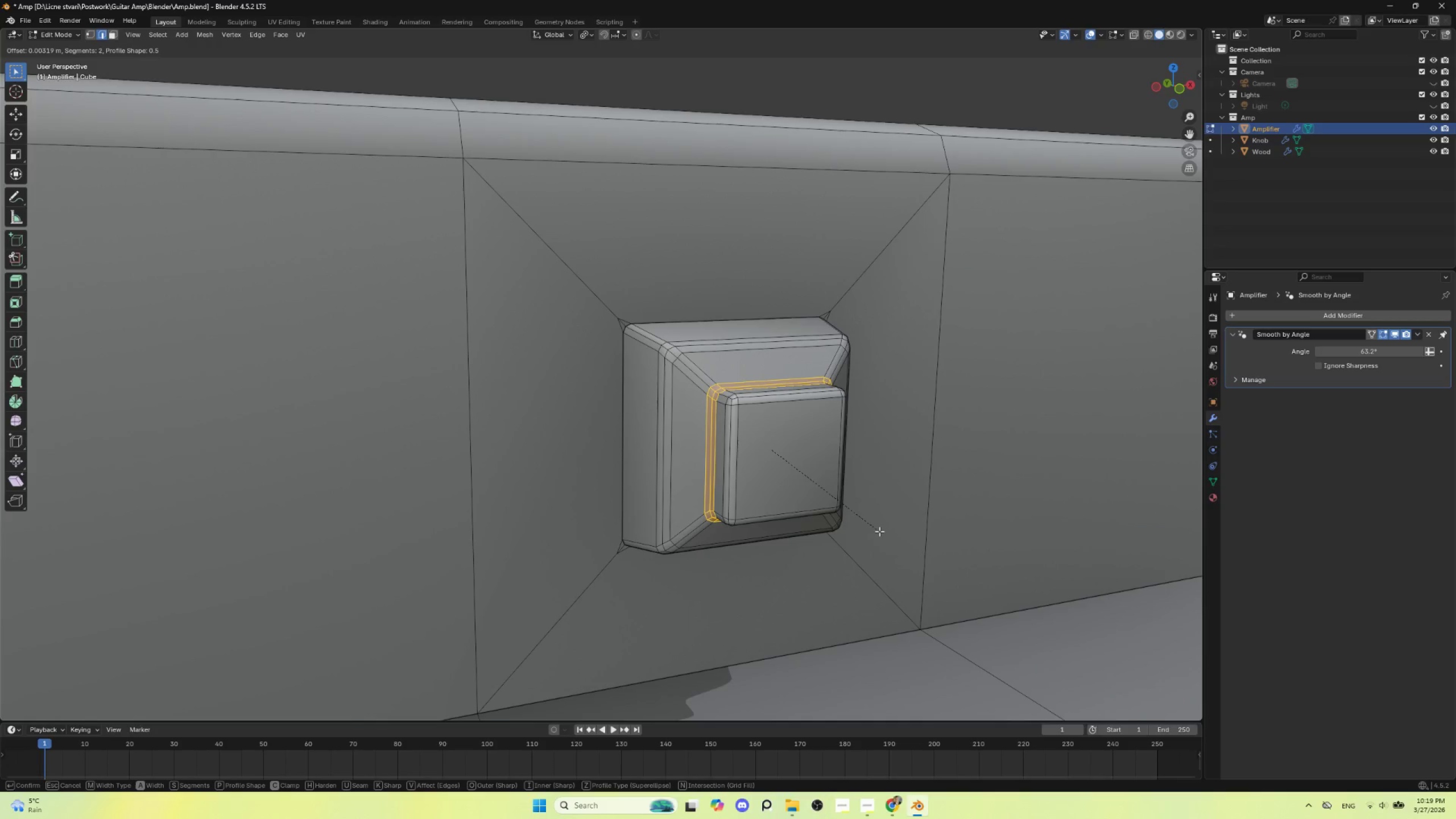 
scroll: coordinate [879, 531], scroll_direction: up, amount: 1.0
 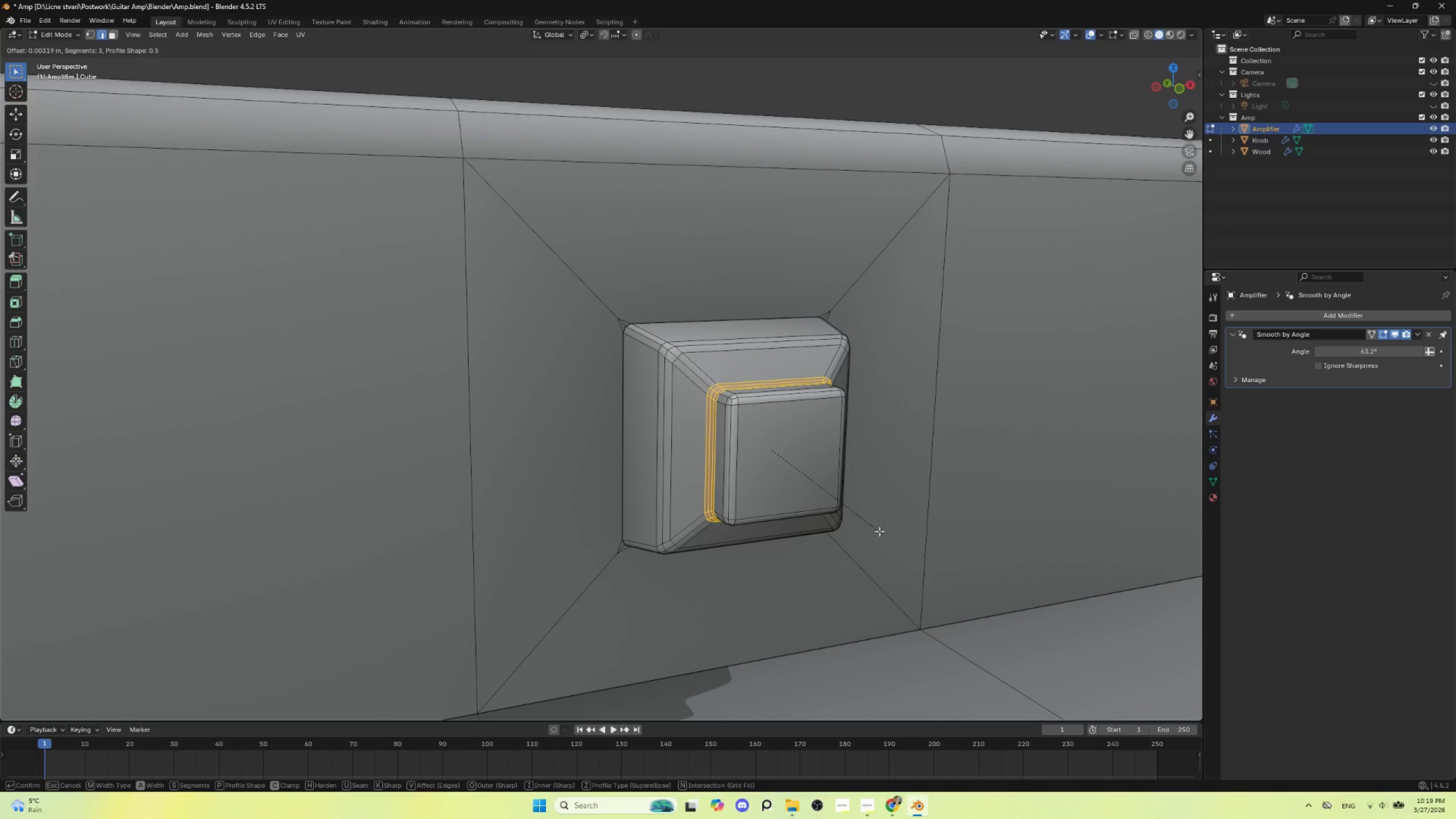 
scroll: coordinate [879, 531], scroll_direction: down, amount: 2.0
 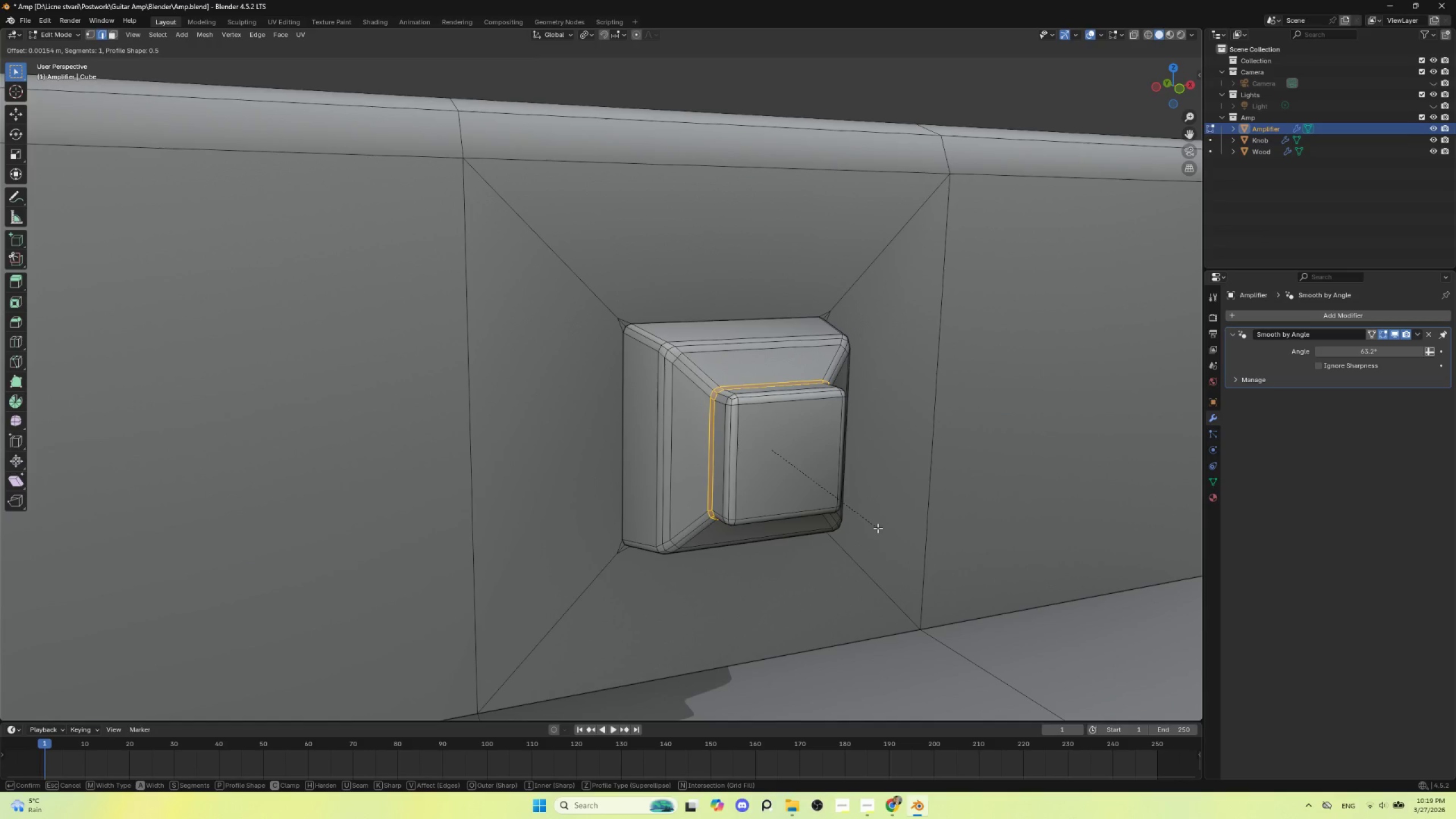 
left_click([878, 528])
 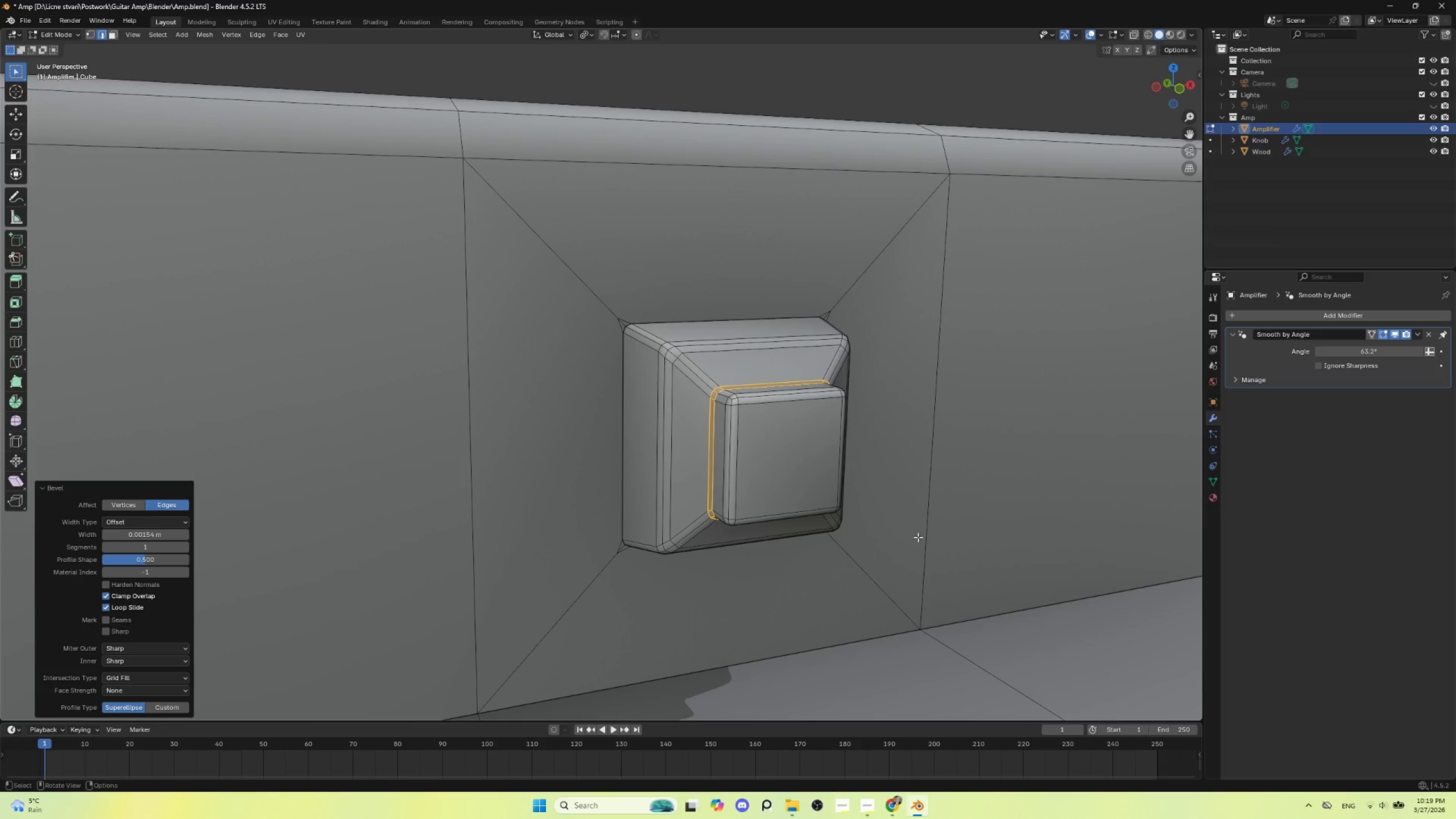 
key(E)
 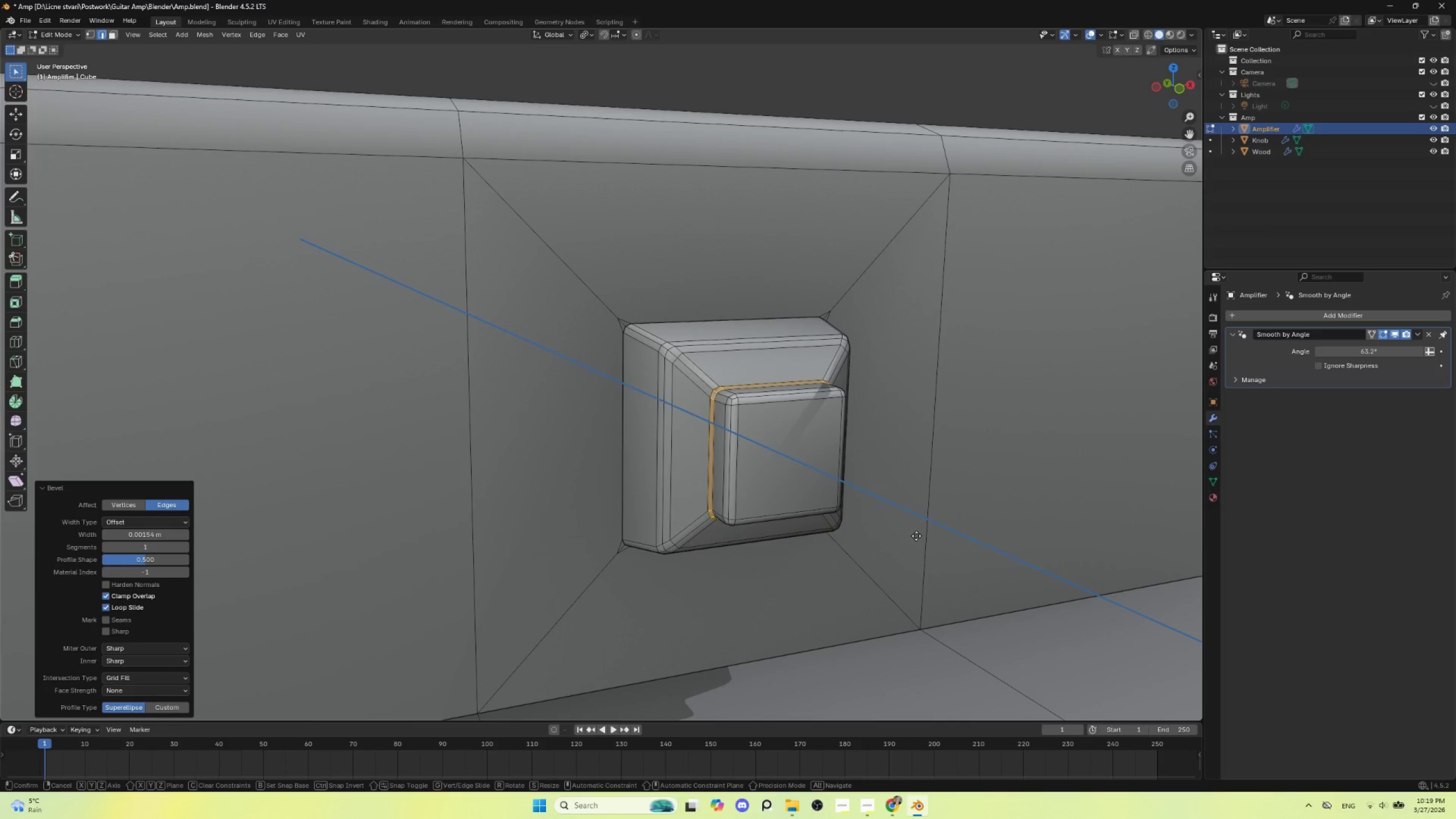 
key(Escape)
 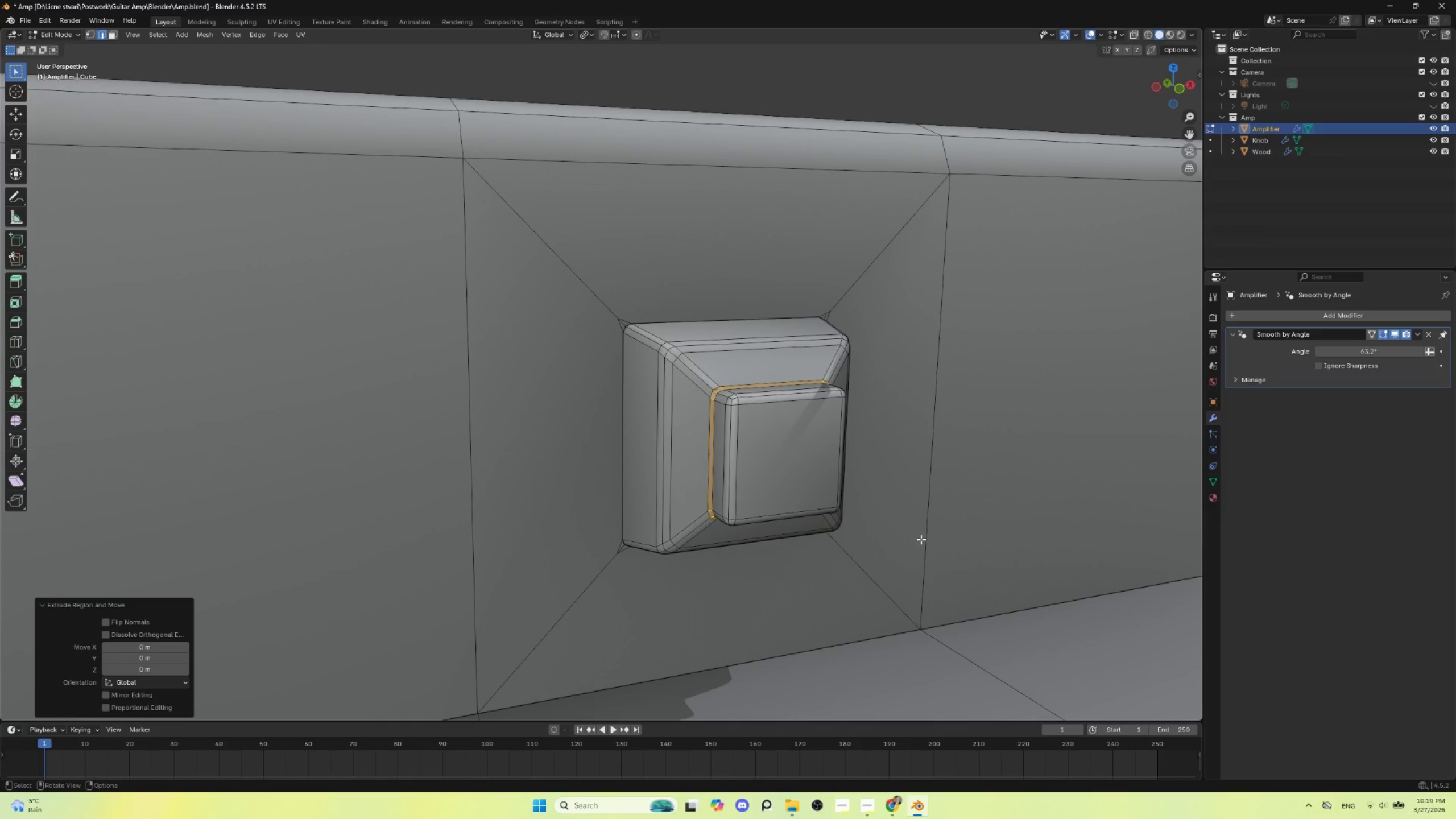 
key(Alt+S)
 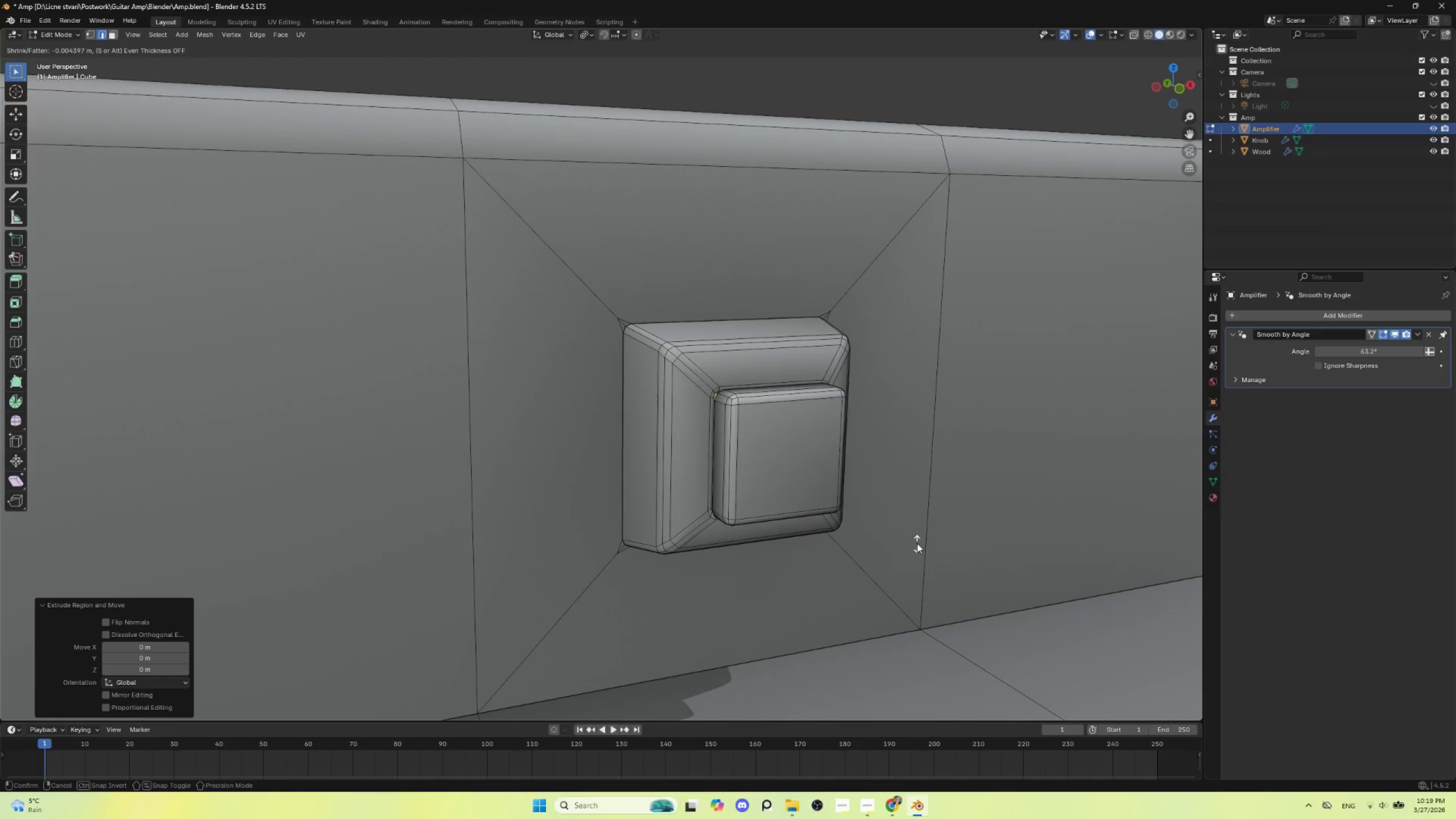 
left_click([917, 543])
 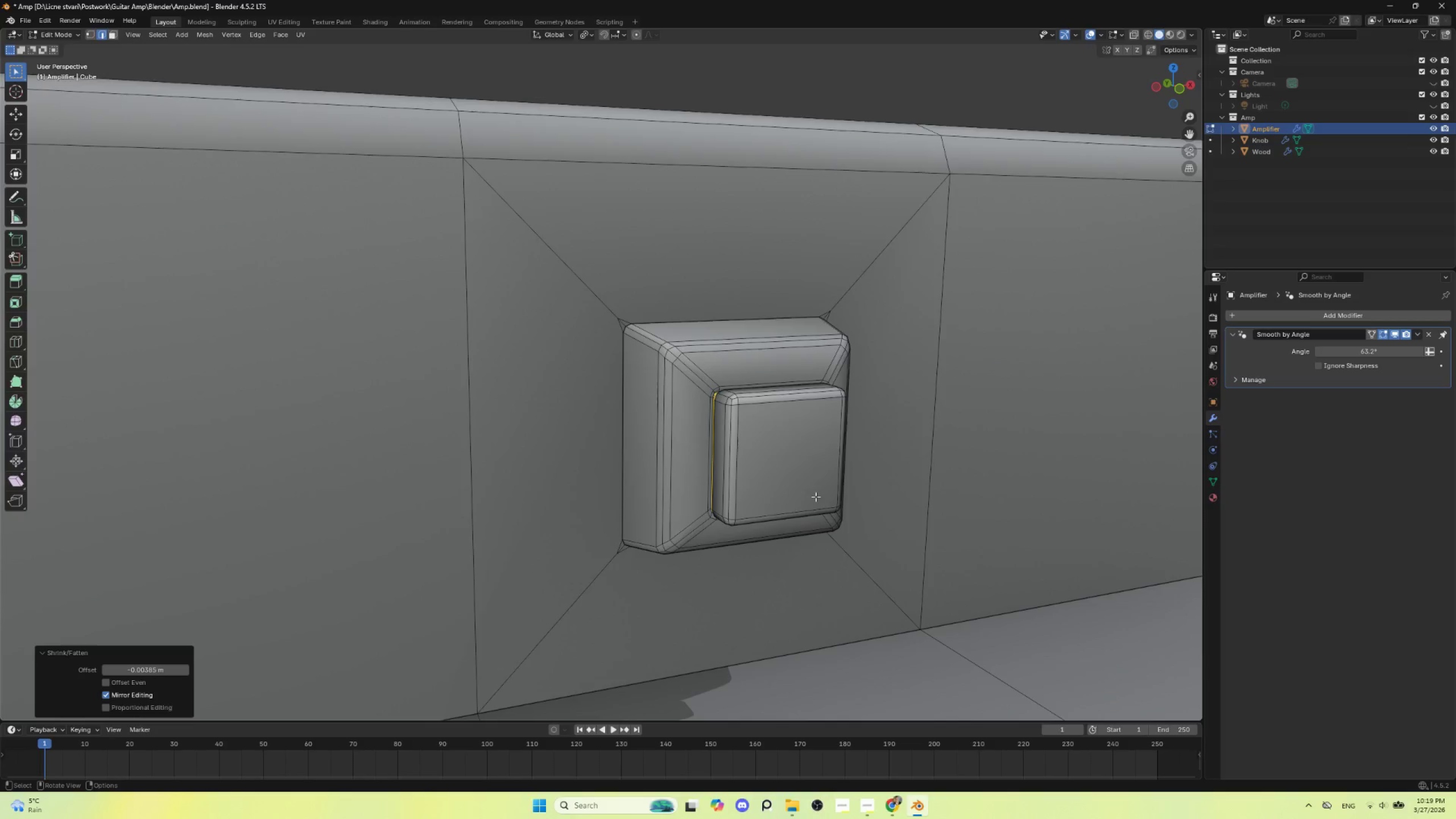 
key(Tab)
 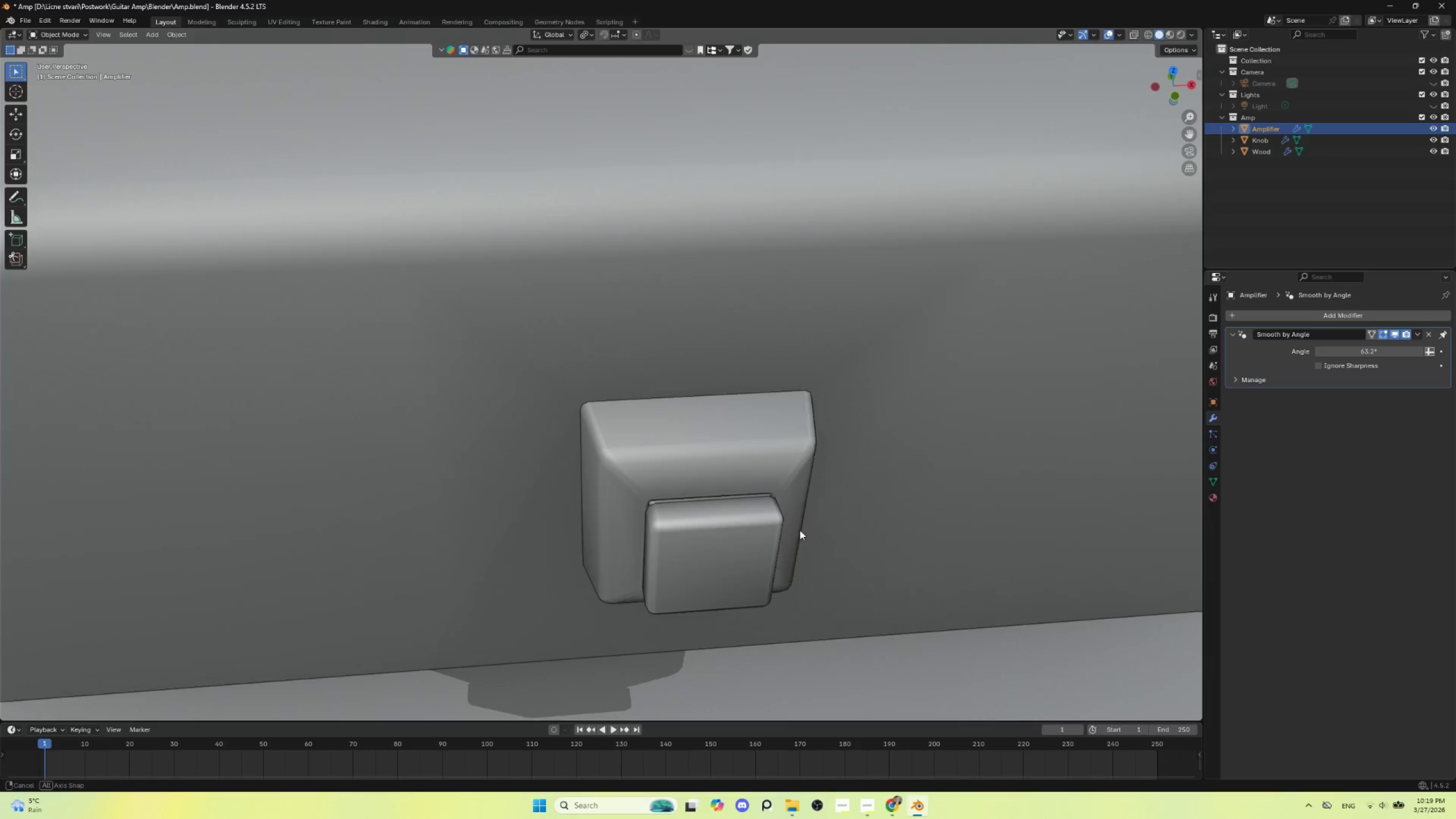 
scroll: coordinate [770, 534], scroll_direction: up, amount: 1.0
 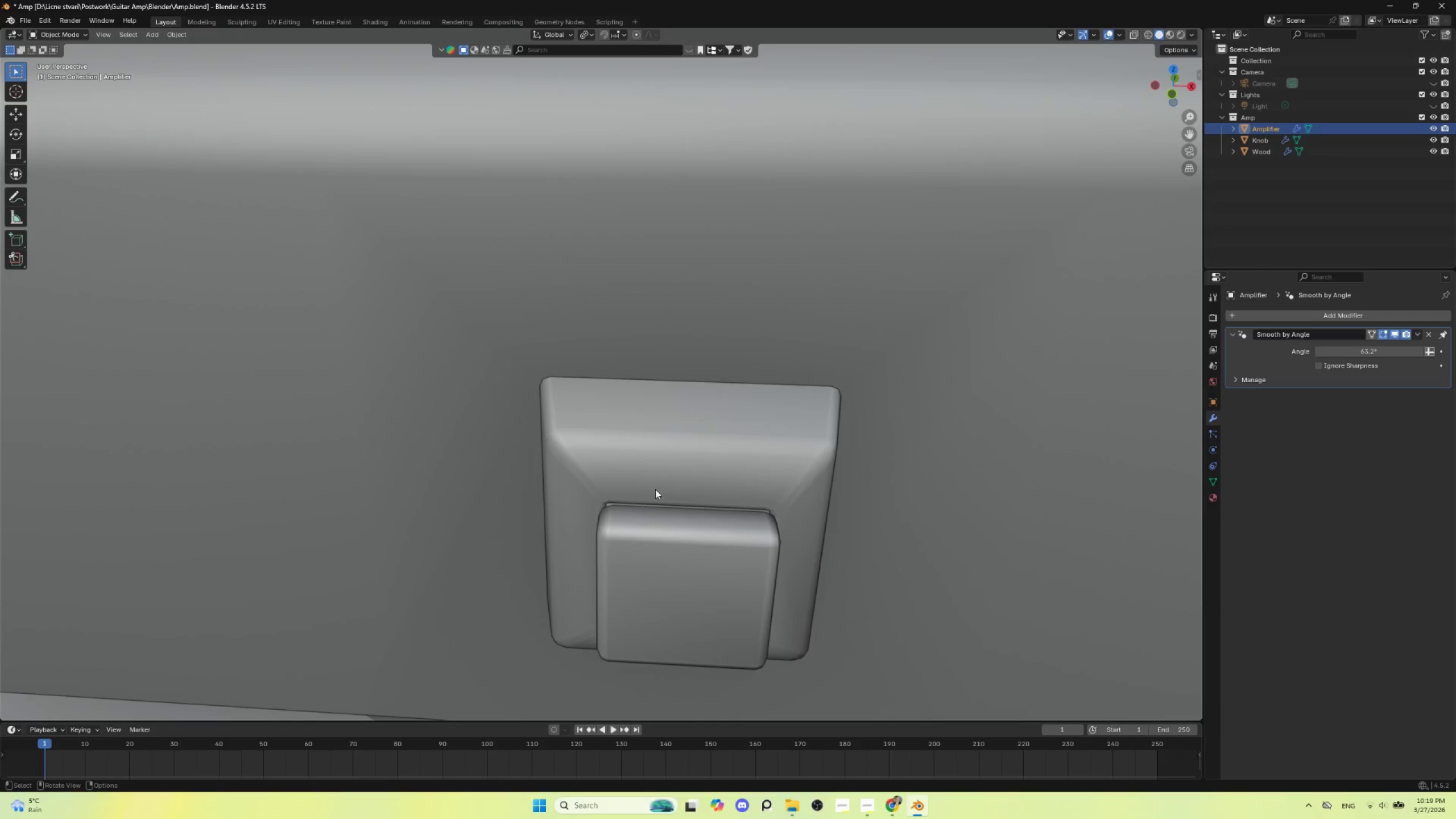 
key(Tab)
 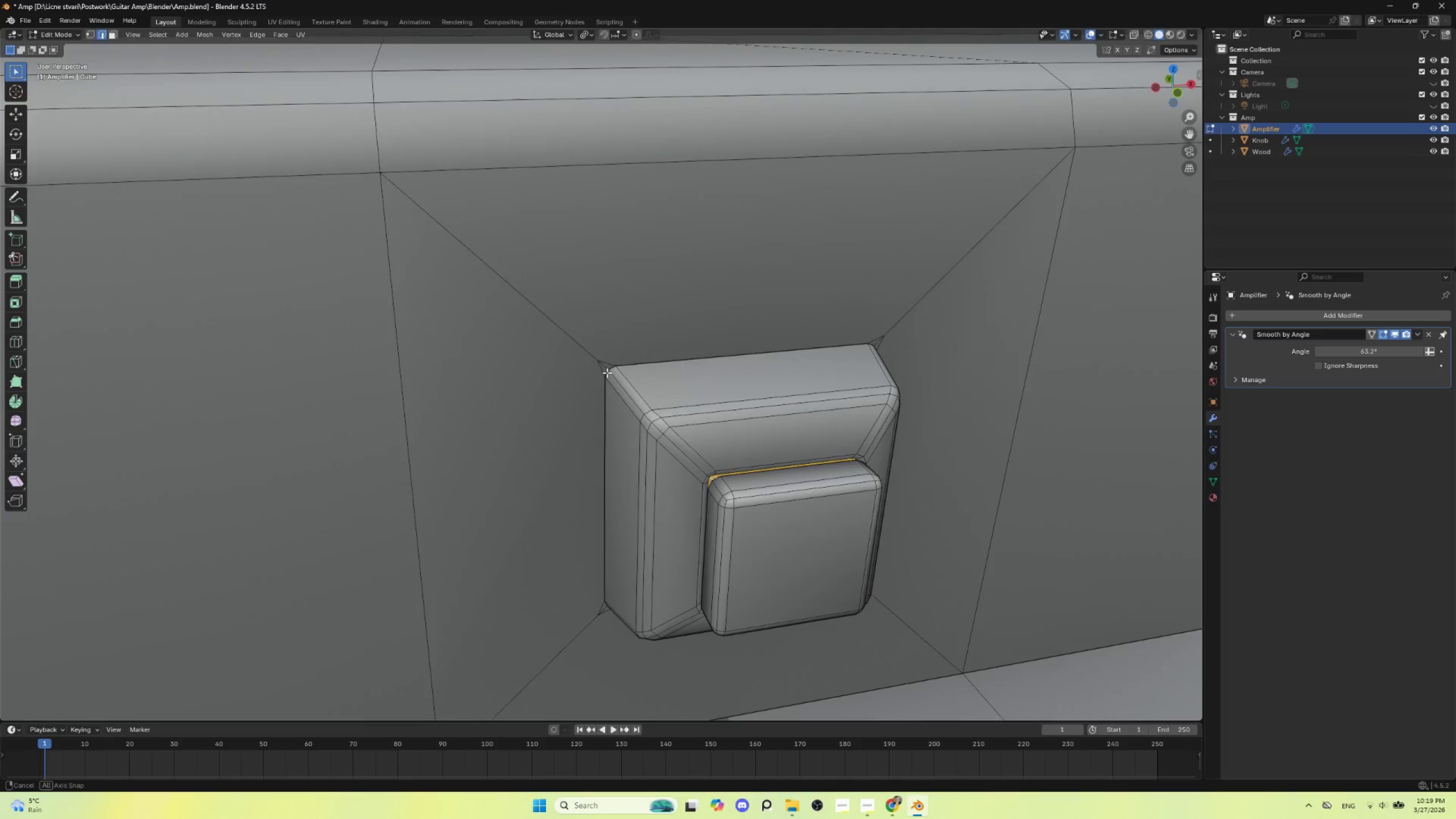 
hold_key(key=ShiftLeft, duration=0.47)
 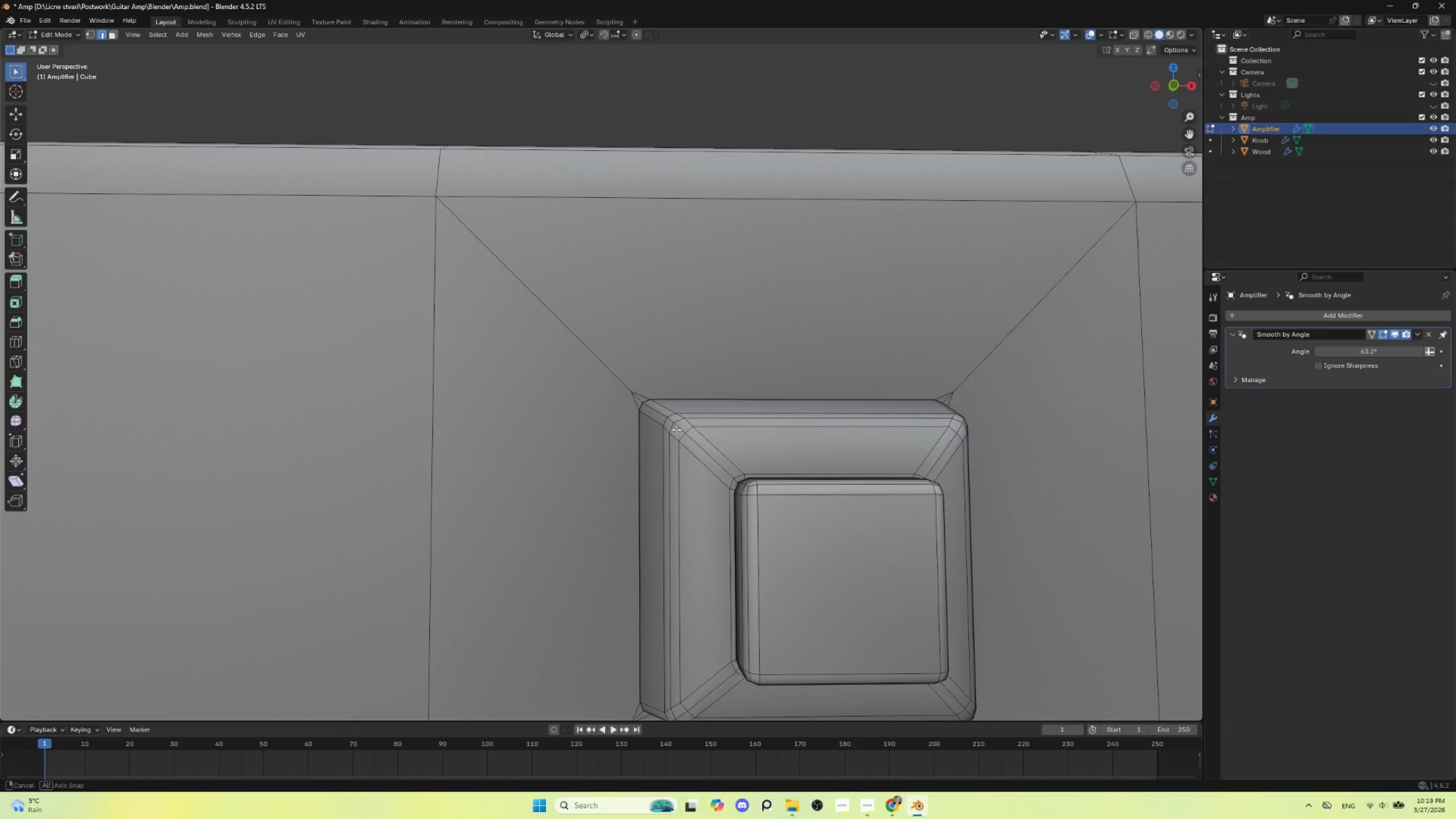 
scroll: coordinate [686, 498], scroll_direction: up, amount: 1.0
 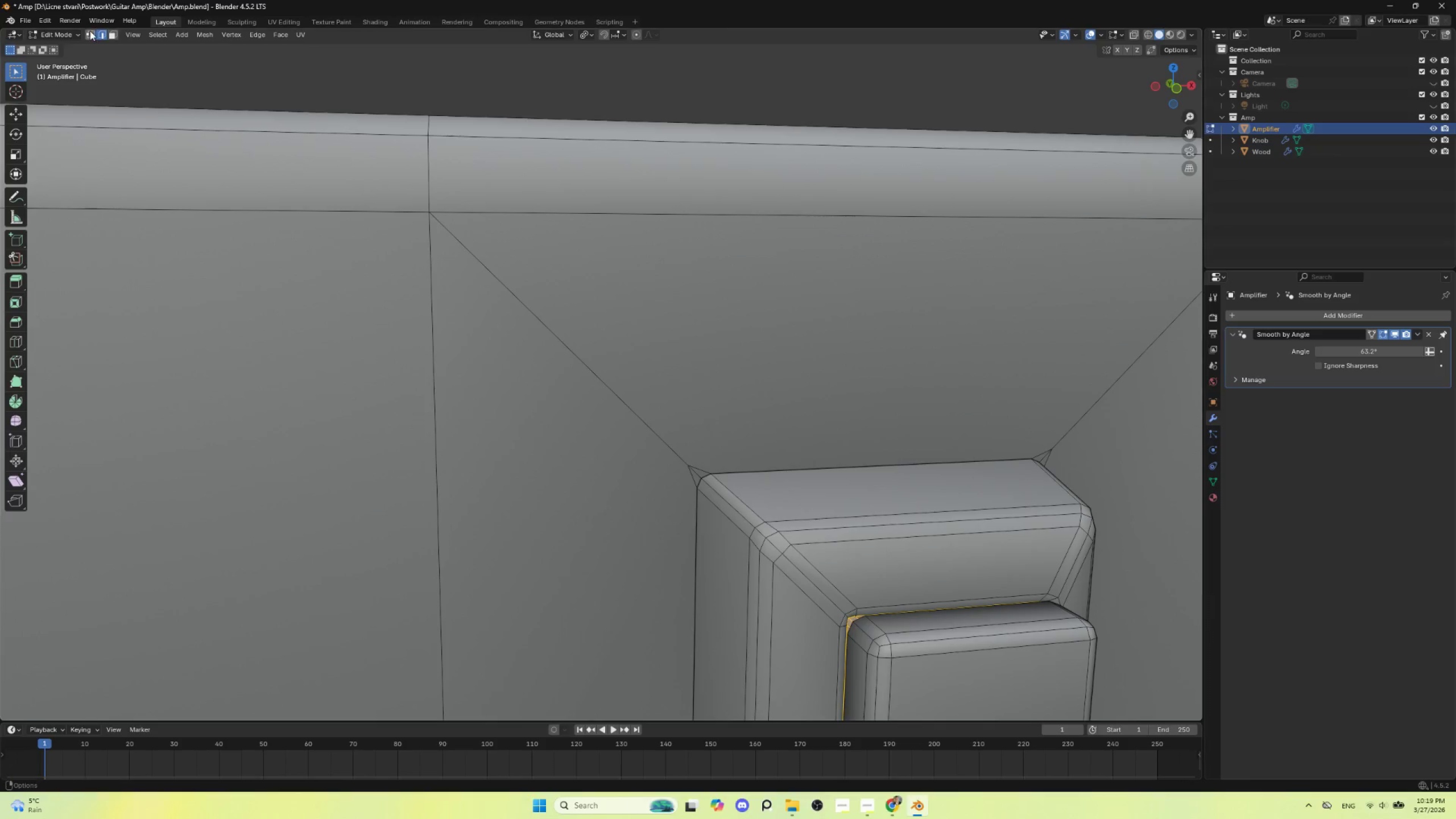 
left_click([90, 31])
 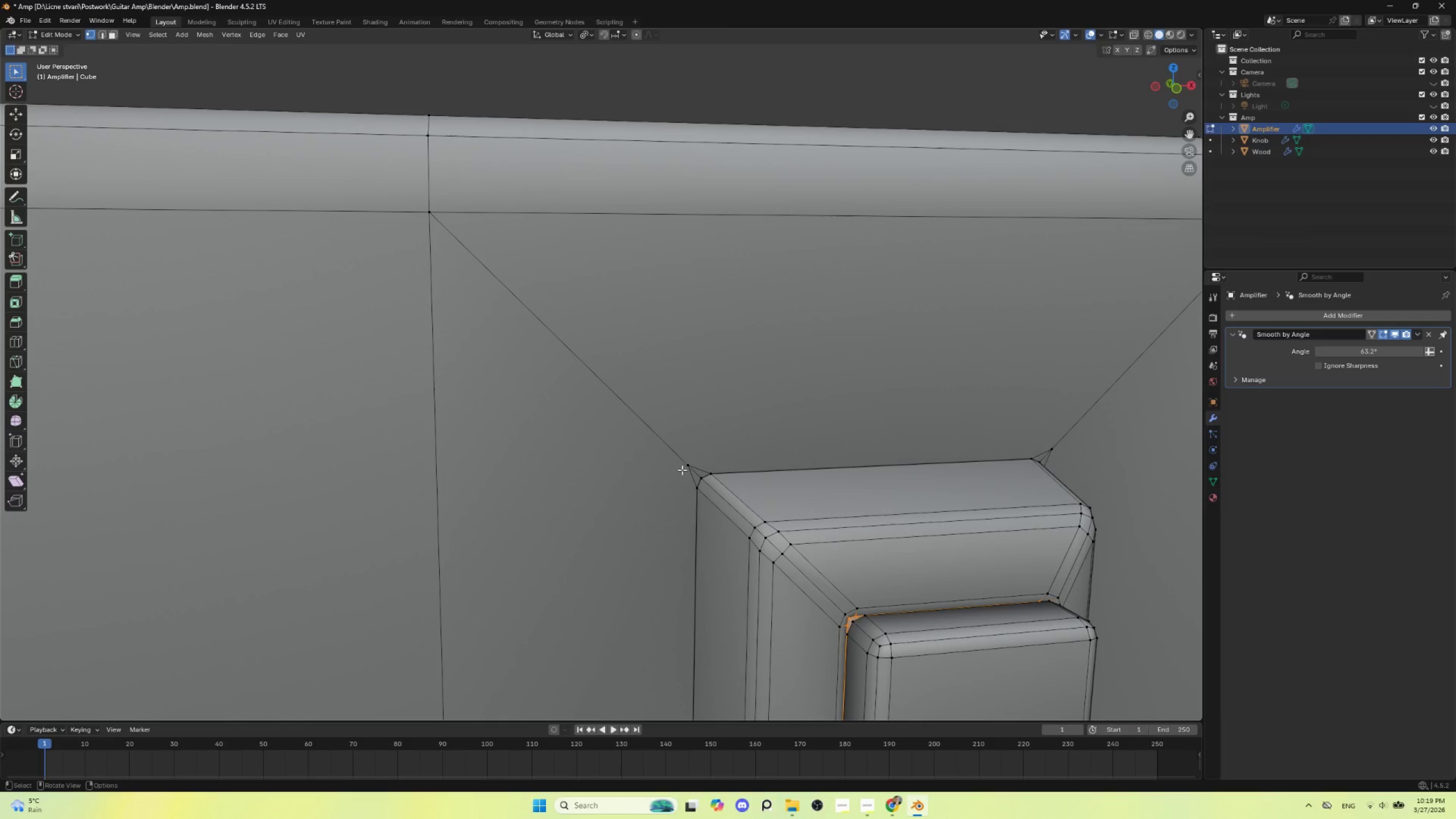 
left_click([692, 465])
 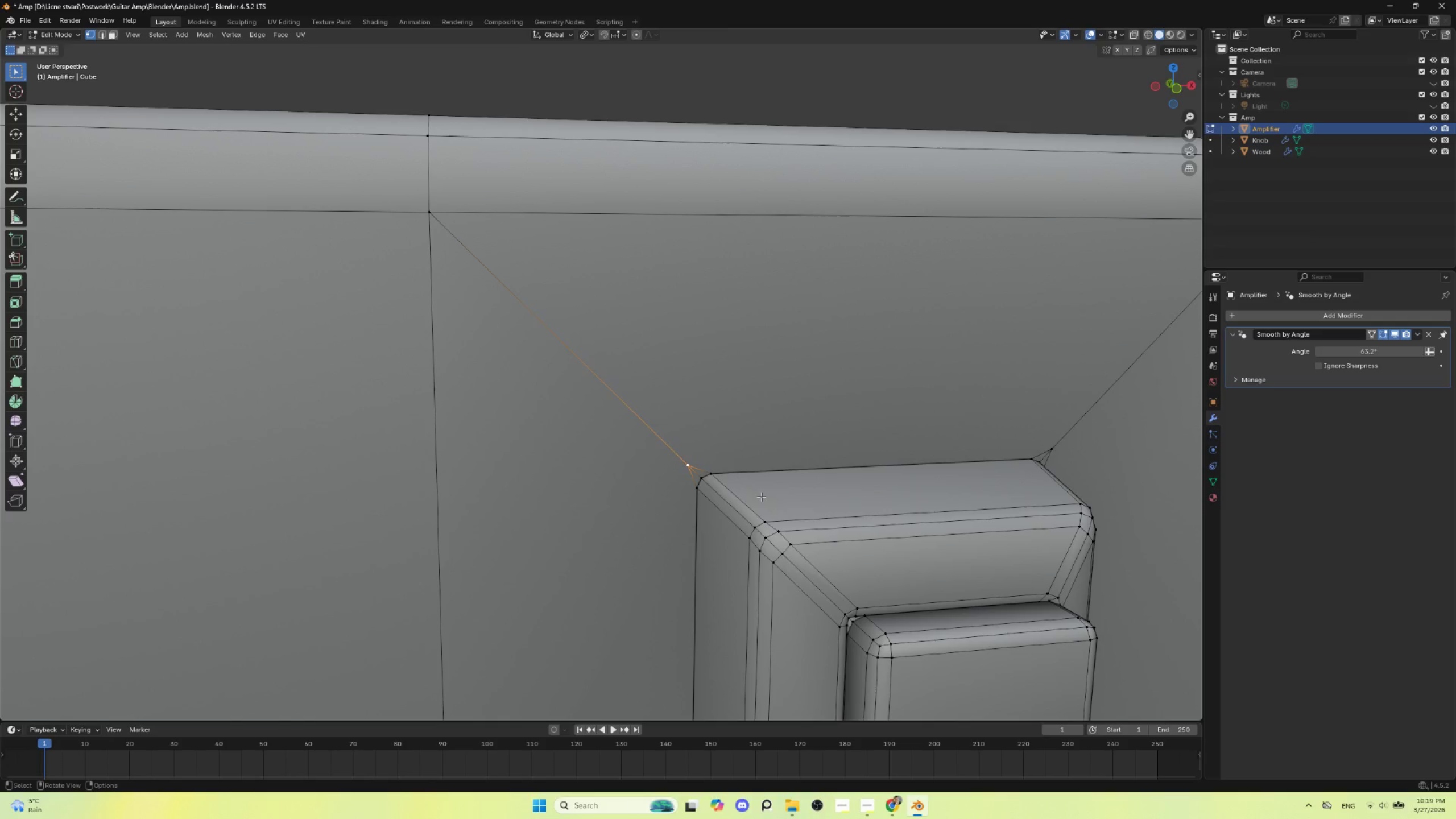 
type(gg)
 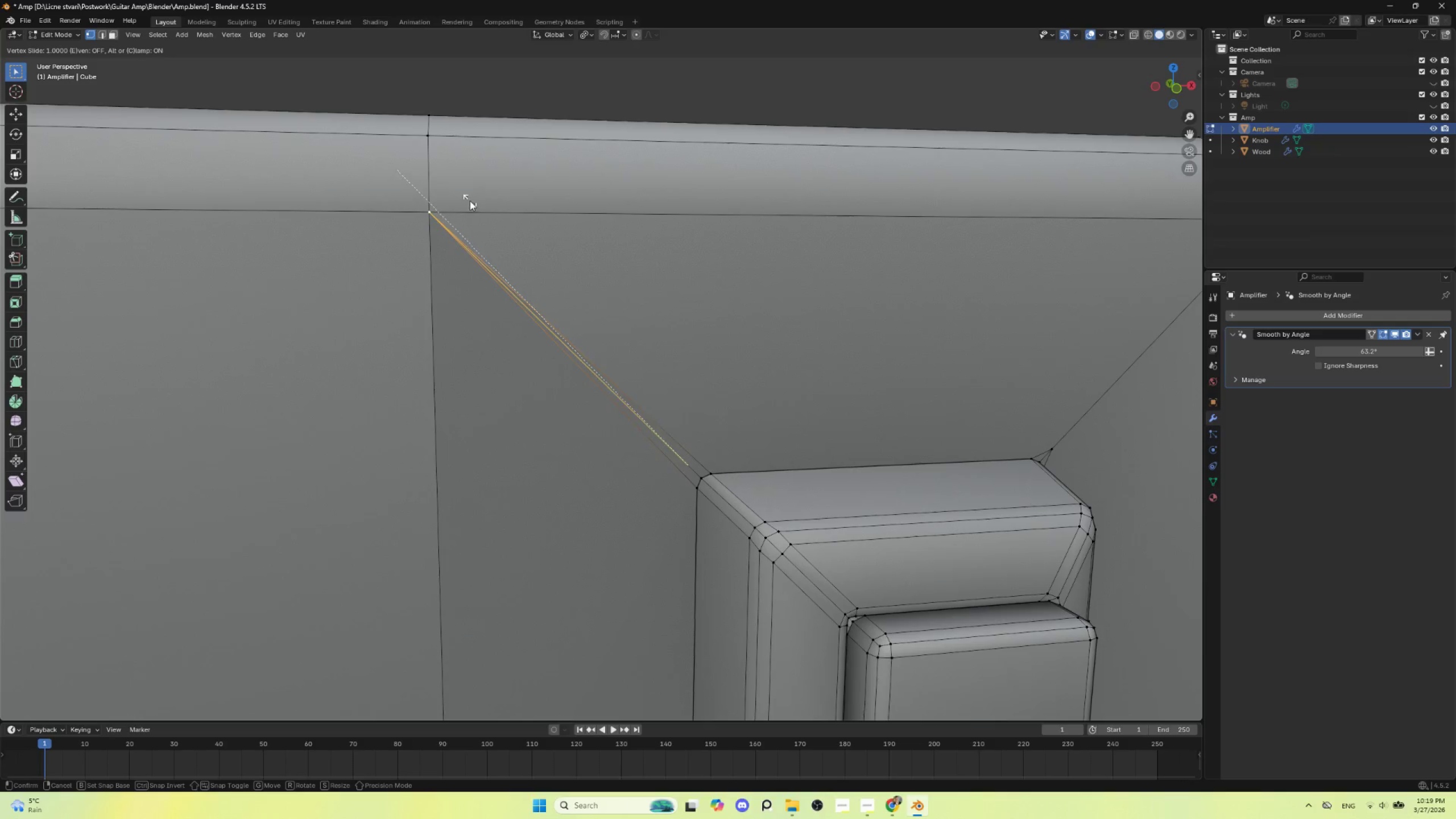 
left_click([469, 200])
 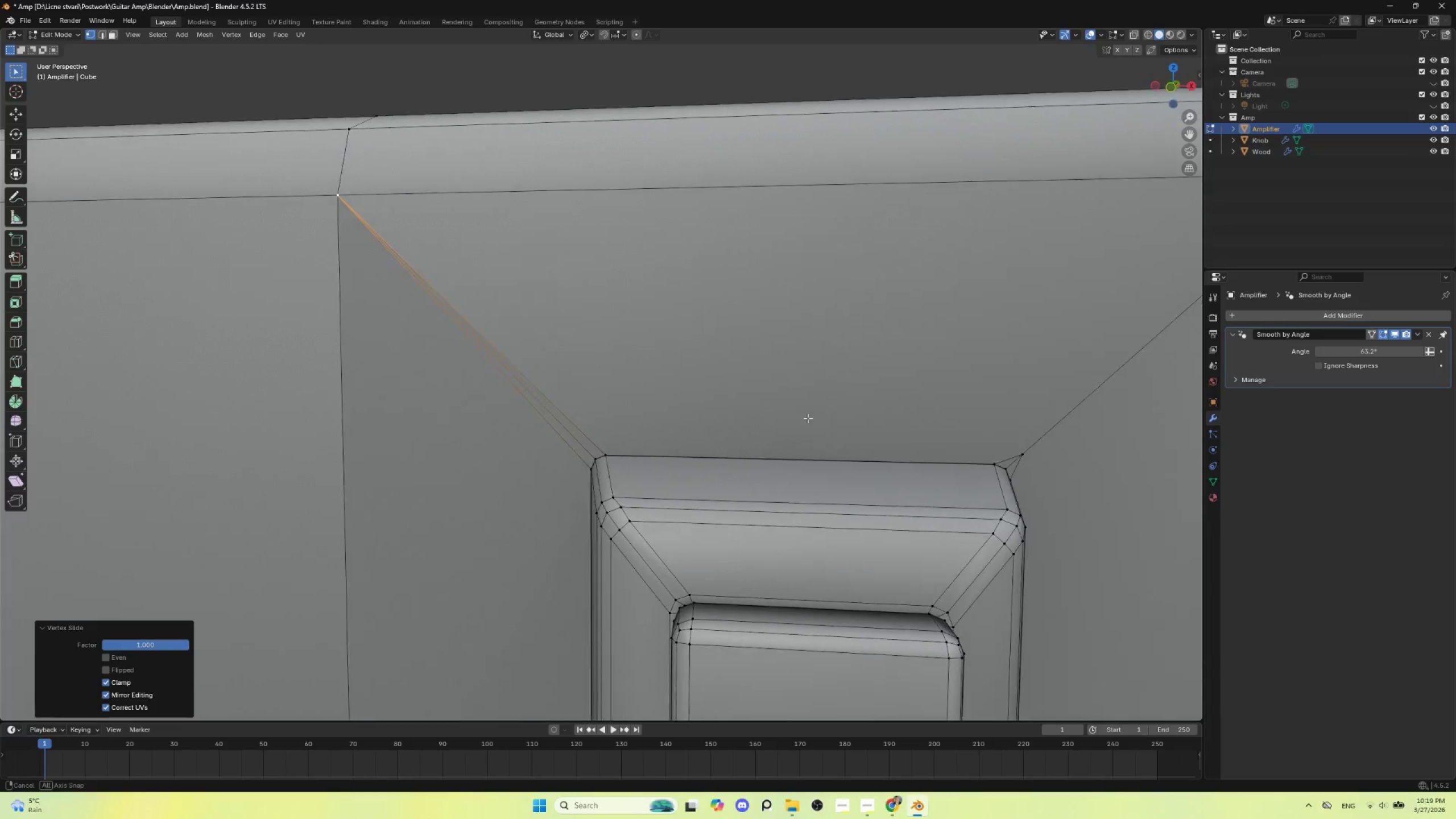 
scroll: coordinate [808, 418], scroll_direction: down, amount: 2.0
 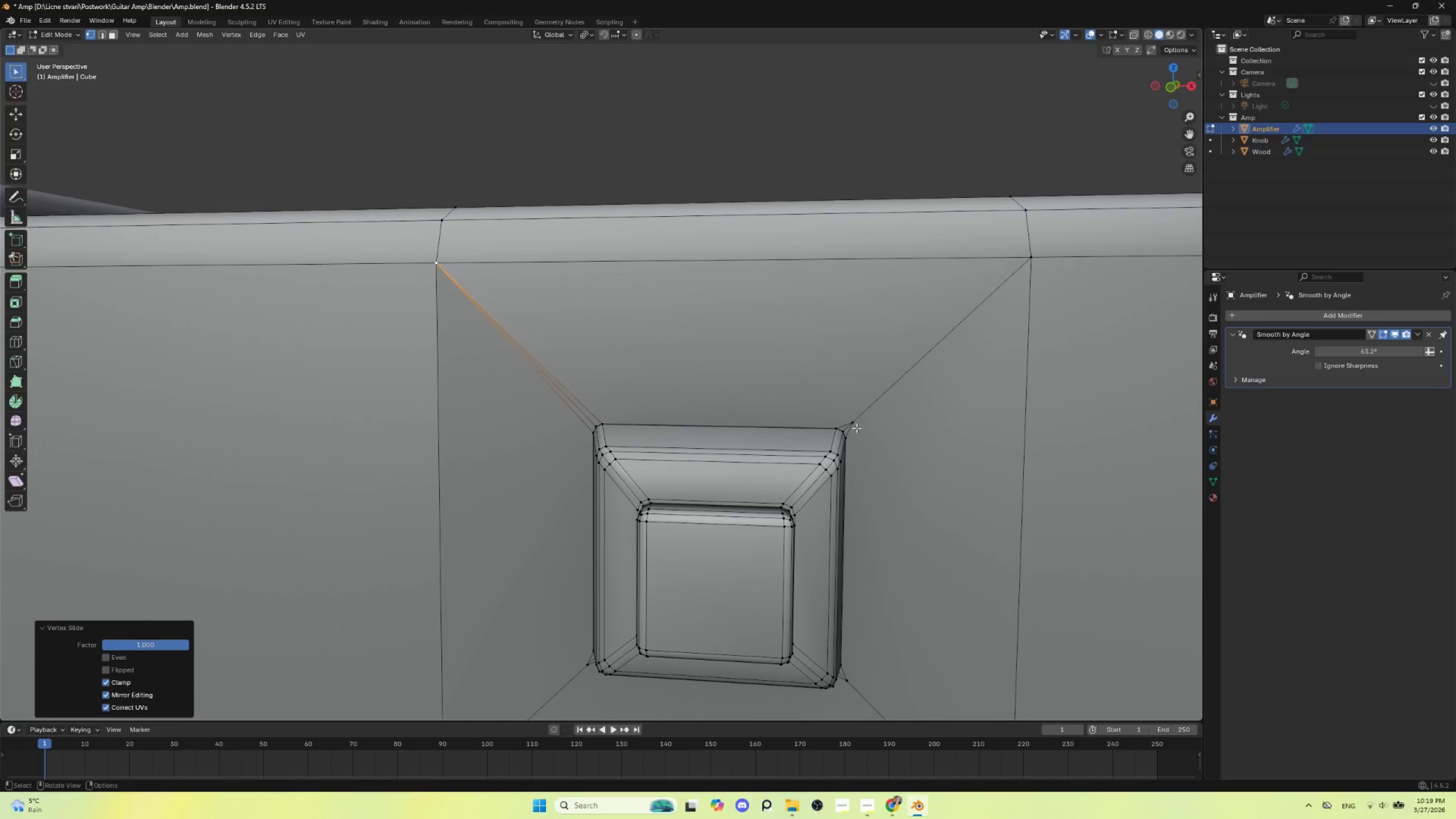 
left_click([857, 424])
 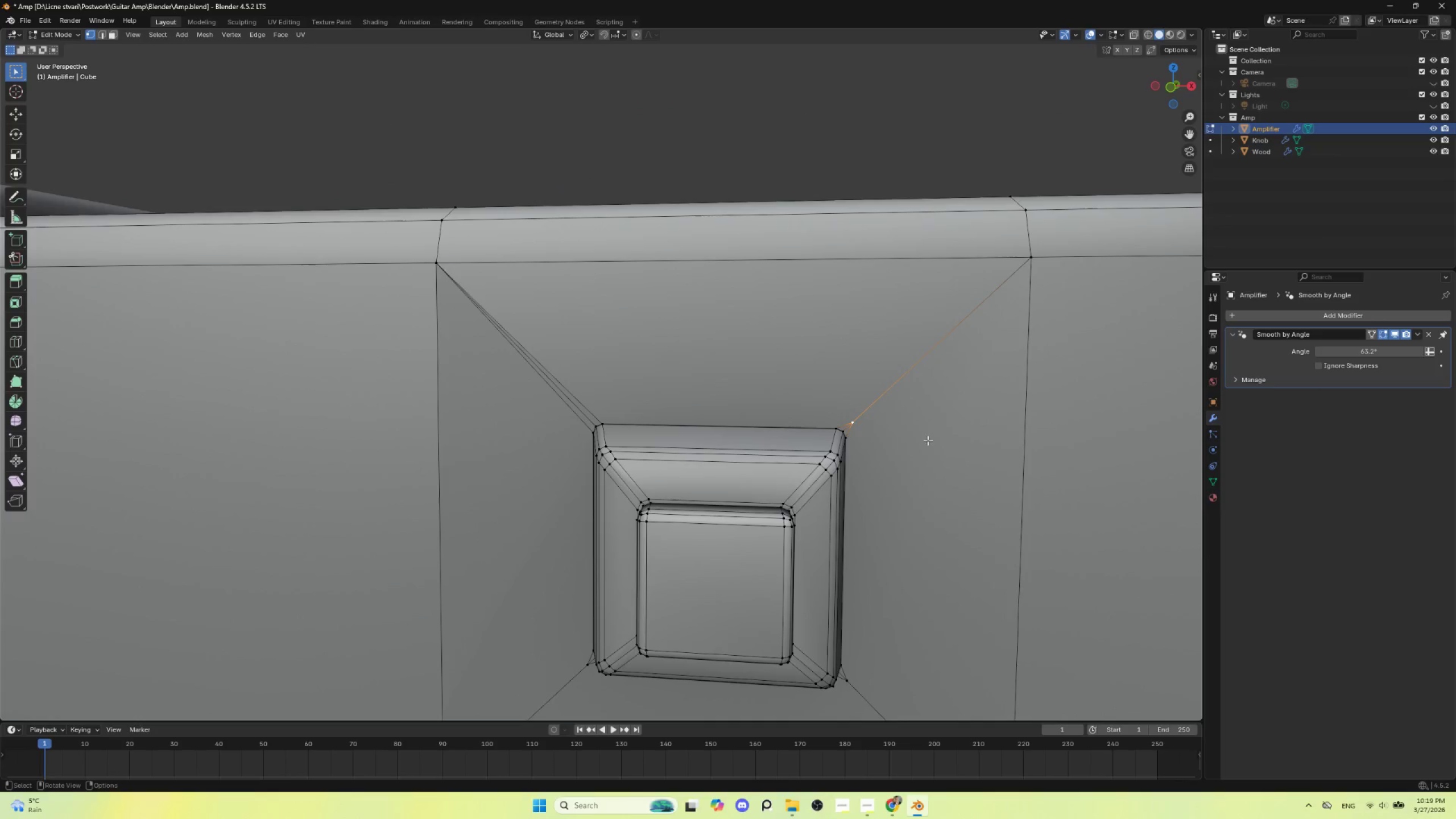 
type(gg)
 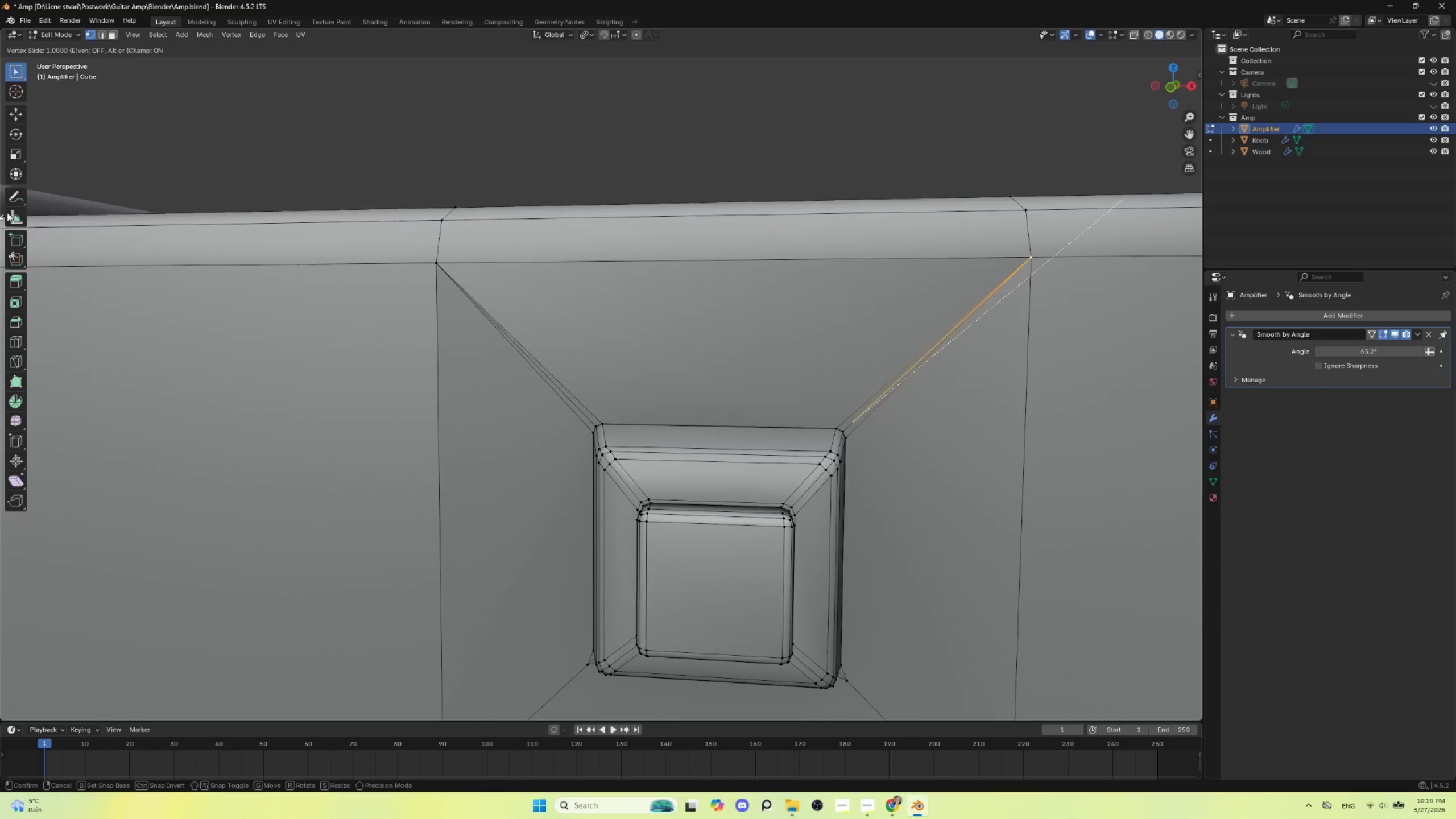 
left_click([10, 210])
 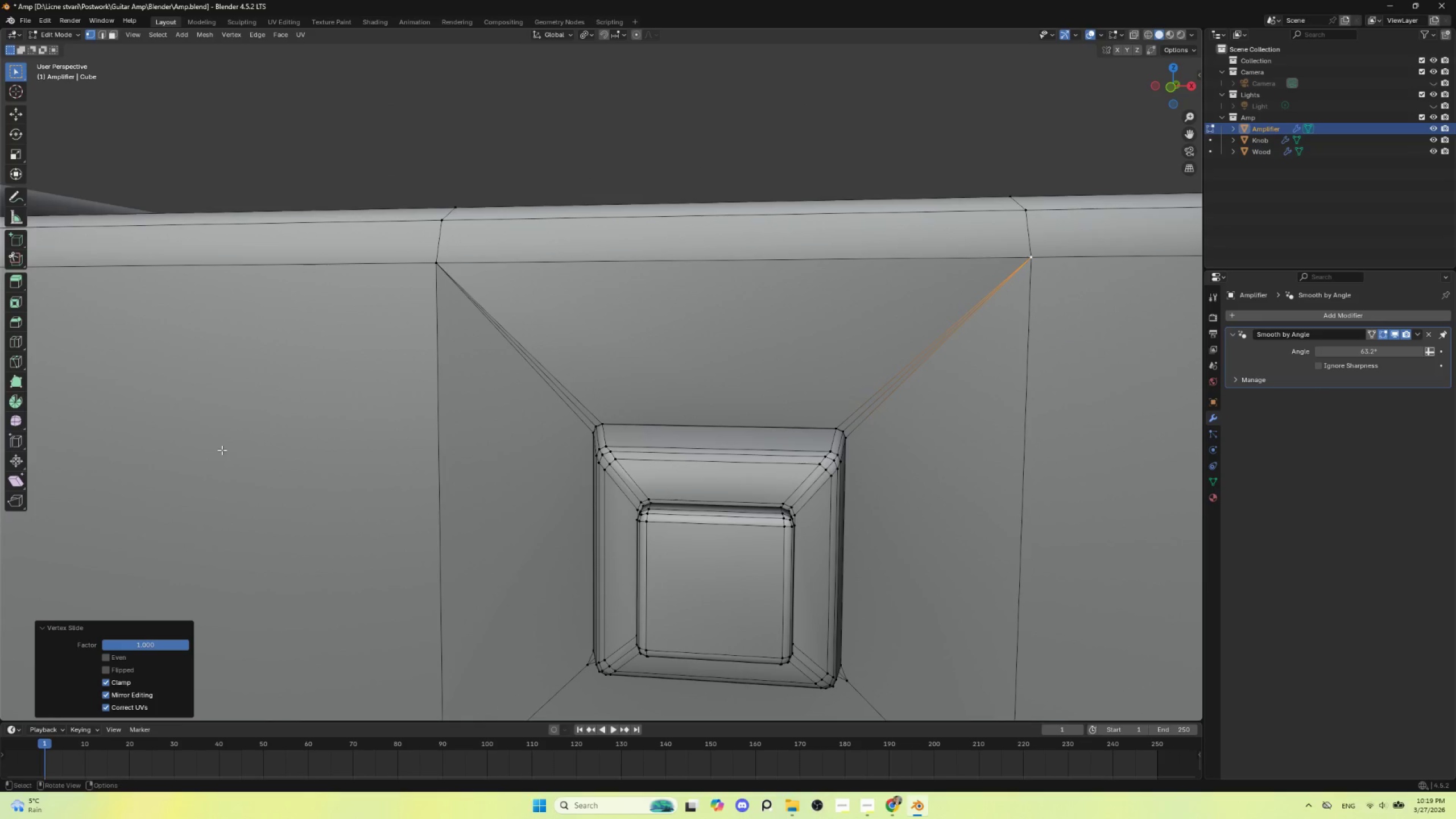 
scroll: coordinate [330, 481], scroll_direction: down, amount: 3.0
 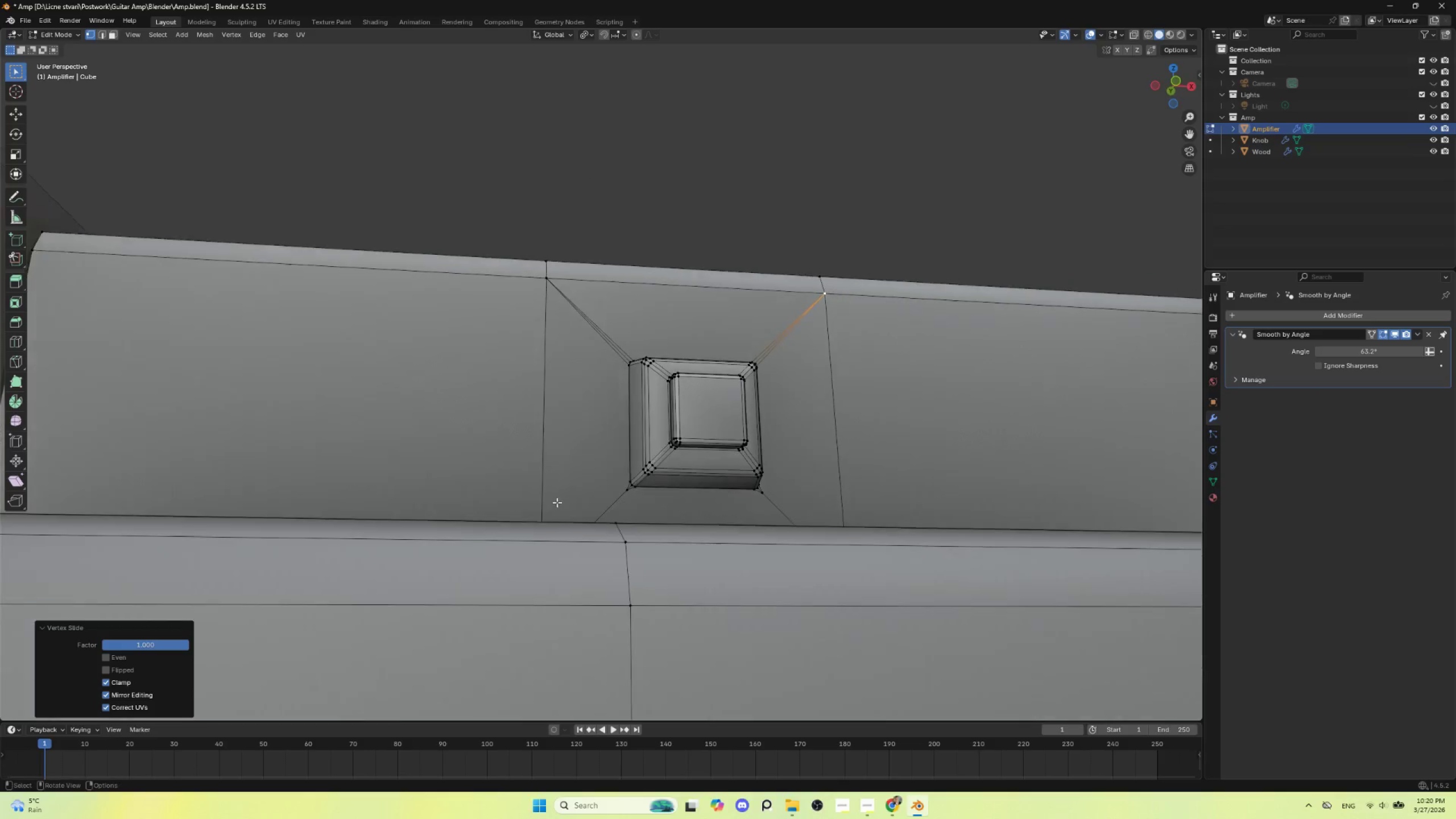 
scroll: coordinate [557, 529], scroll_direction: up, amount: 1.0
 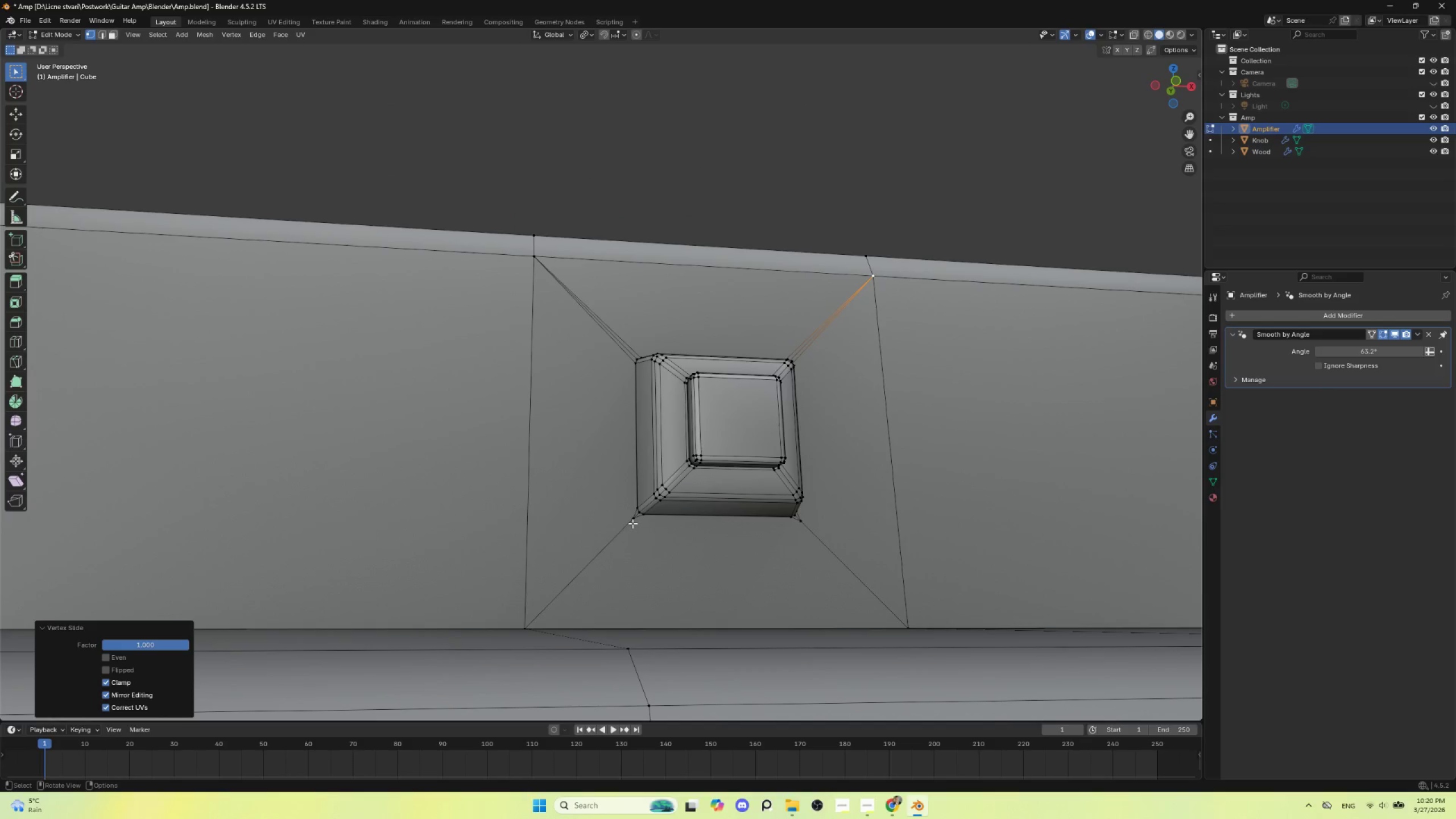 
left_click([632, 523])
 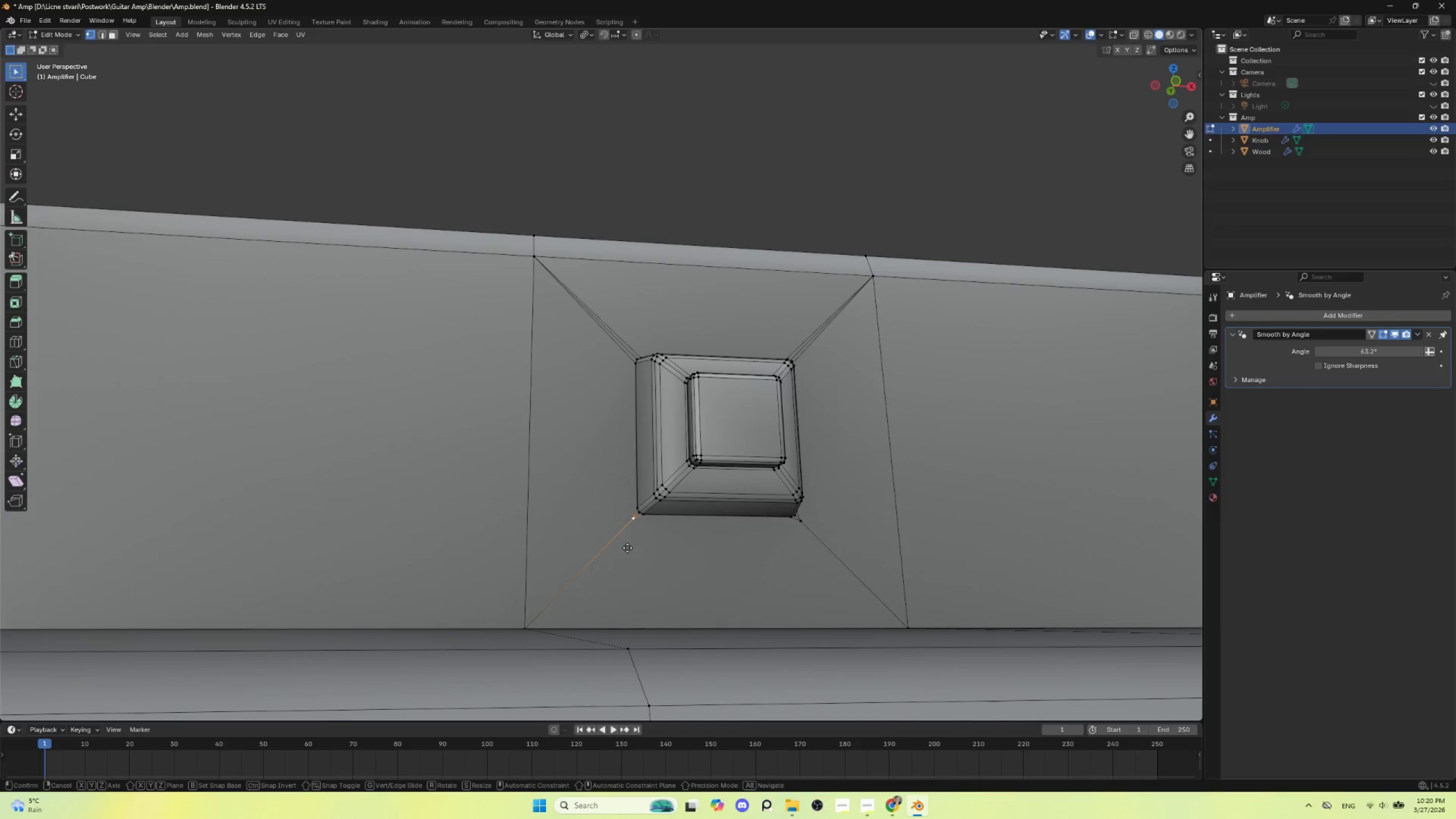 
type(gg)
 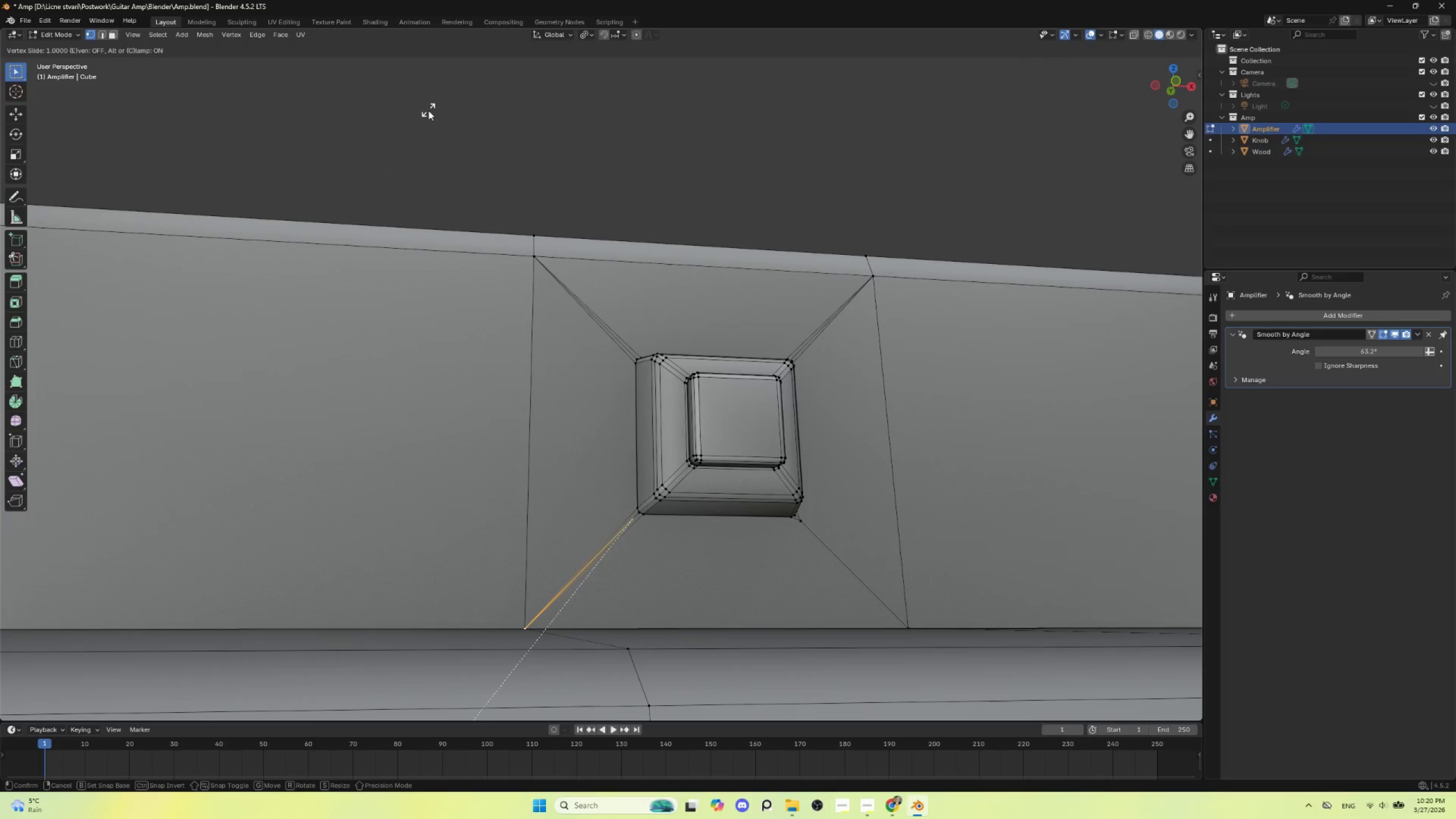 
left_click([428, 111])
 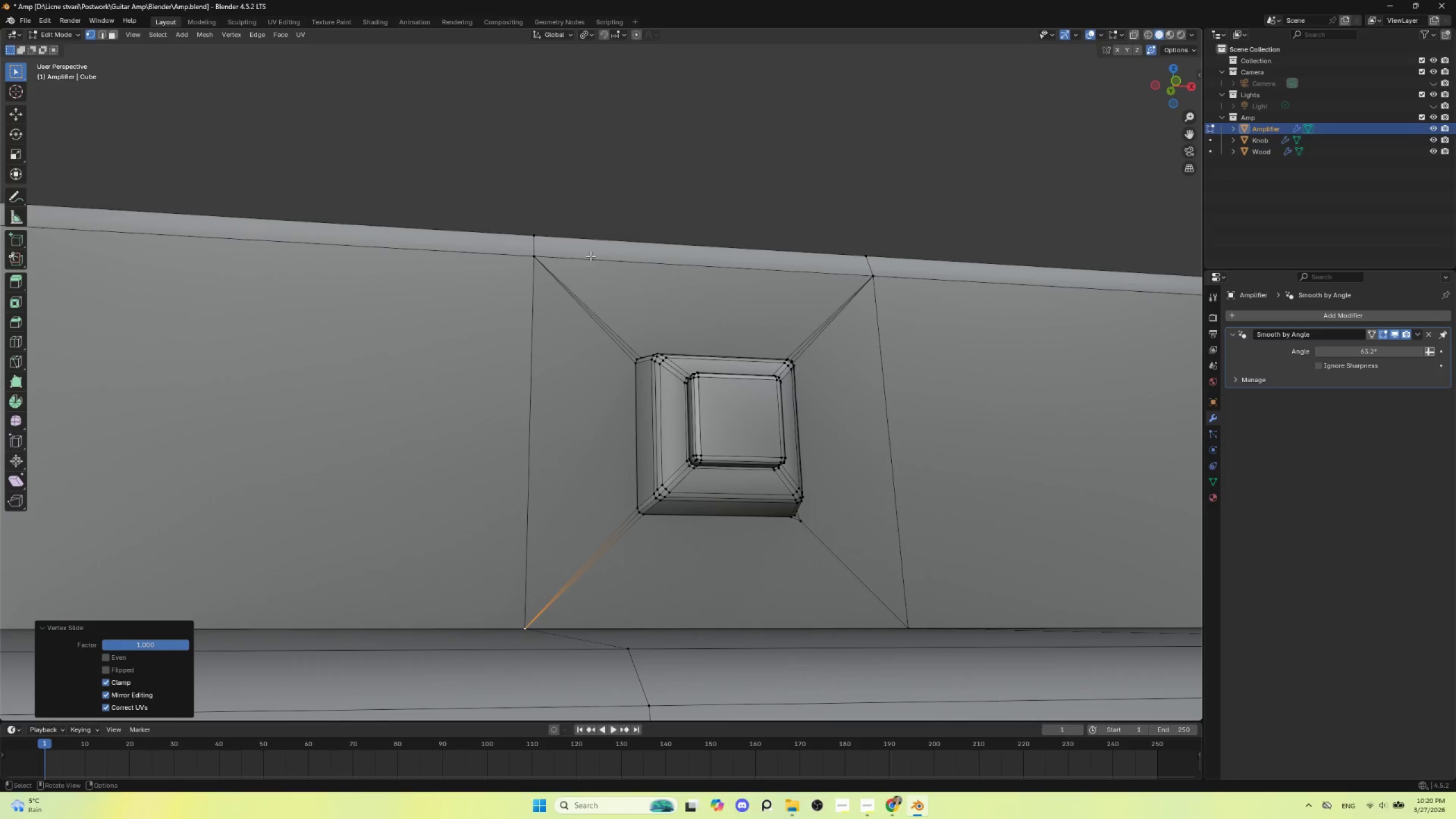 
left_click([547, 271])
 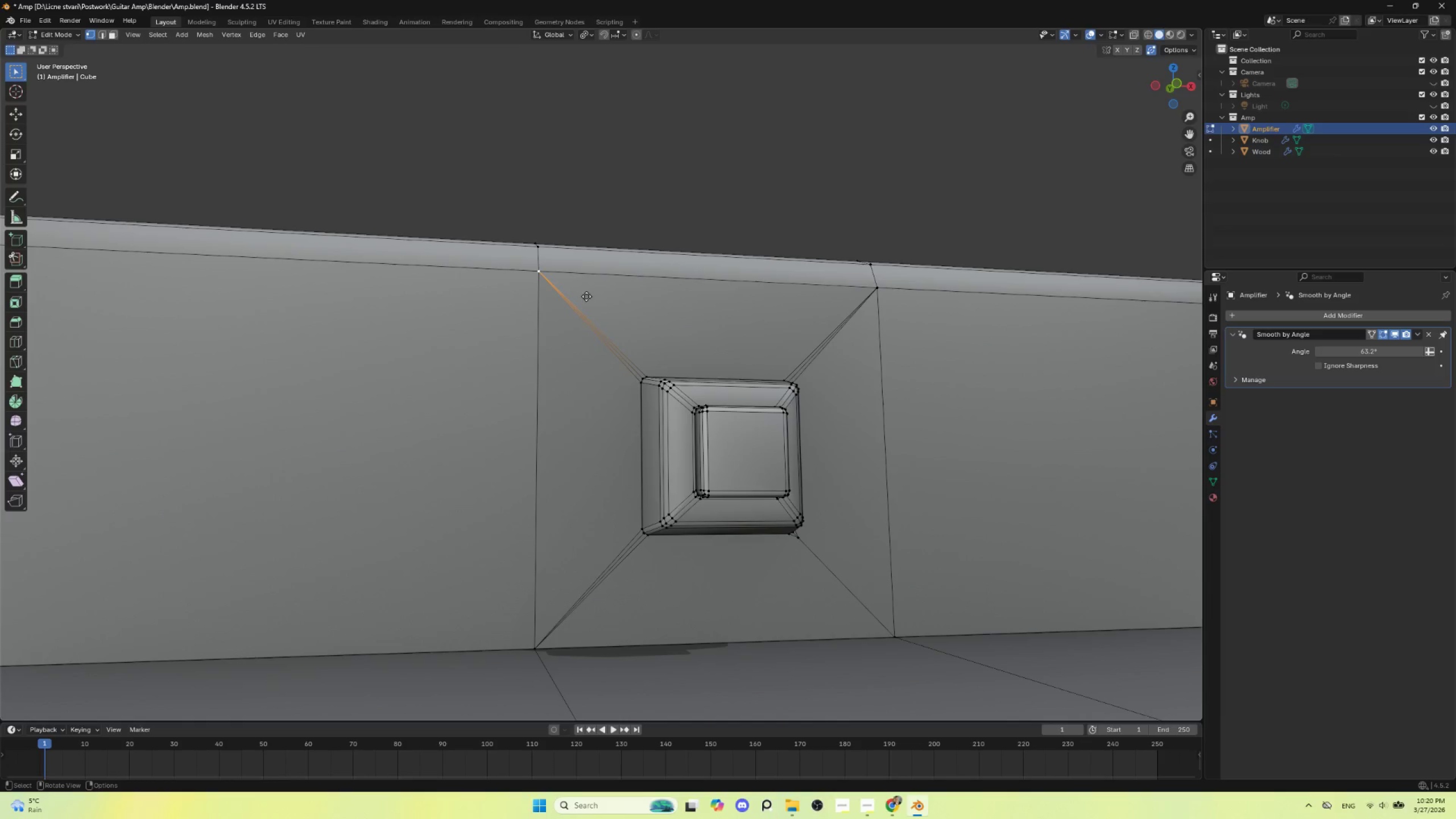 
type(gg)
 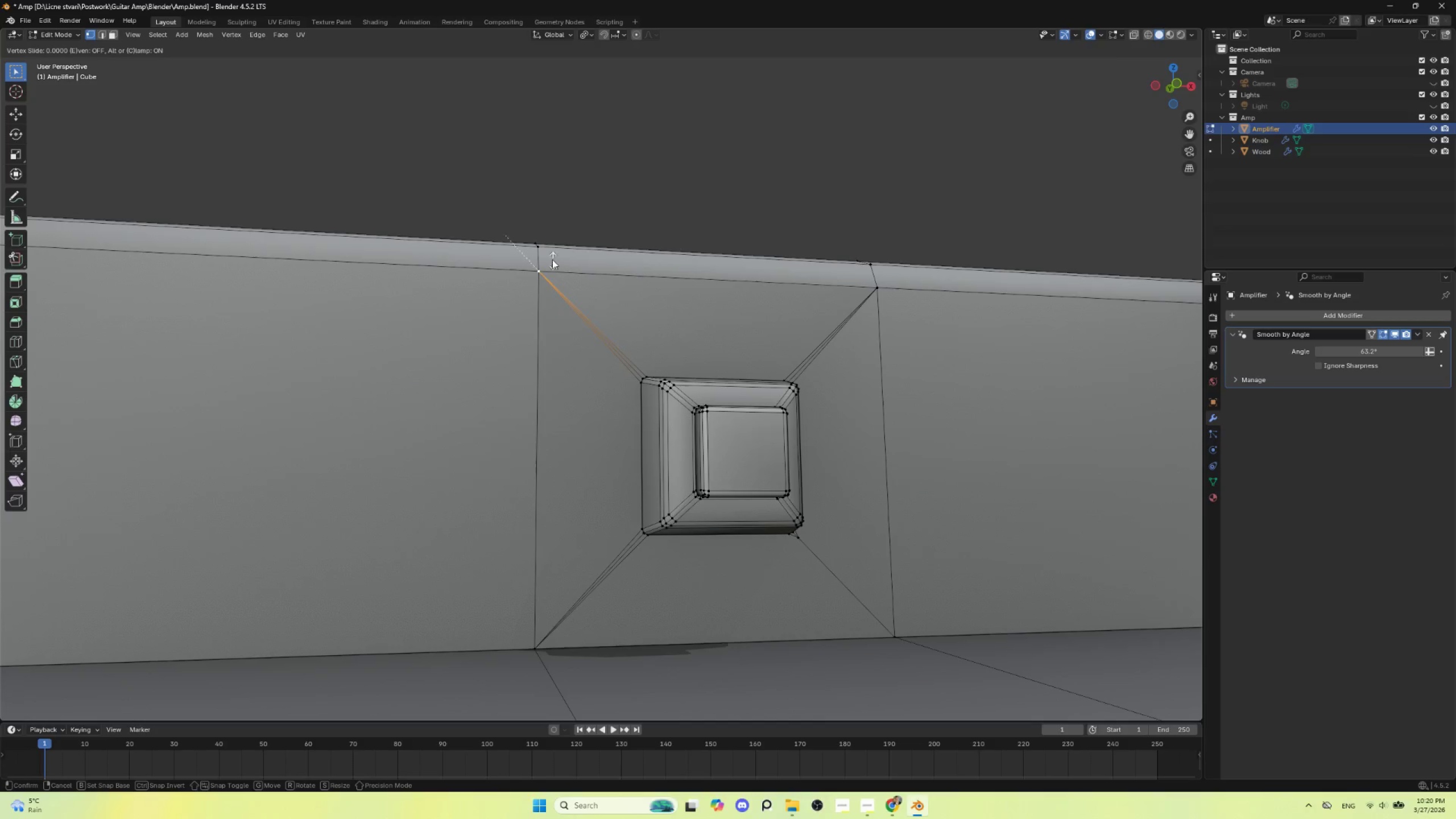 
left_click([546, 247])
 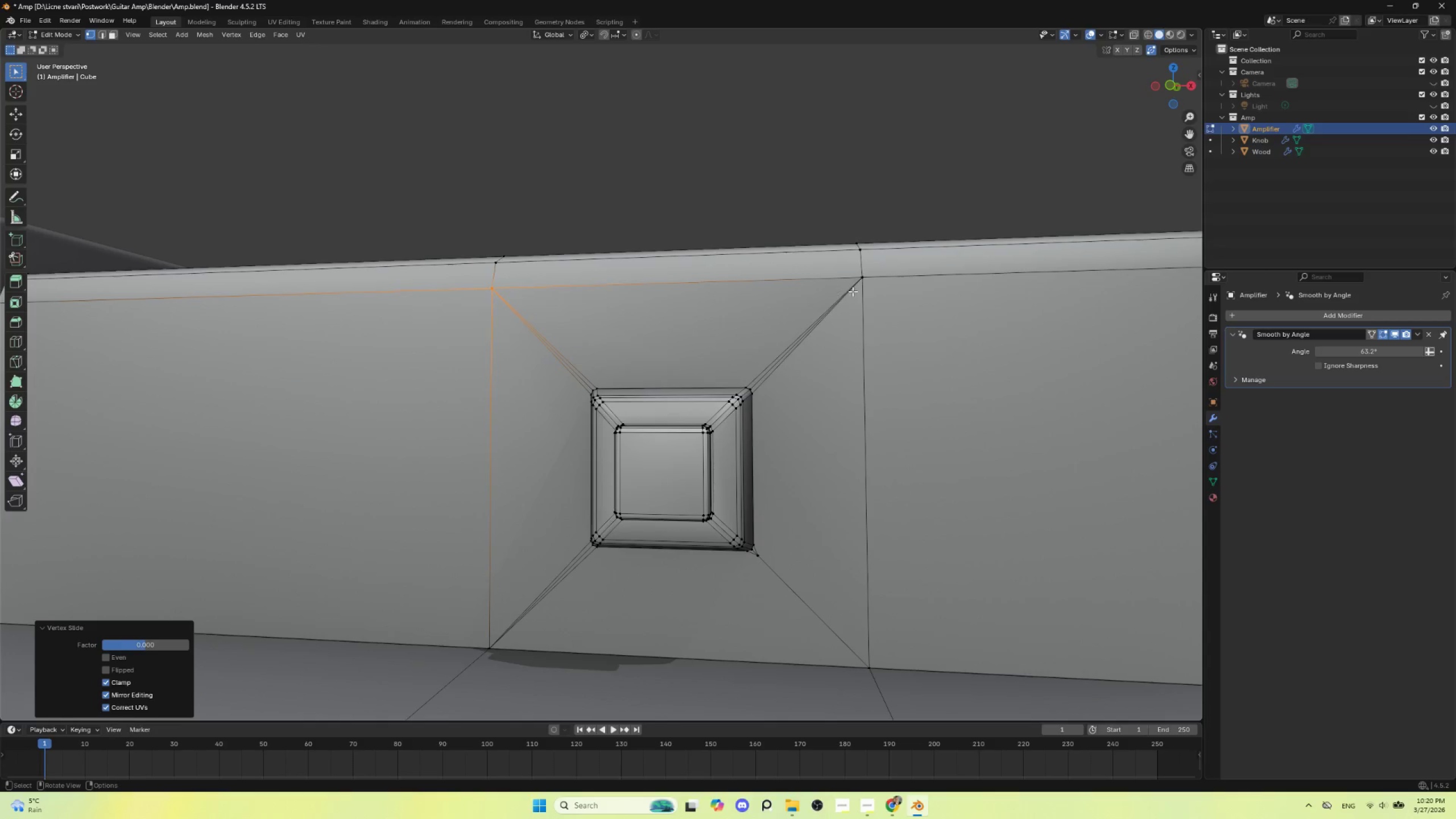 
left_click([868, 272])
 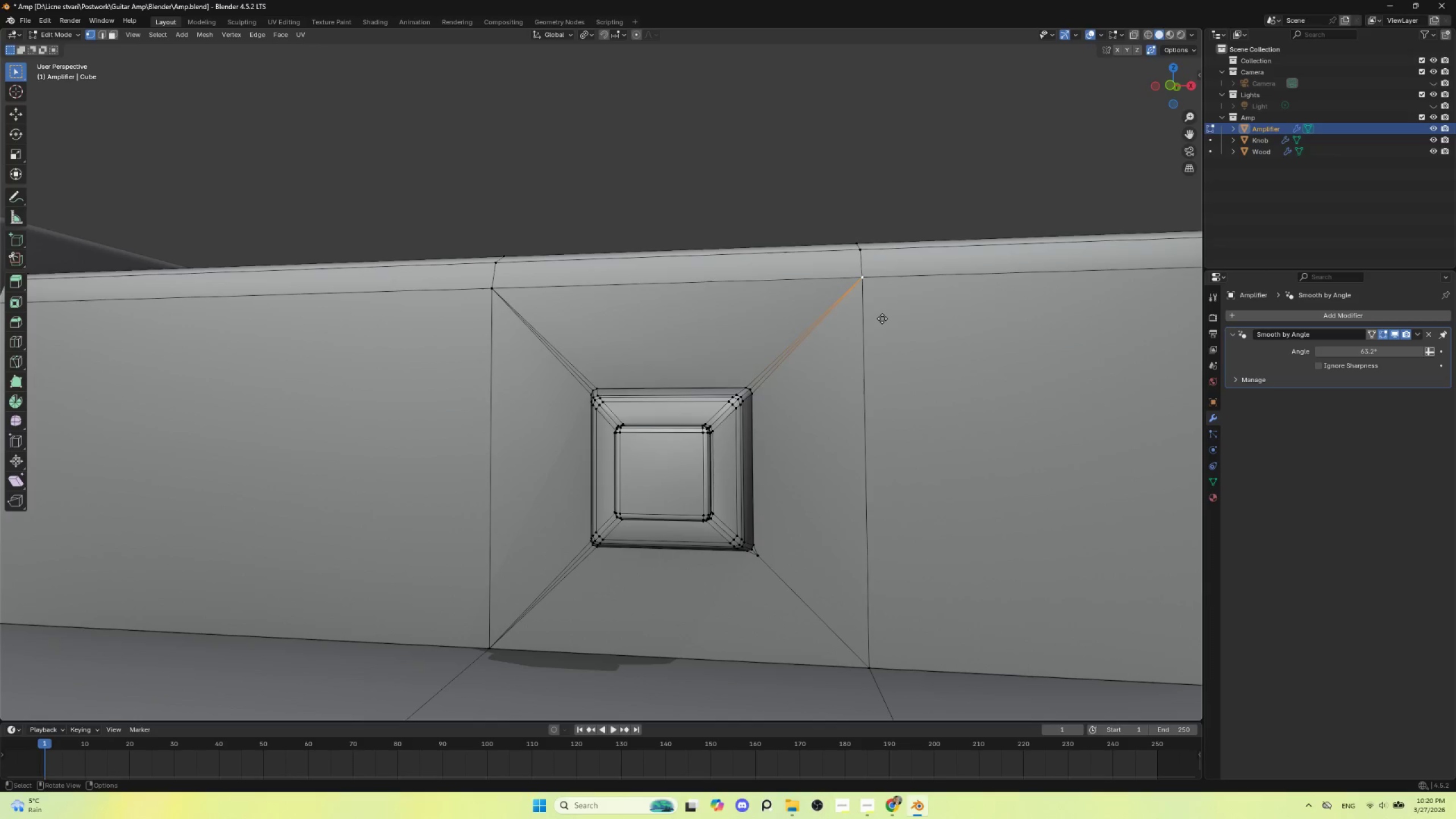 
type(gg)
 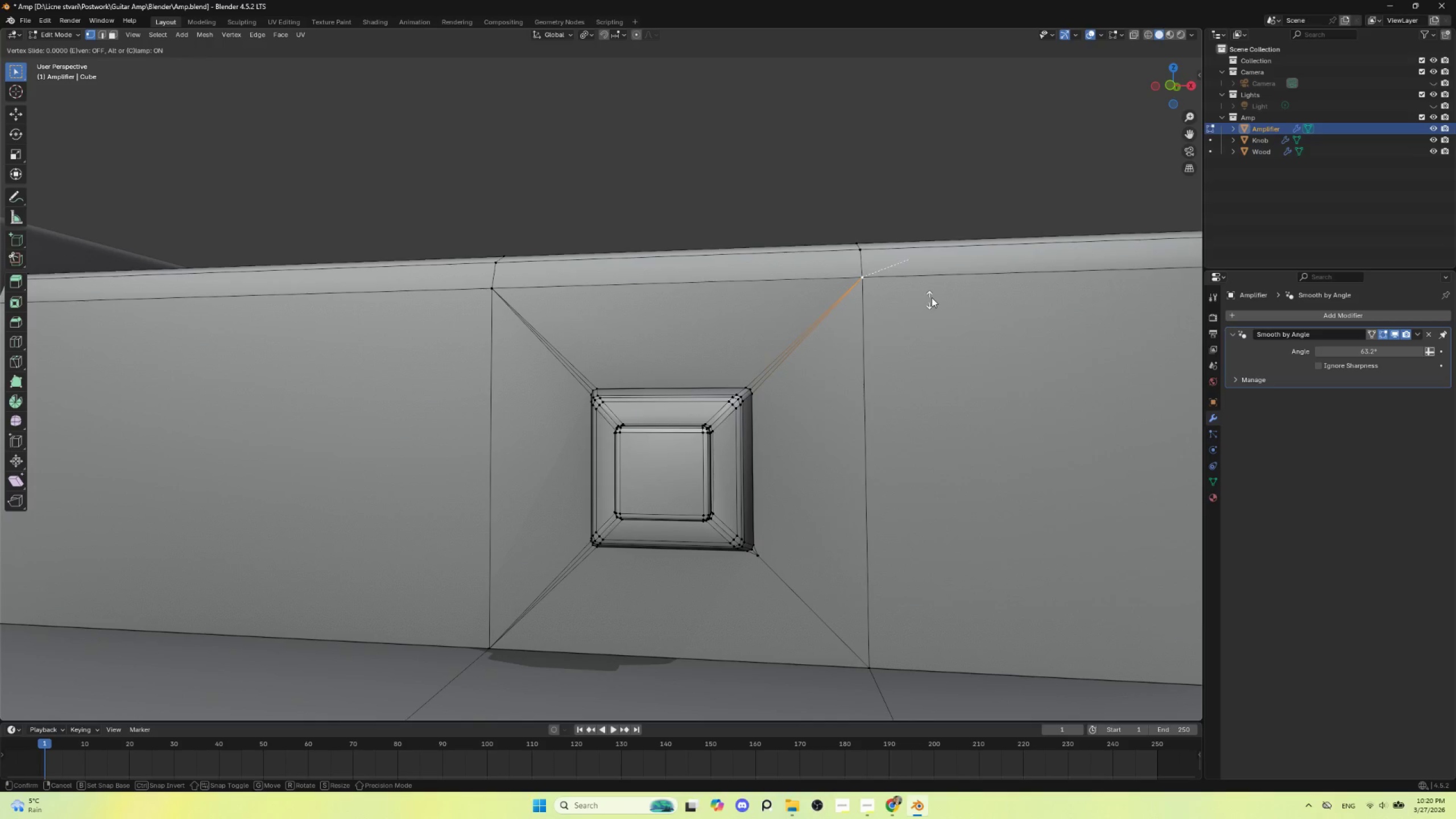 
left_click([938, 292])
 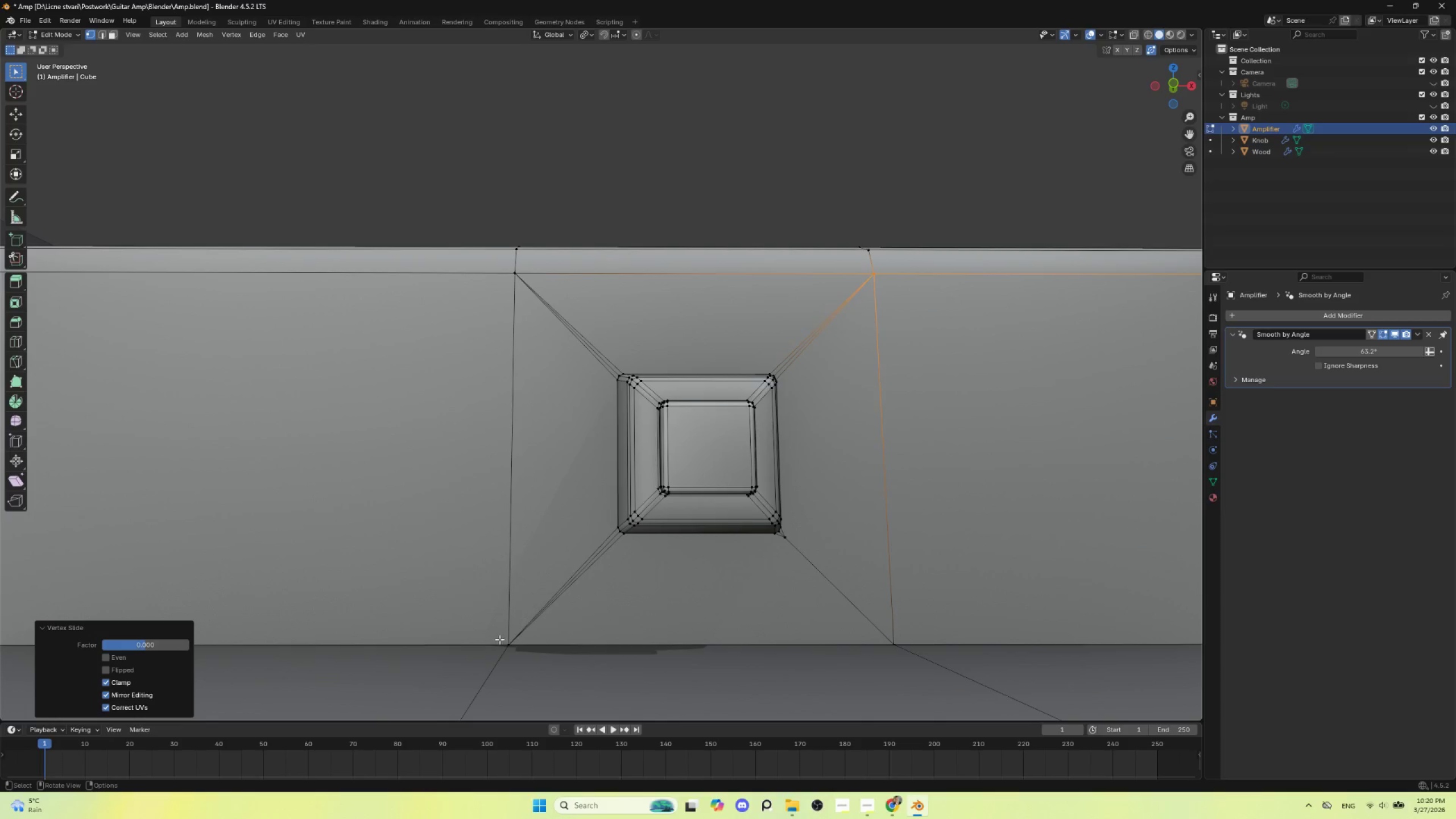 
left_click([511, 647])
 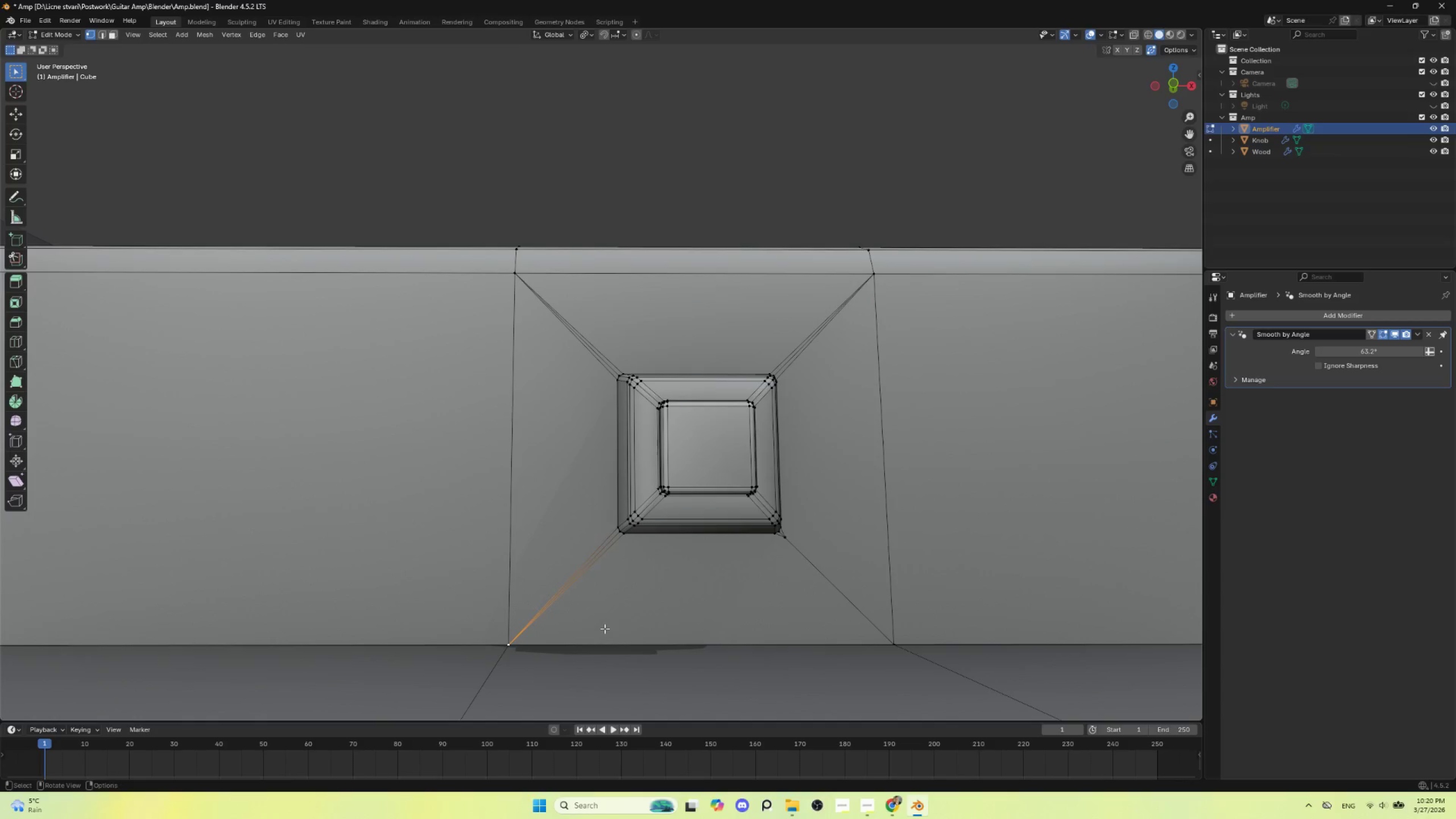 
type(gg)
 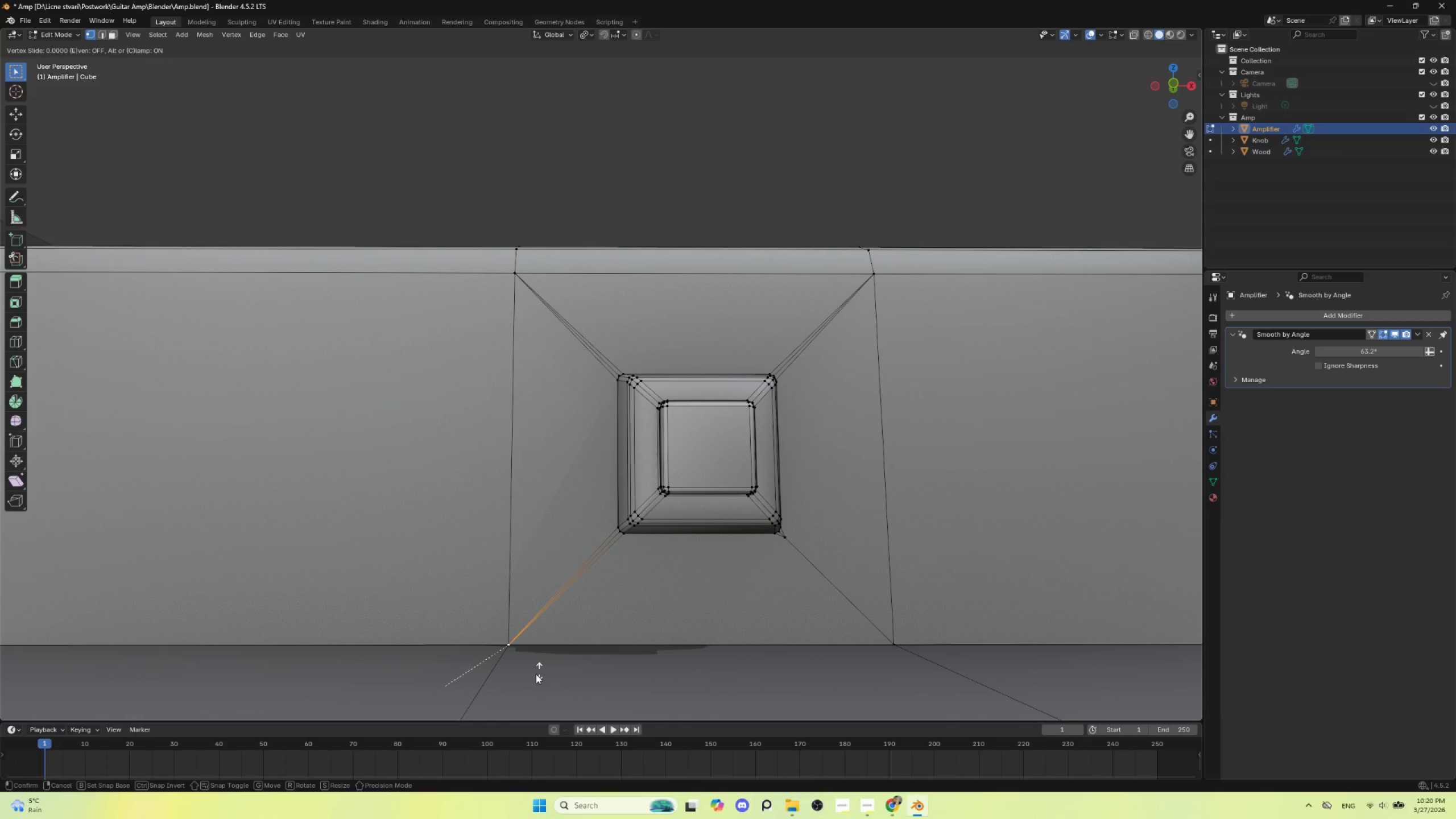 
left_click([515, 691])
 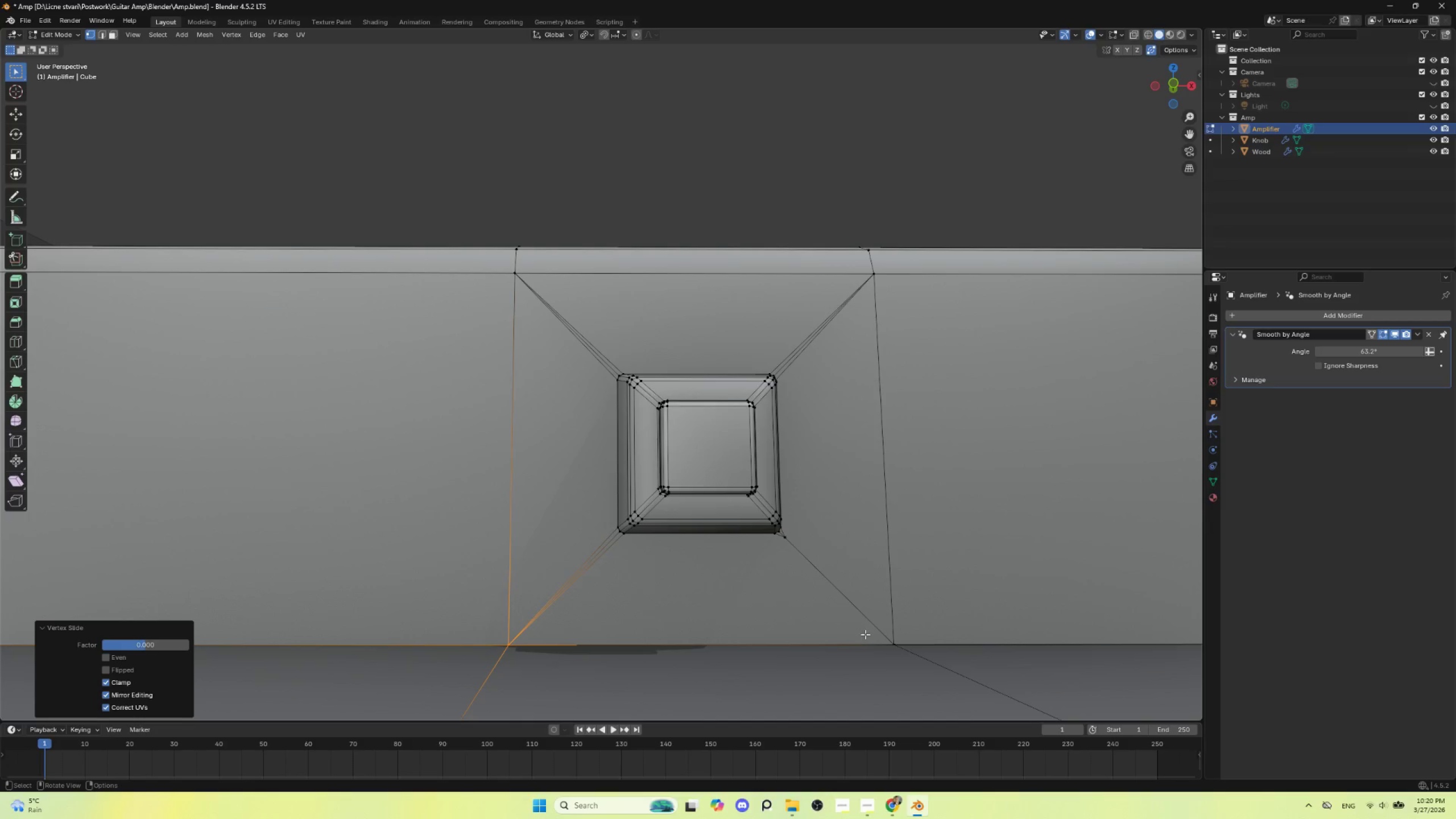 
left_click([881, 639])
 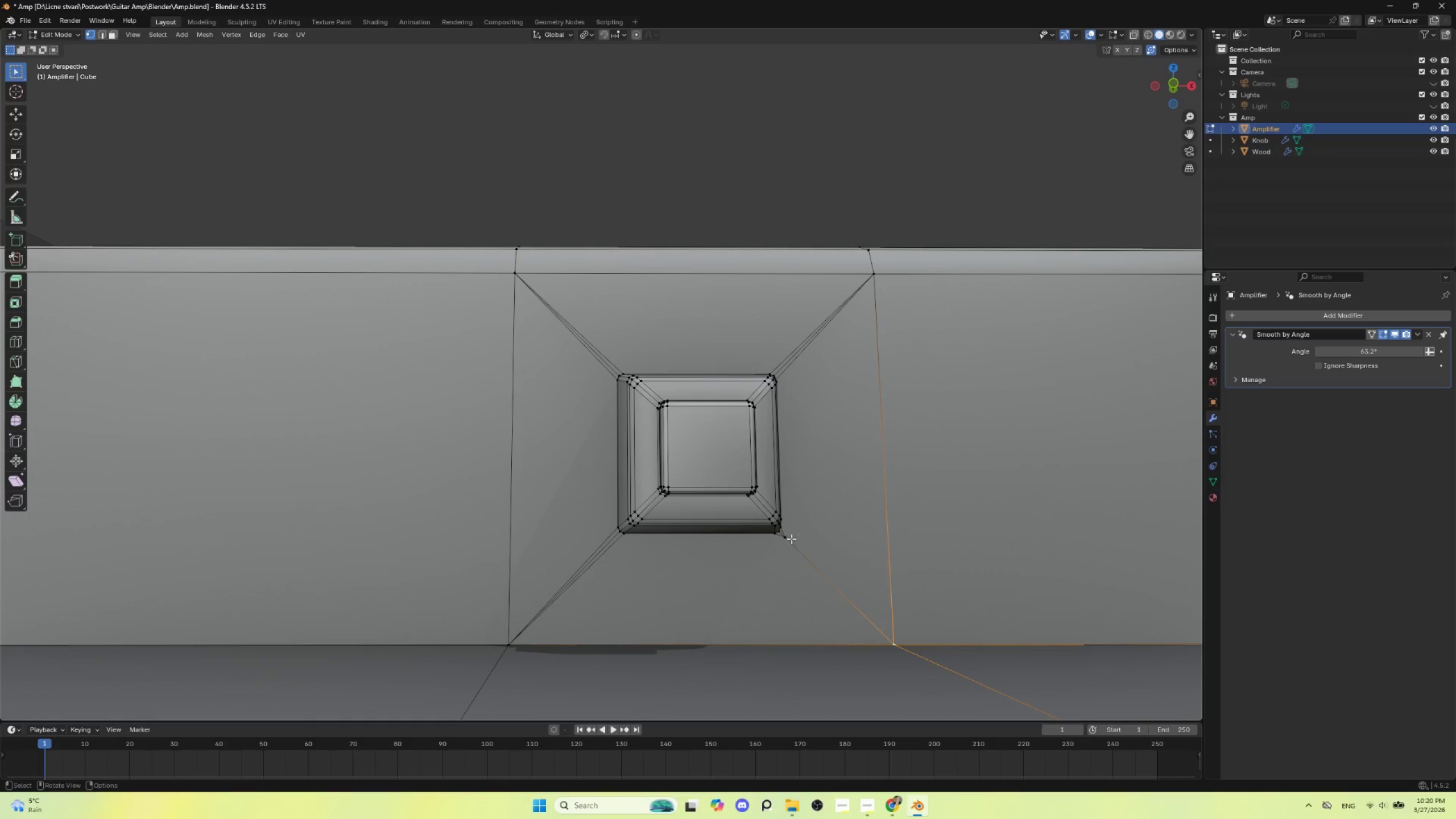 
left_click([785, 535])
 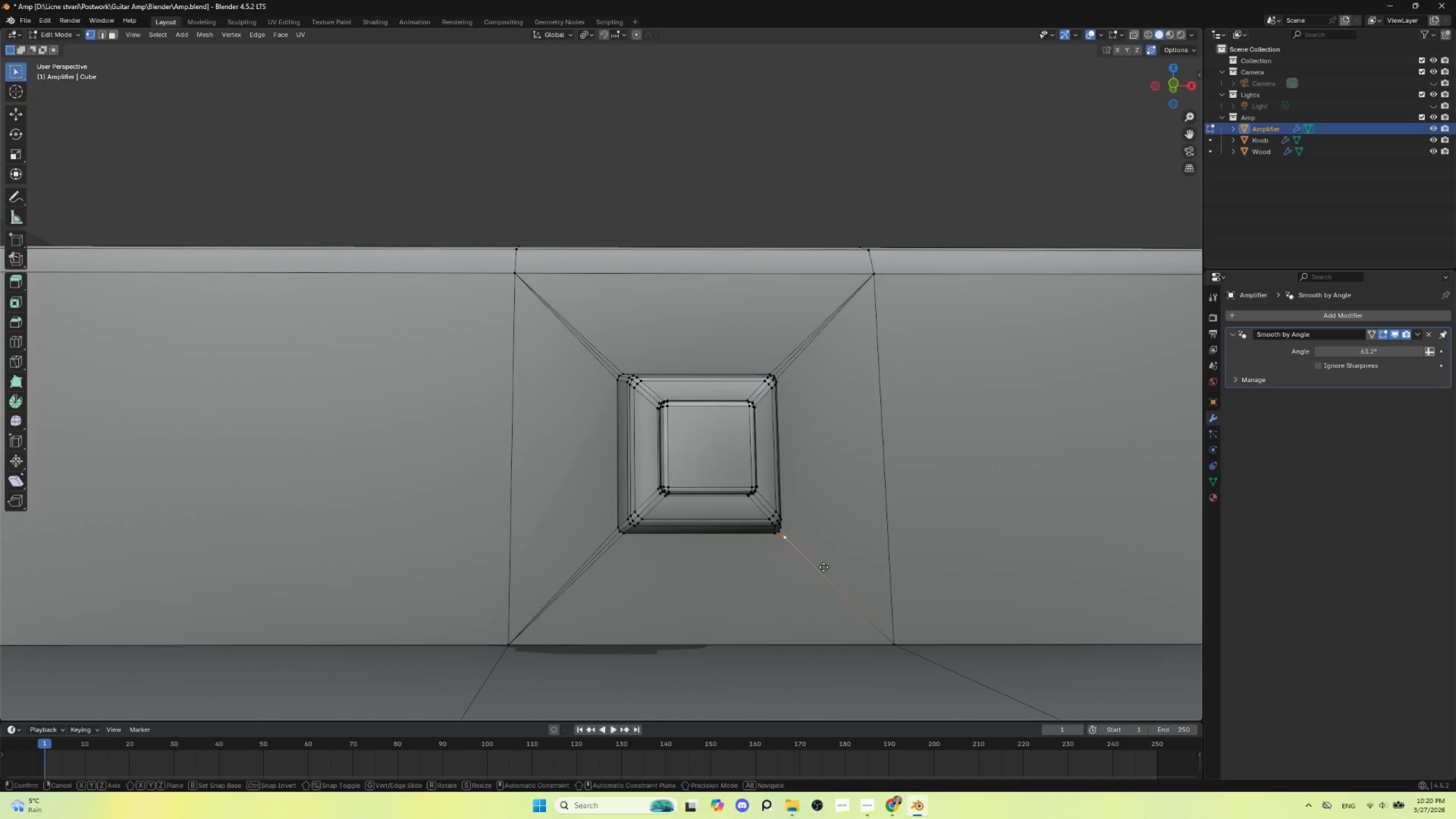 
type(gg)
 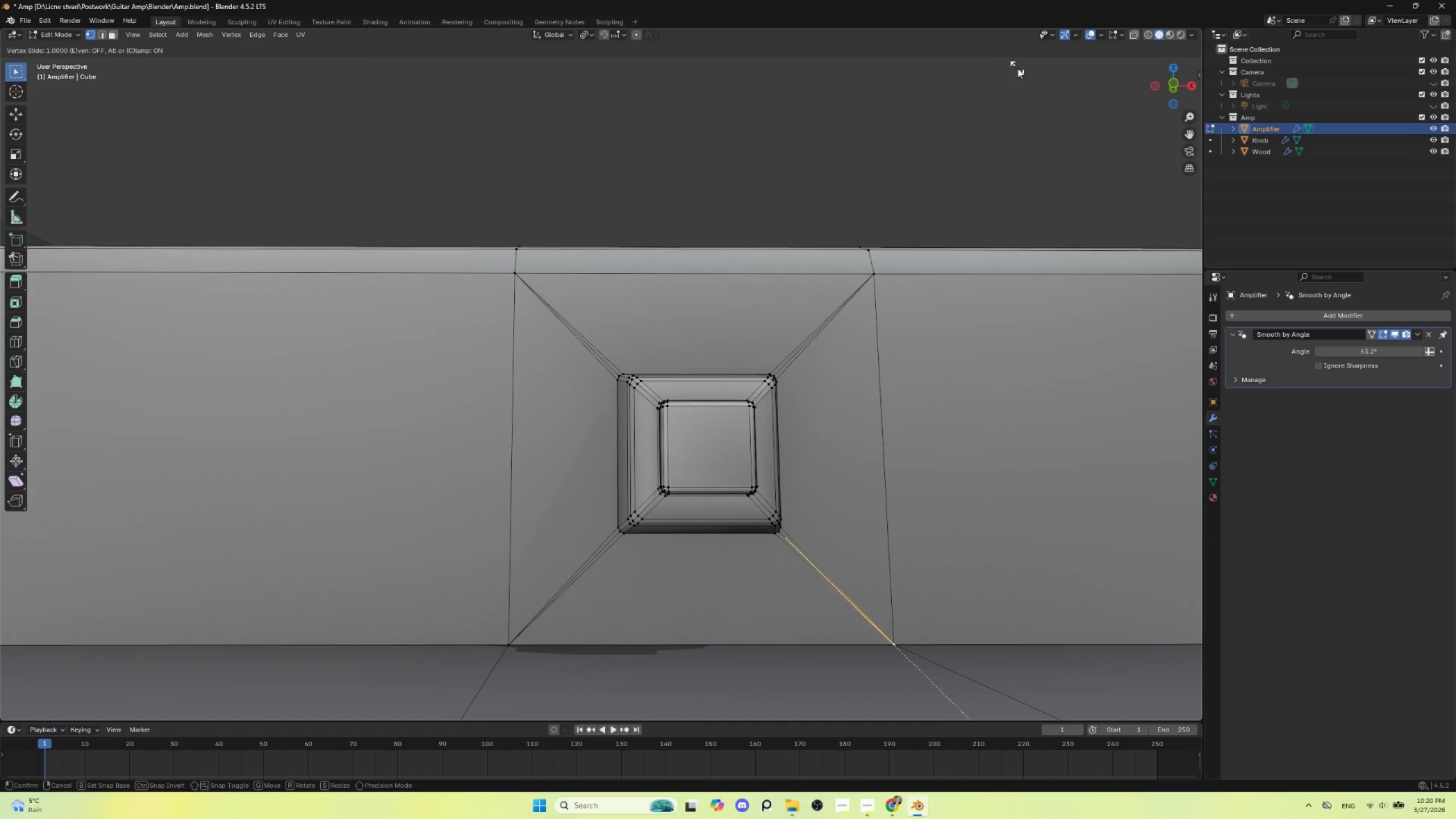 
left_click([1019, 68])
 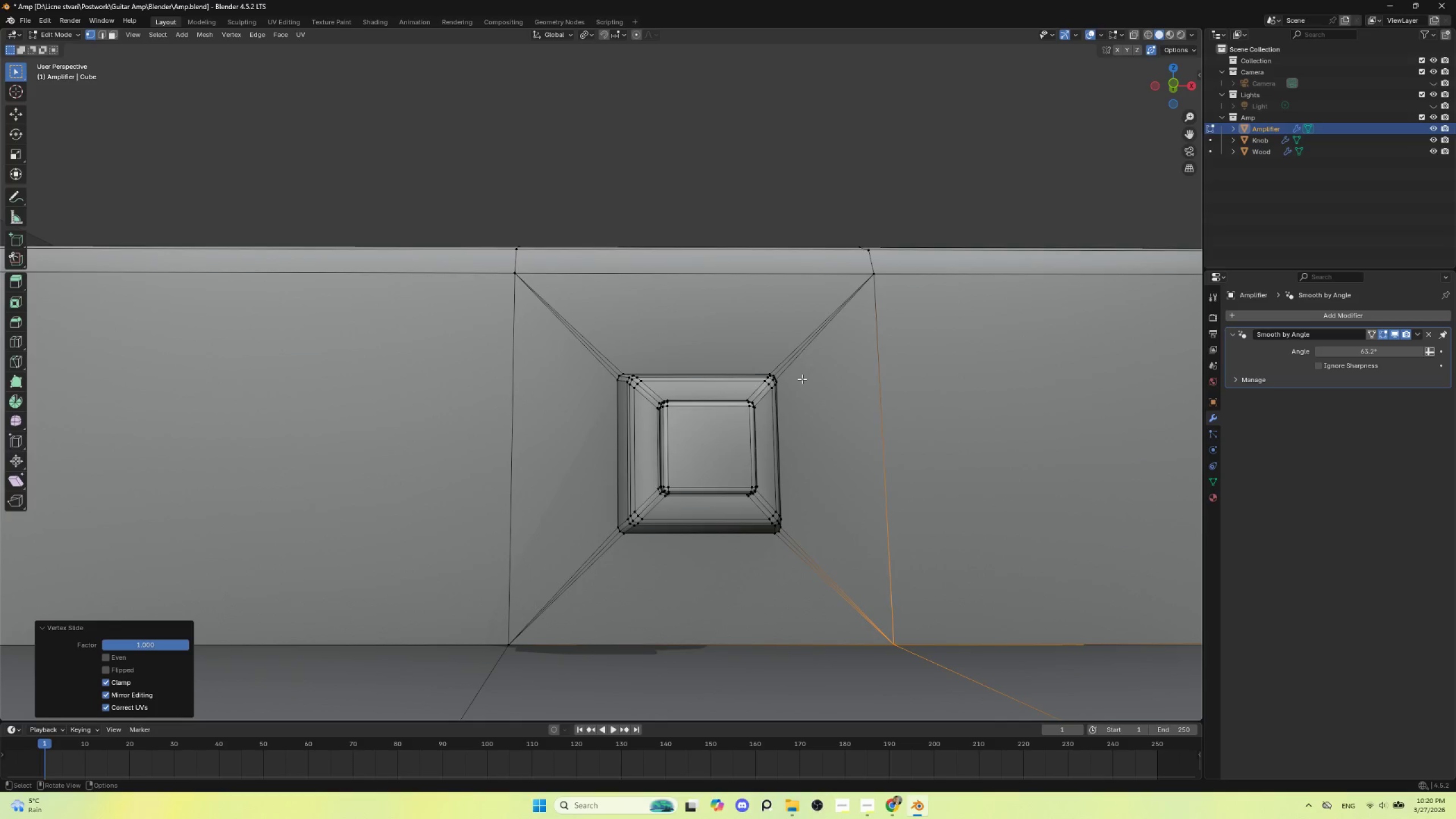 
key(Tab)
 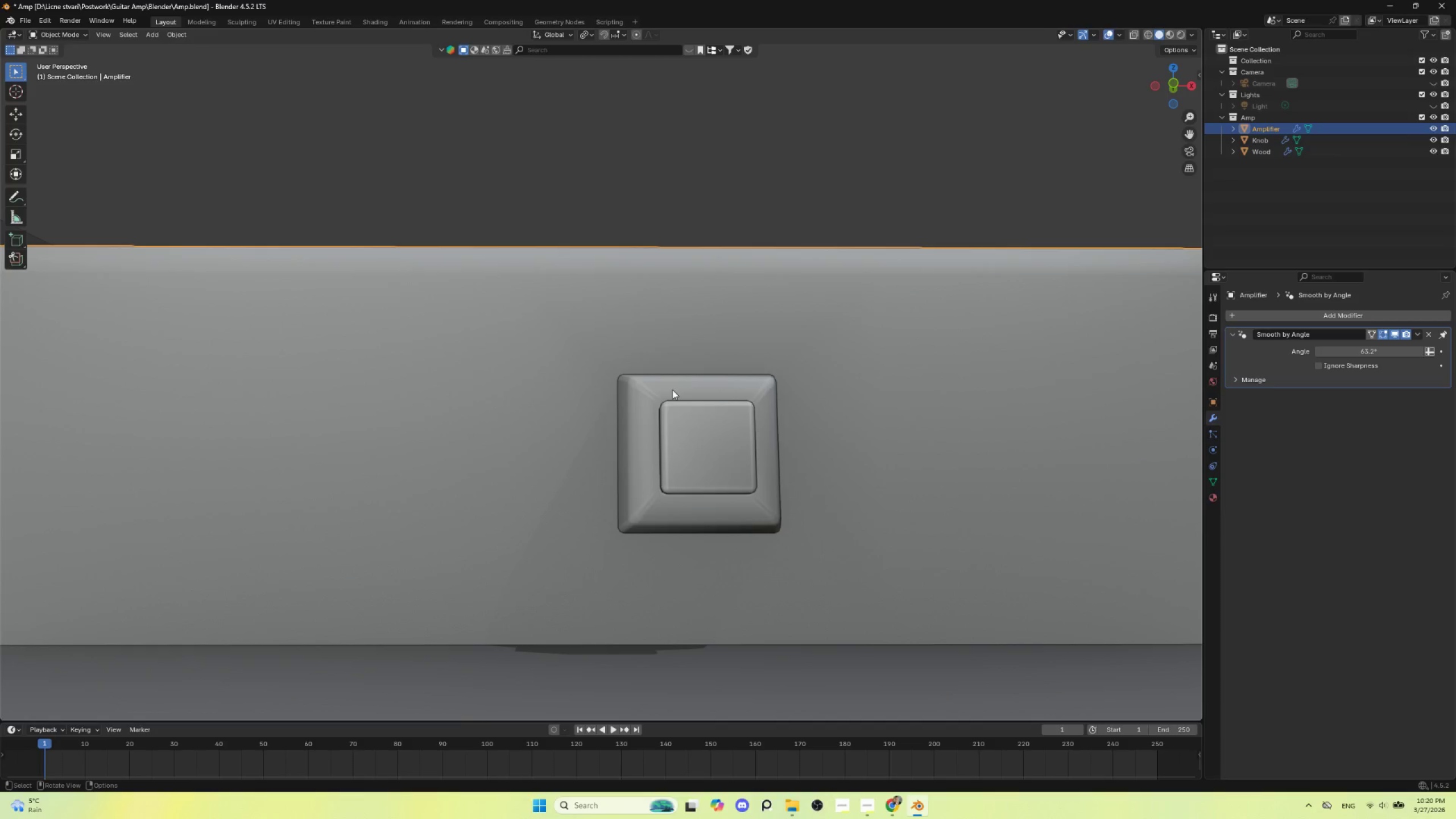 
key(Tab)
 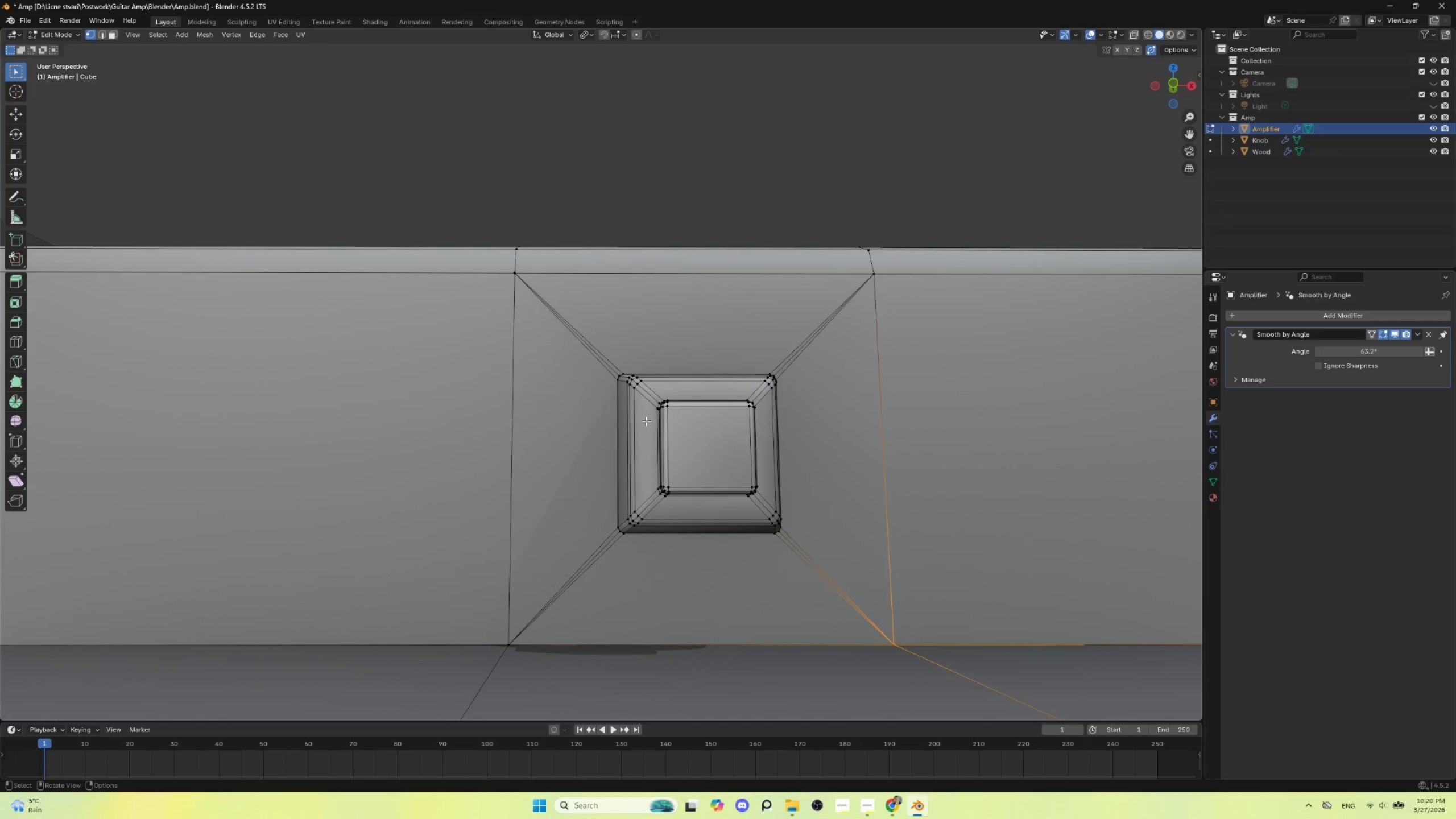 
scroll: coordinate [623, 466], scroll_direction: up, amount: 3.0
 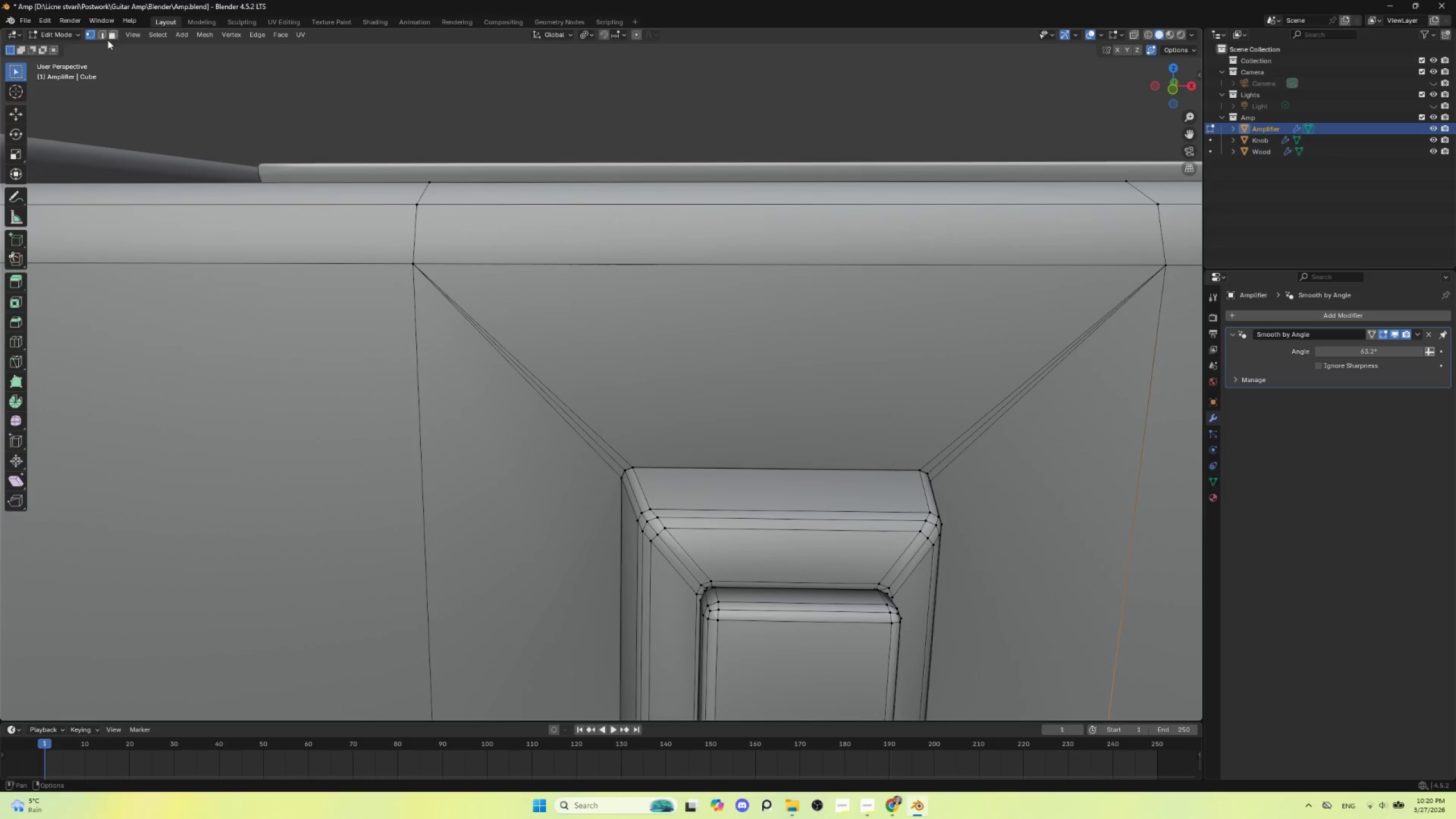 
left_click([102, 35])
 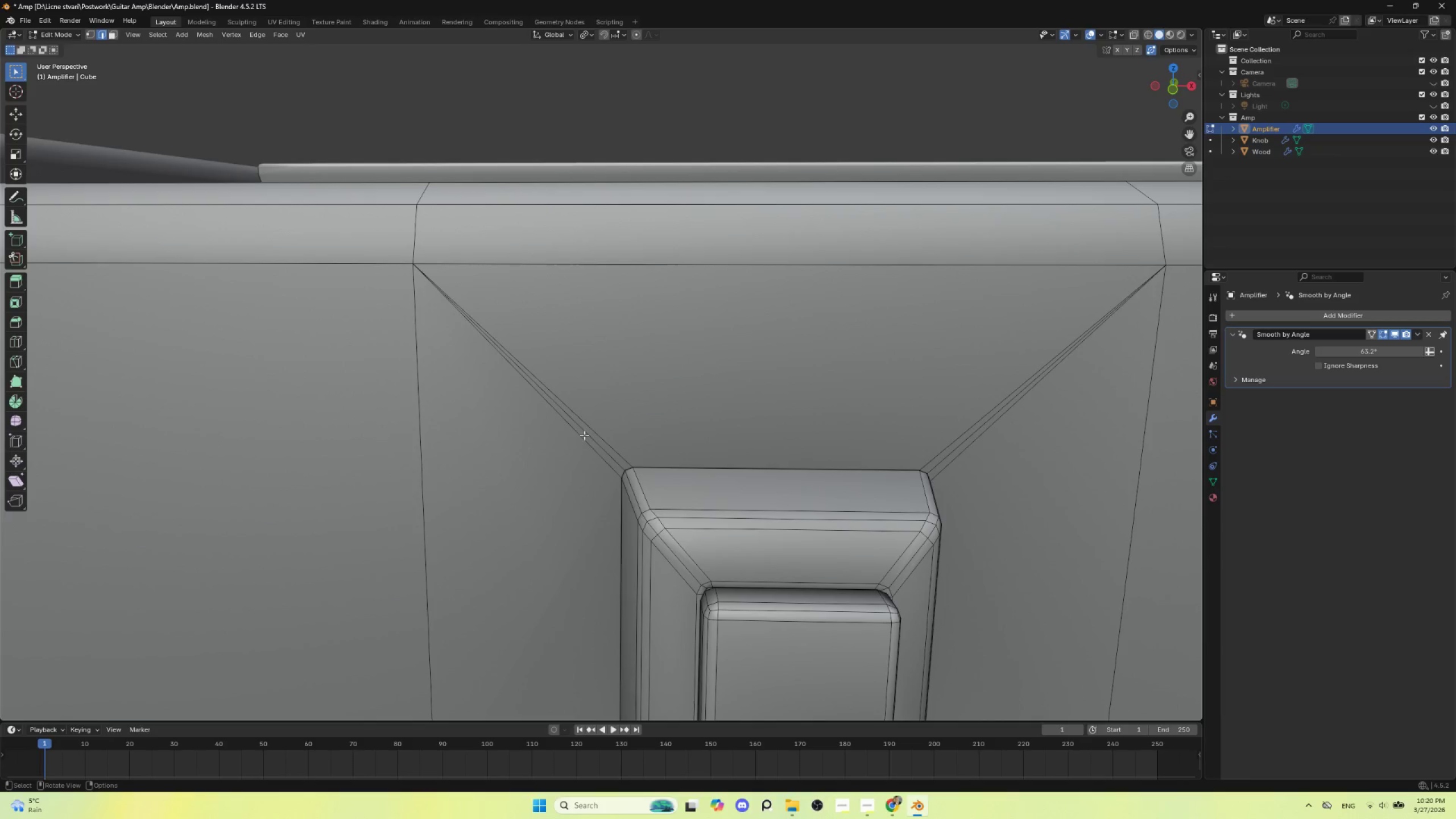 
left_click([584, 434])
 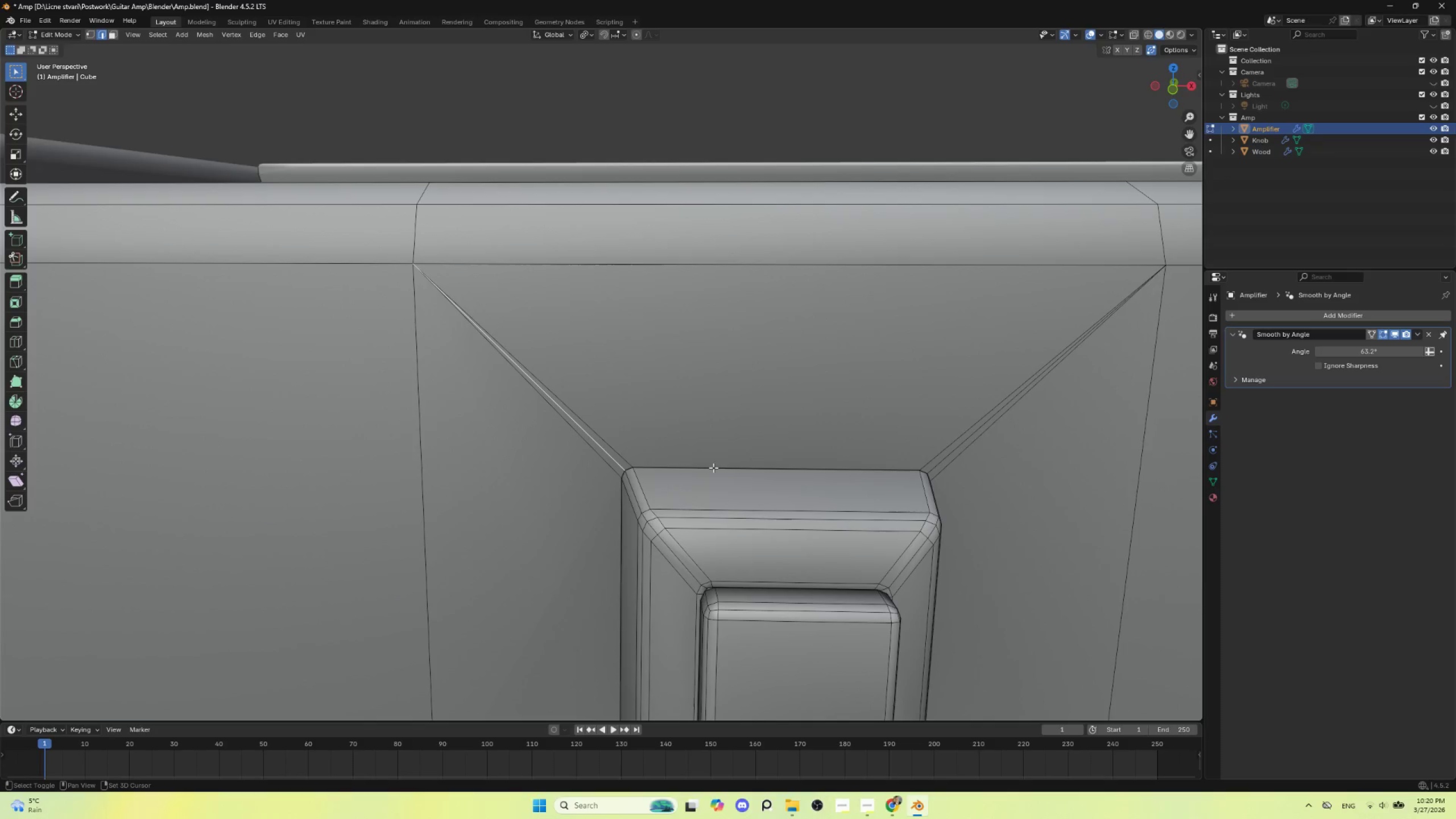 
hold_key(key=ShiftLeft, duration=0.7)
 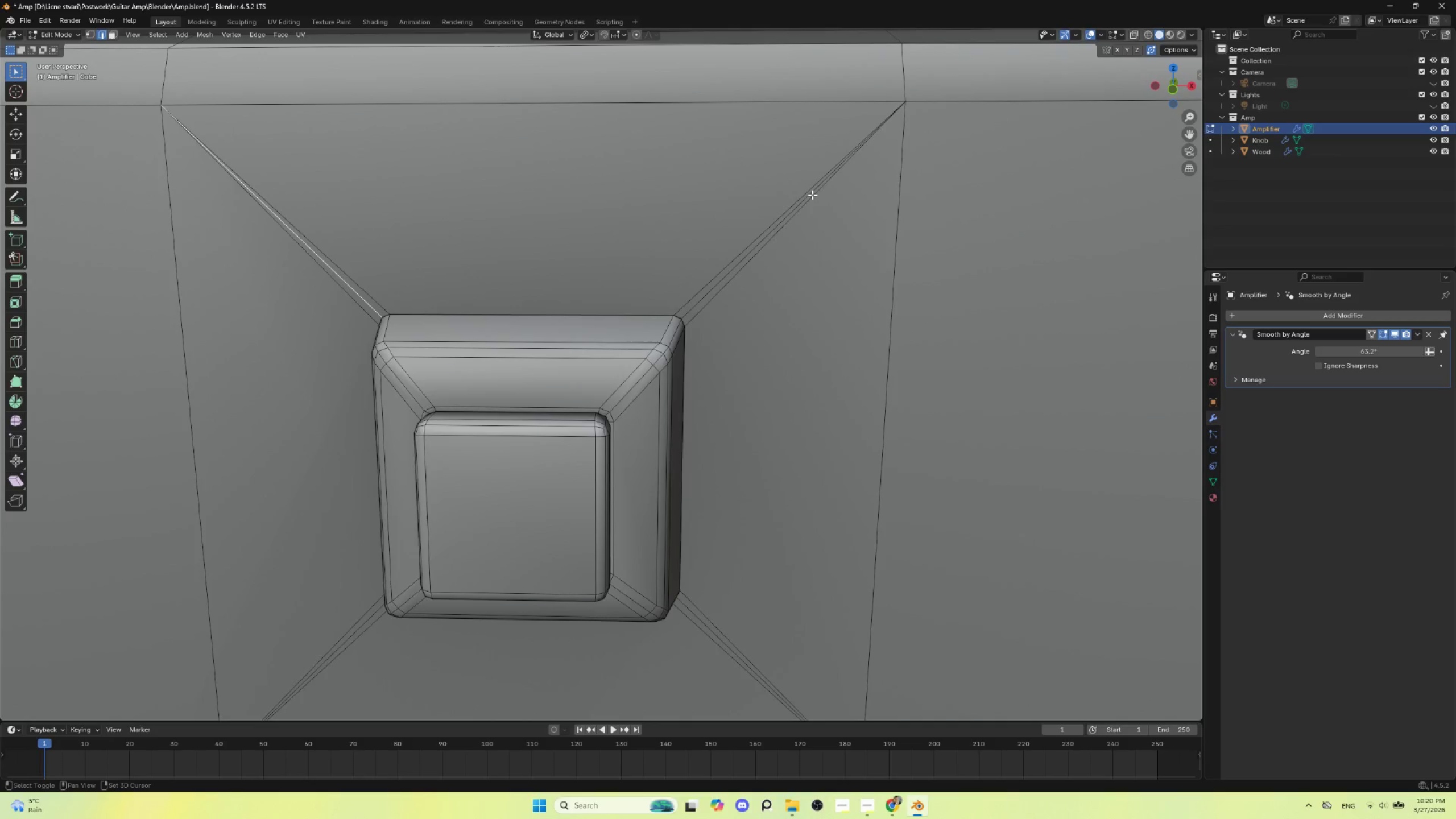 
hold_key(key=ShiftLeft, duration=1.08)
left_click([758, 243])
 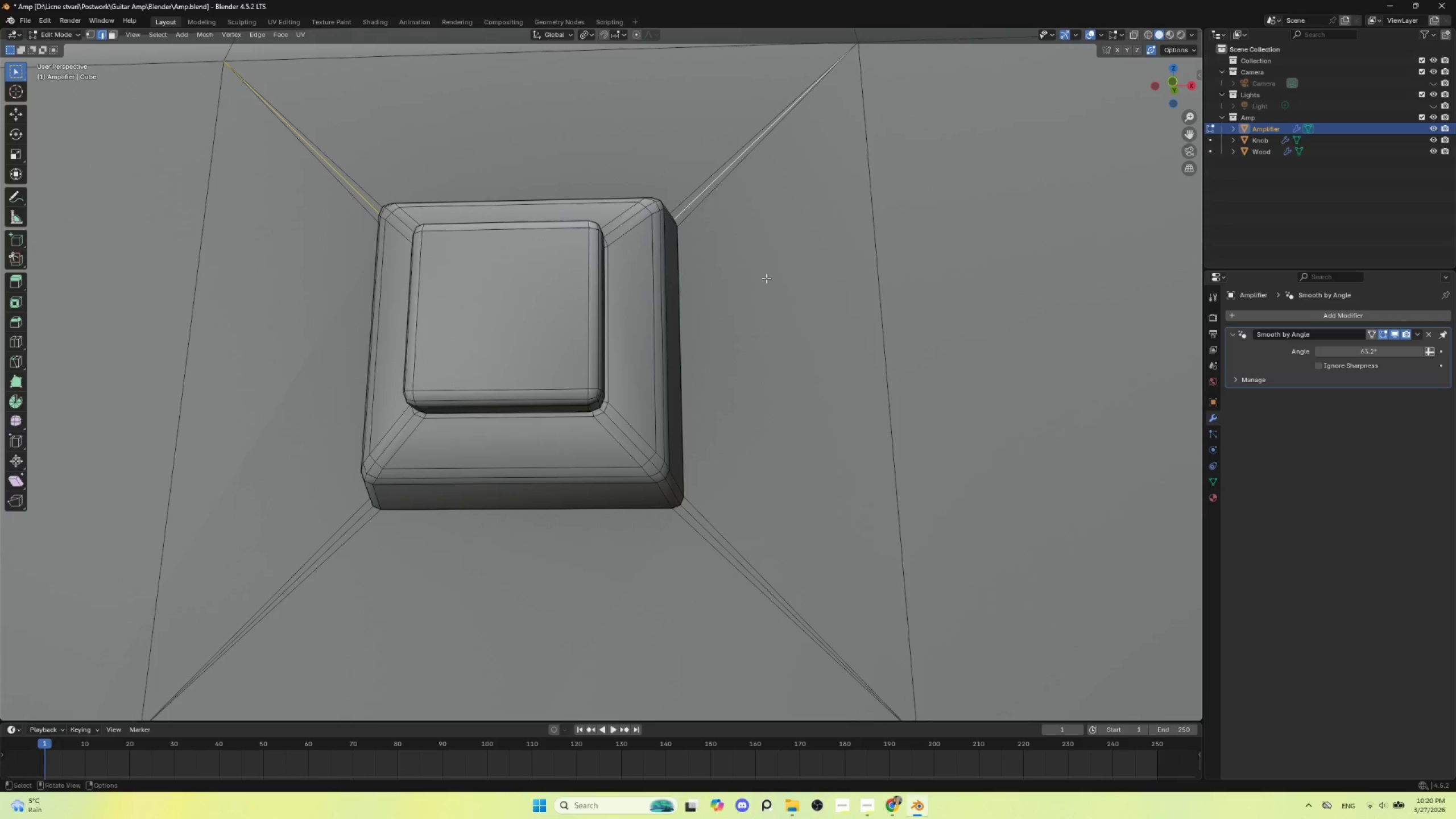 
hold_key(key=ShiftLeft, duration=1.5)
left_click([698, 520])
 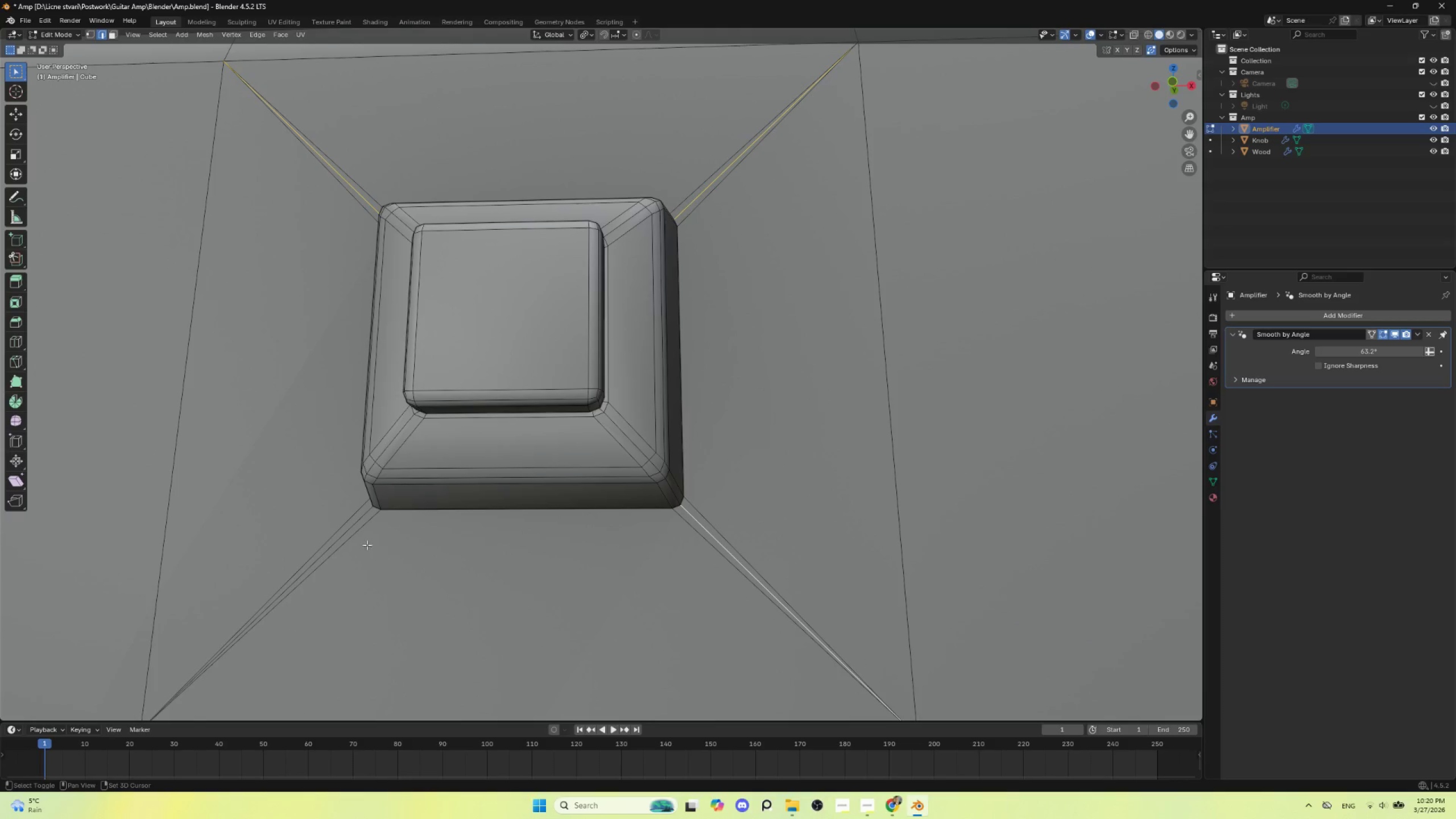 
hold_key(key=ShiftLeft, duration=1.26)
left_click([358, 522])
 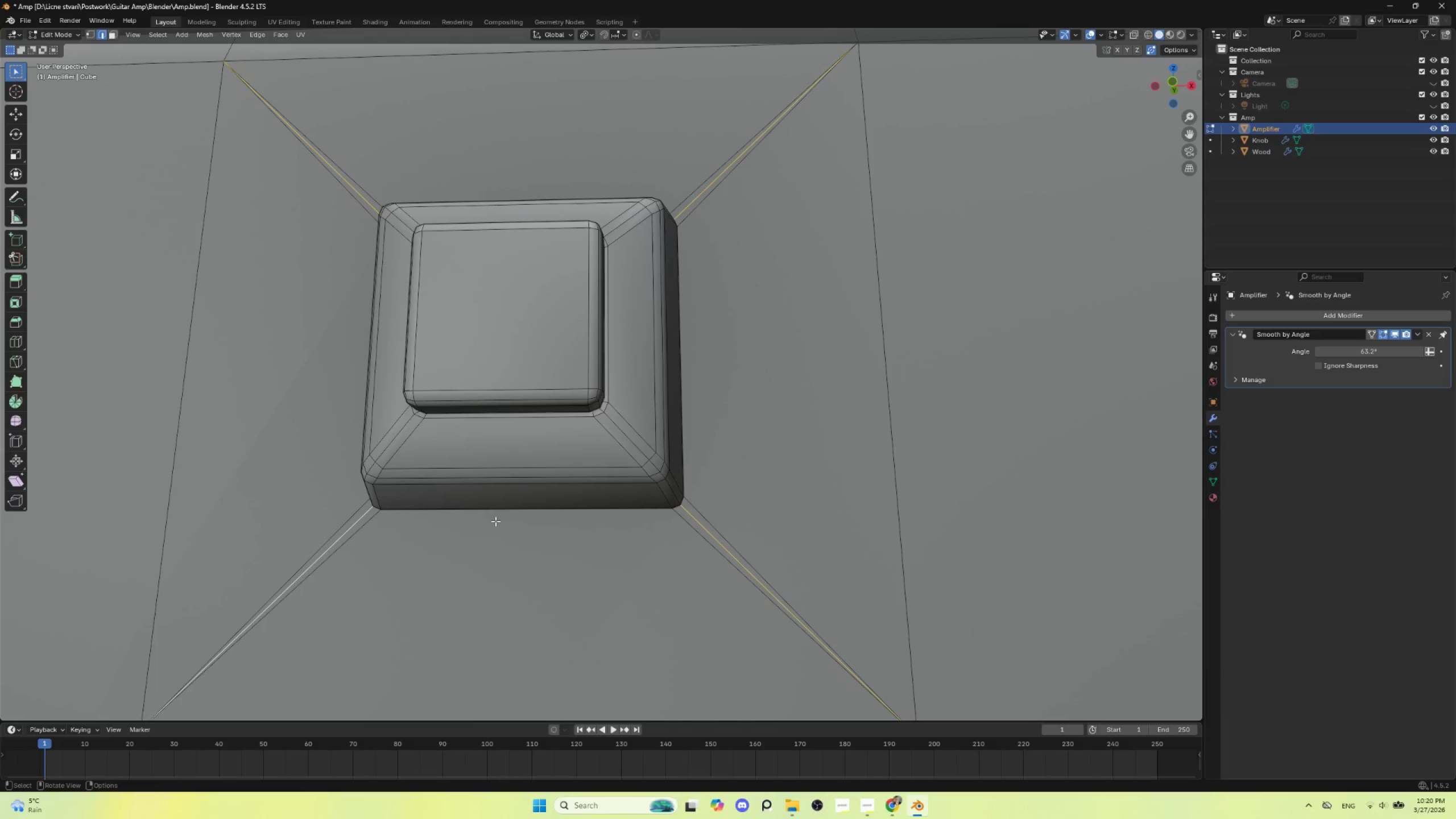 
key(Delete)
 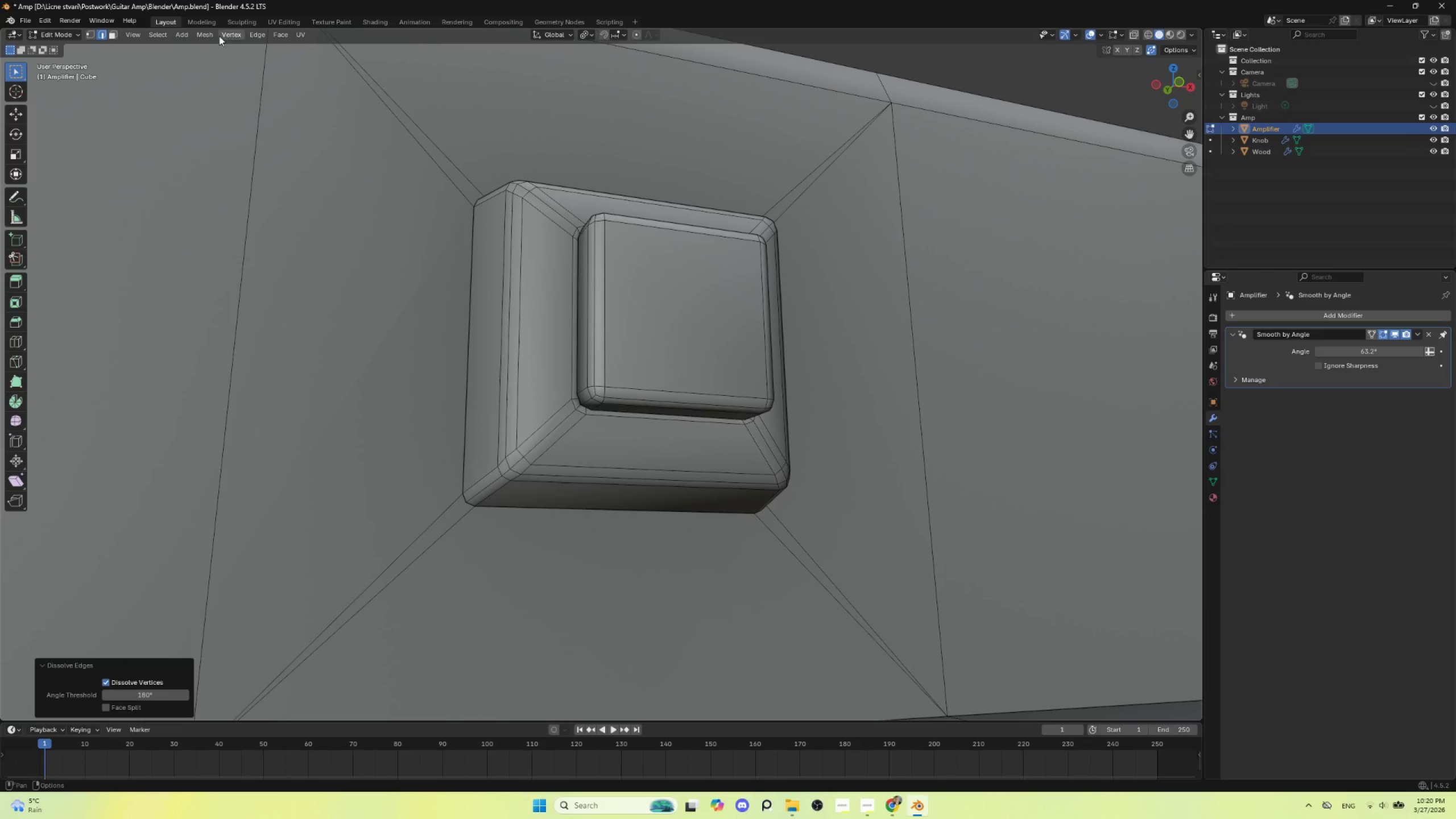 
left_click([90, 36])
 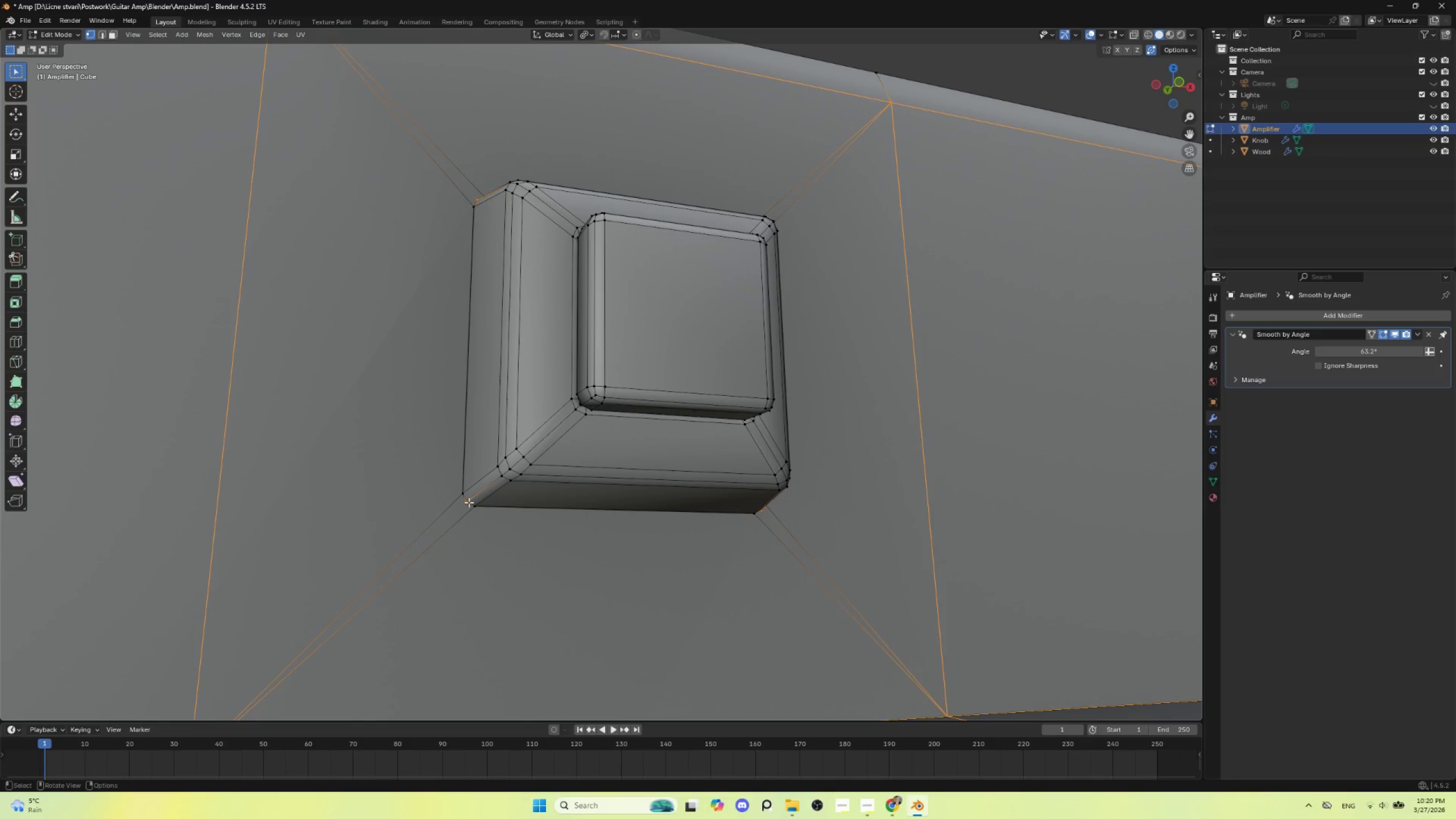 
left_click([467, 502])
 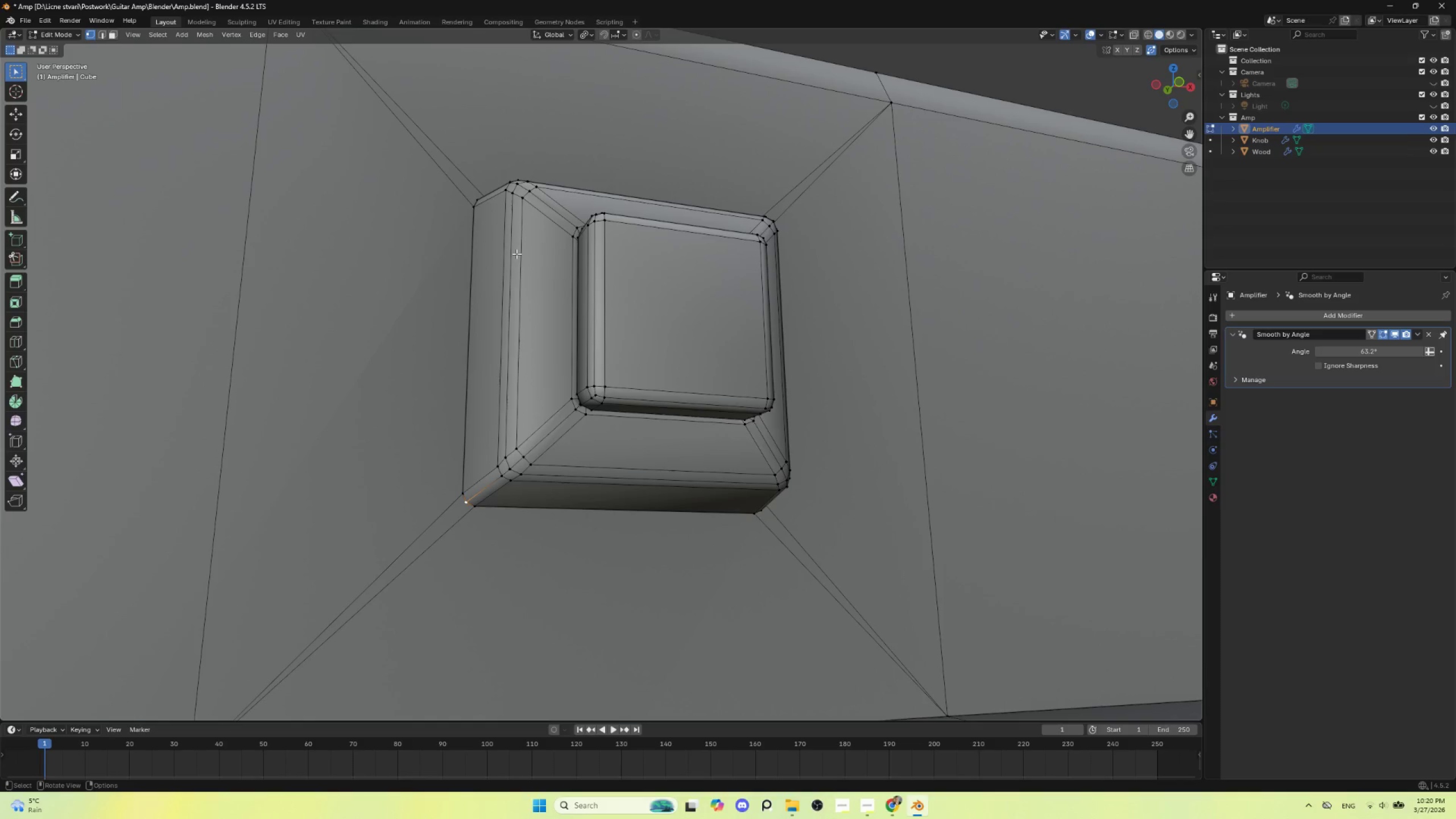 
hold_key(key=ShiftLeft, duration=1.12)
 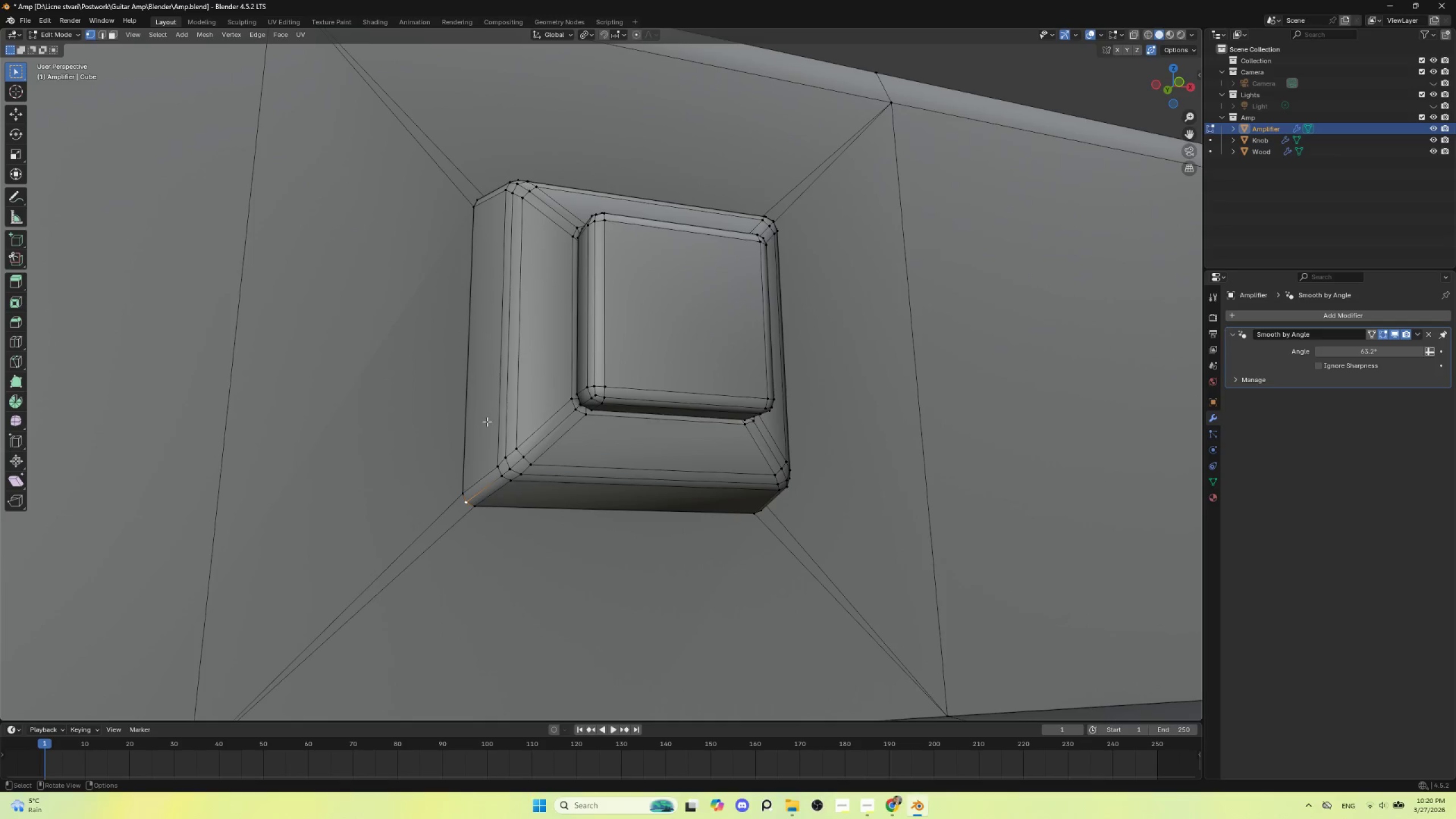 
hold_key(key=ShiftLeft, duration=0.81)
left_click([477, 197])
 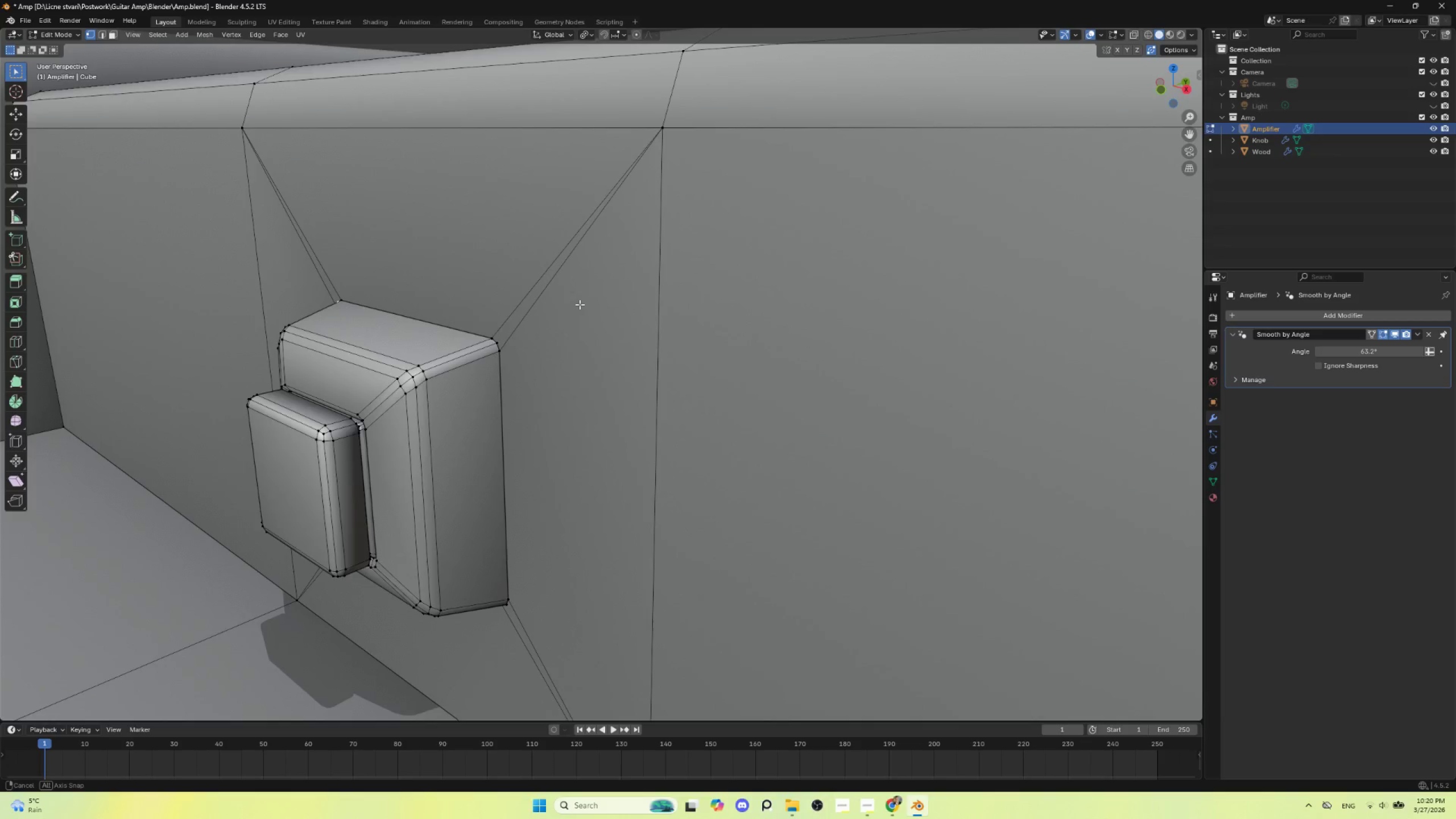 
hold_key(key=ShiftLeft, duration=0.81)
left_click([486, 354])
 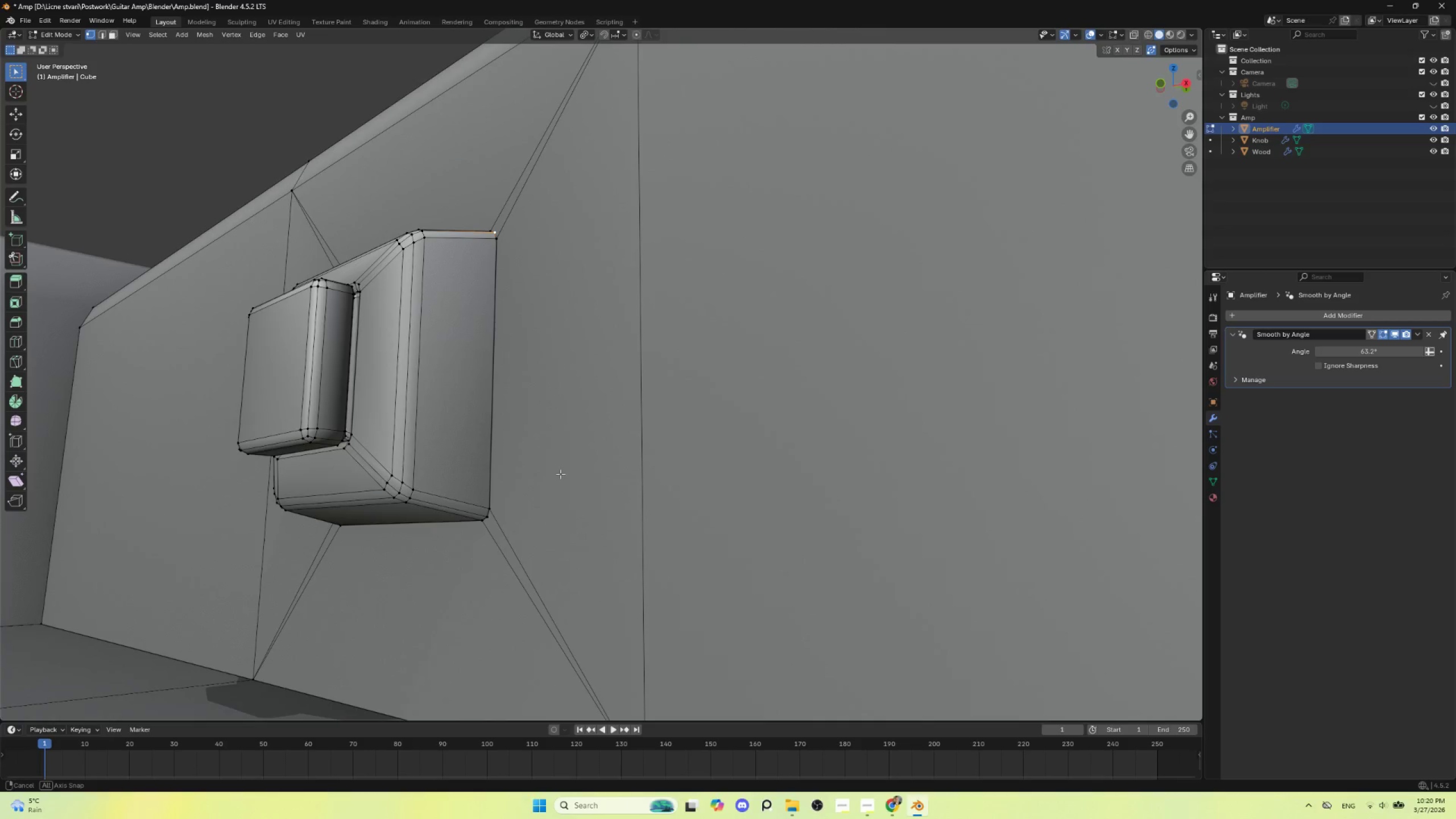 
hold_key(key=ShiftLeft, duration=1.0)
left_click([485, 516])
 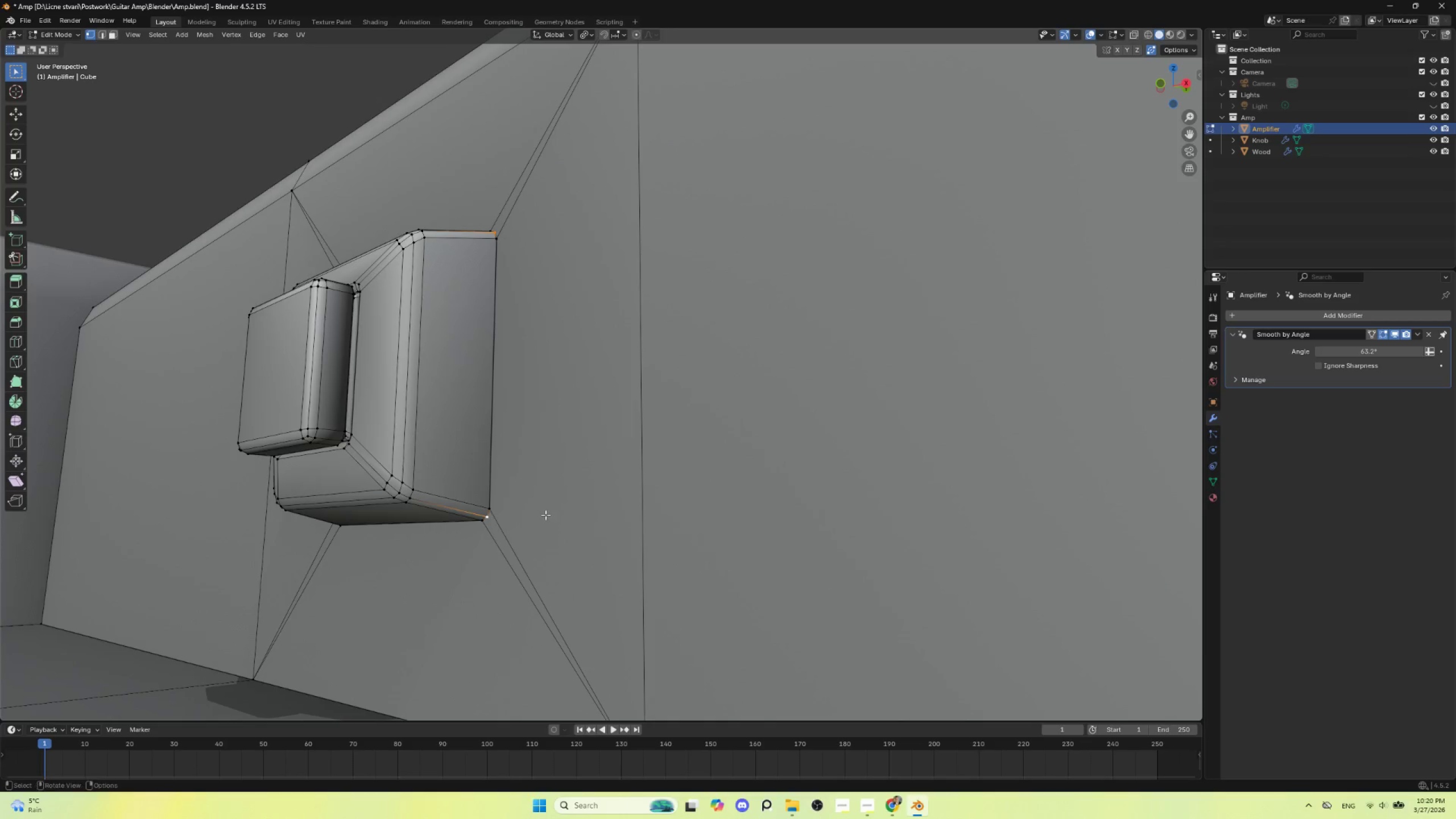 
hold_key(key=ShiftLeft, duration=26.64)
 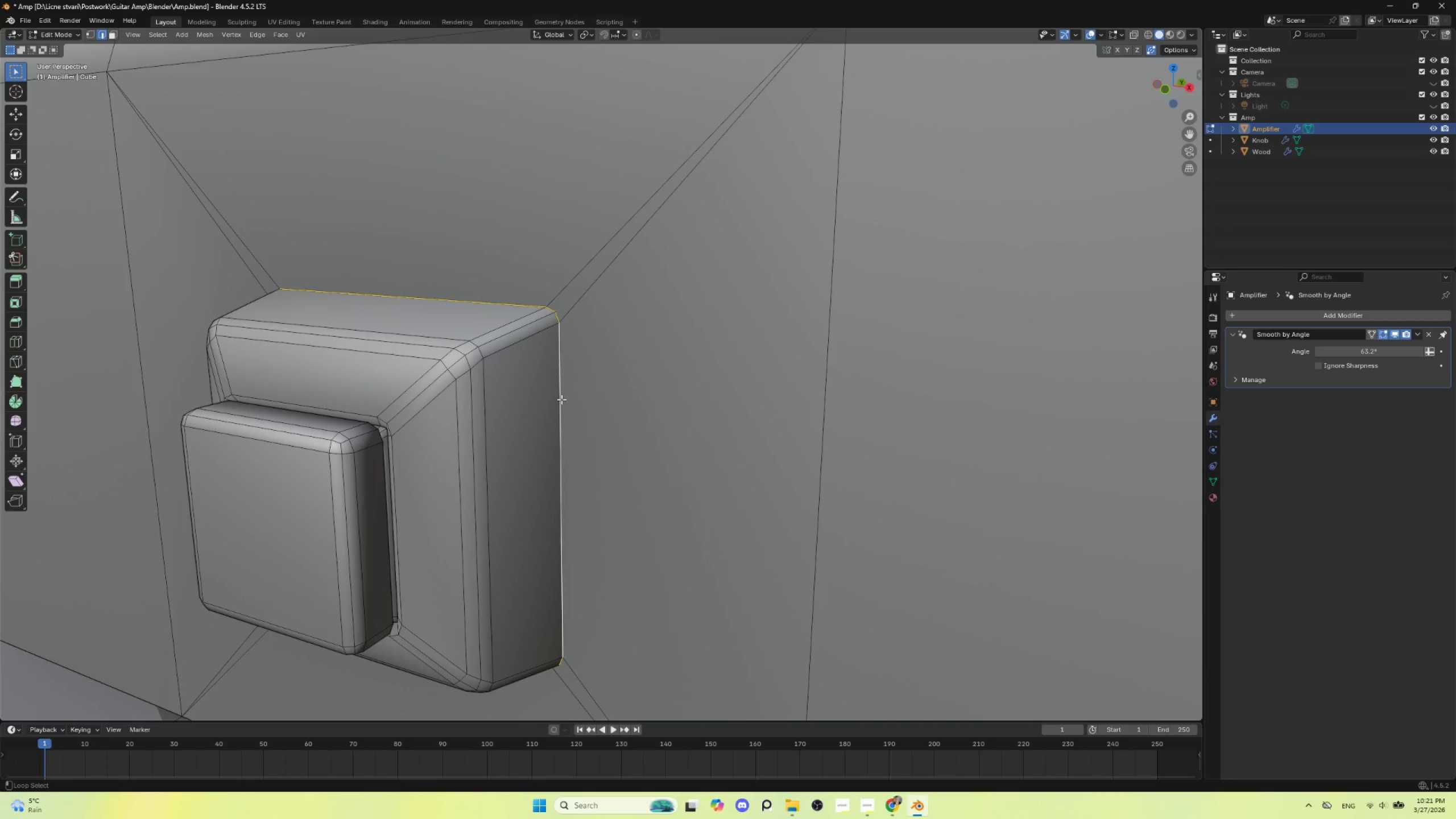 
type(gg)
 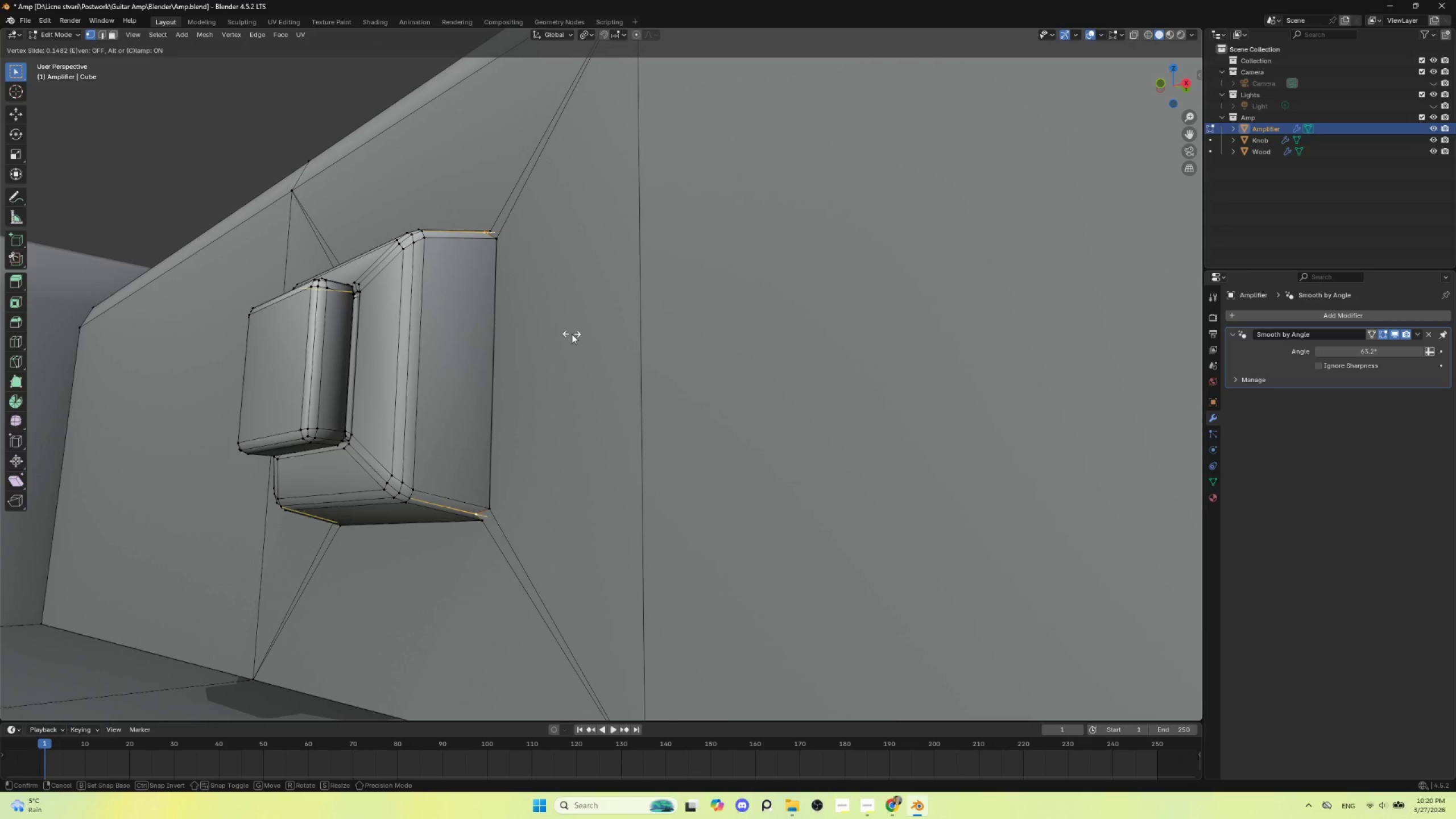 
key(Escape)
 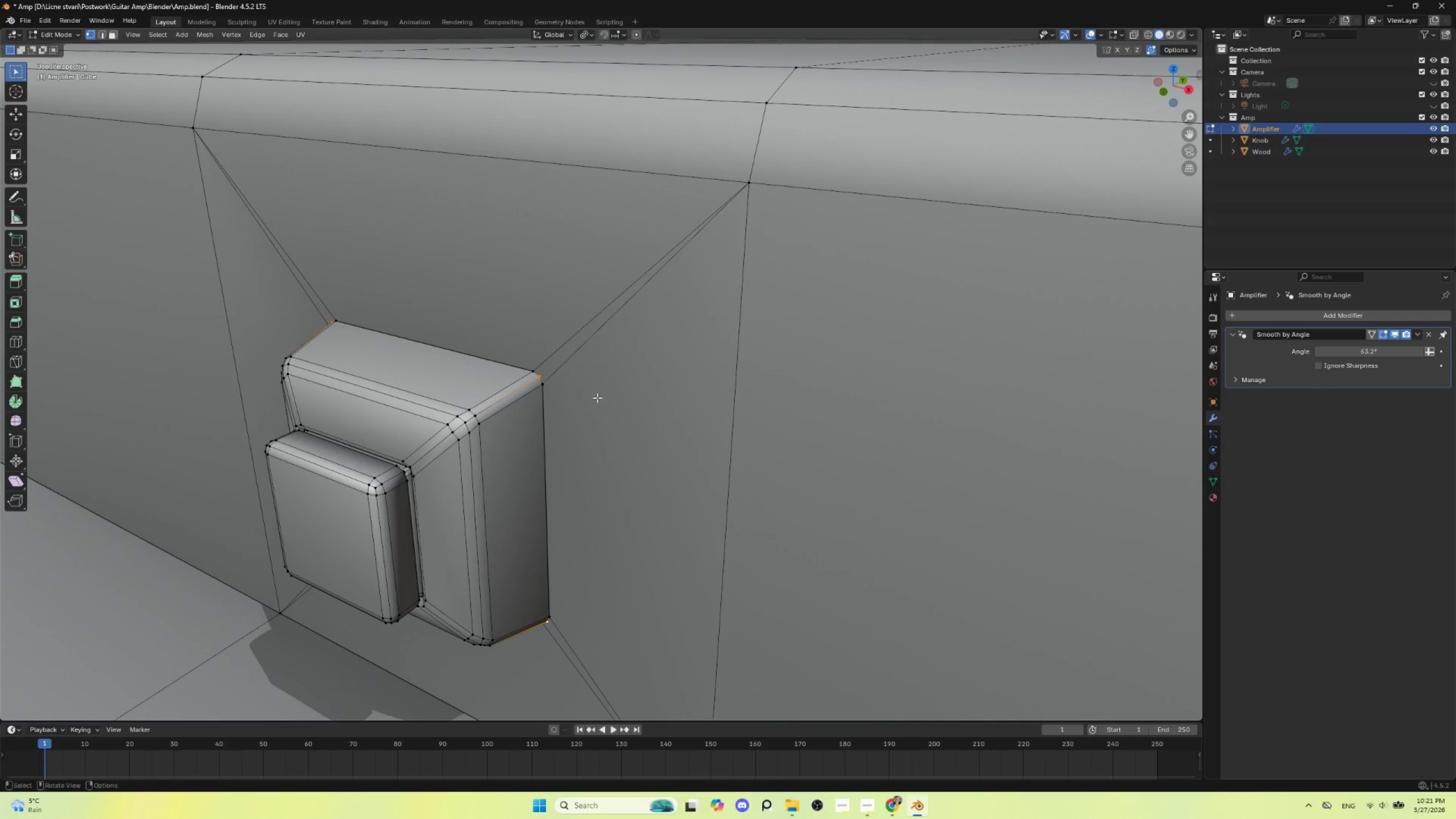 
key(S)
 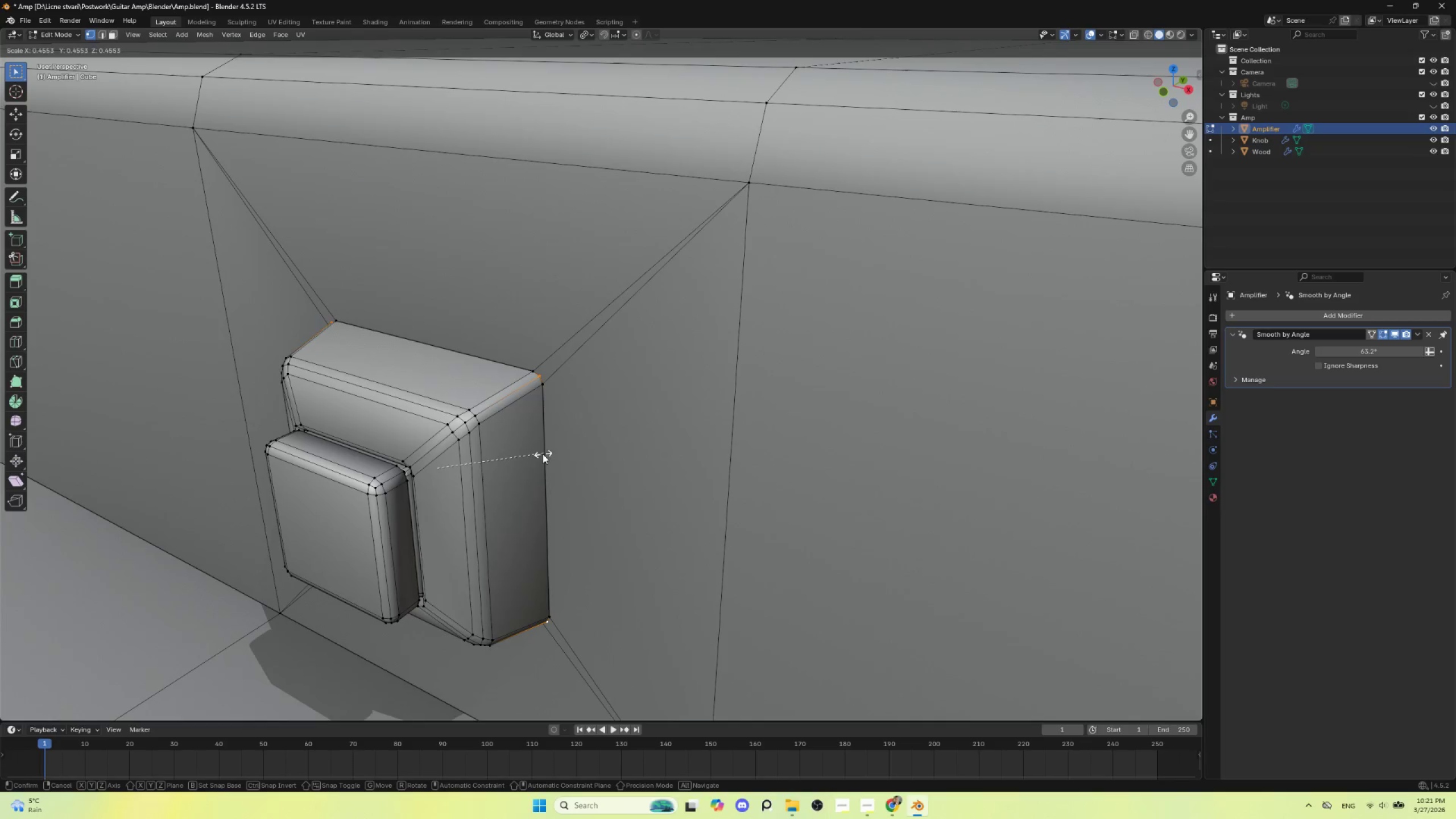 
key(Escape)
 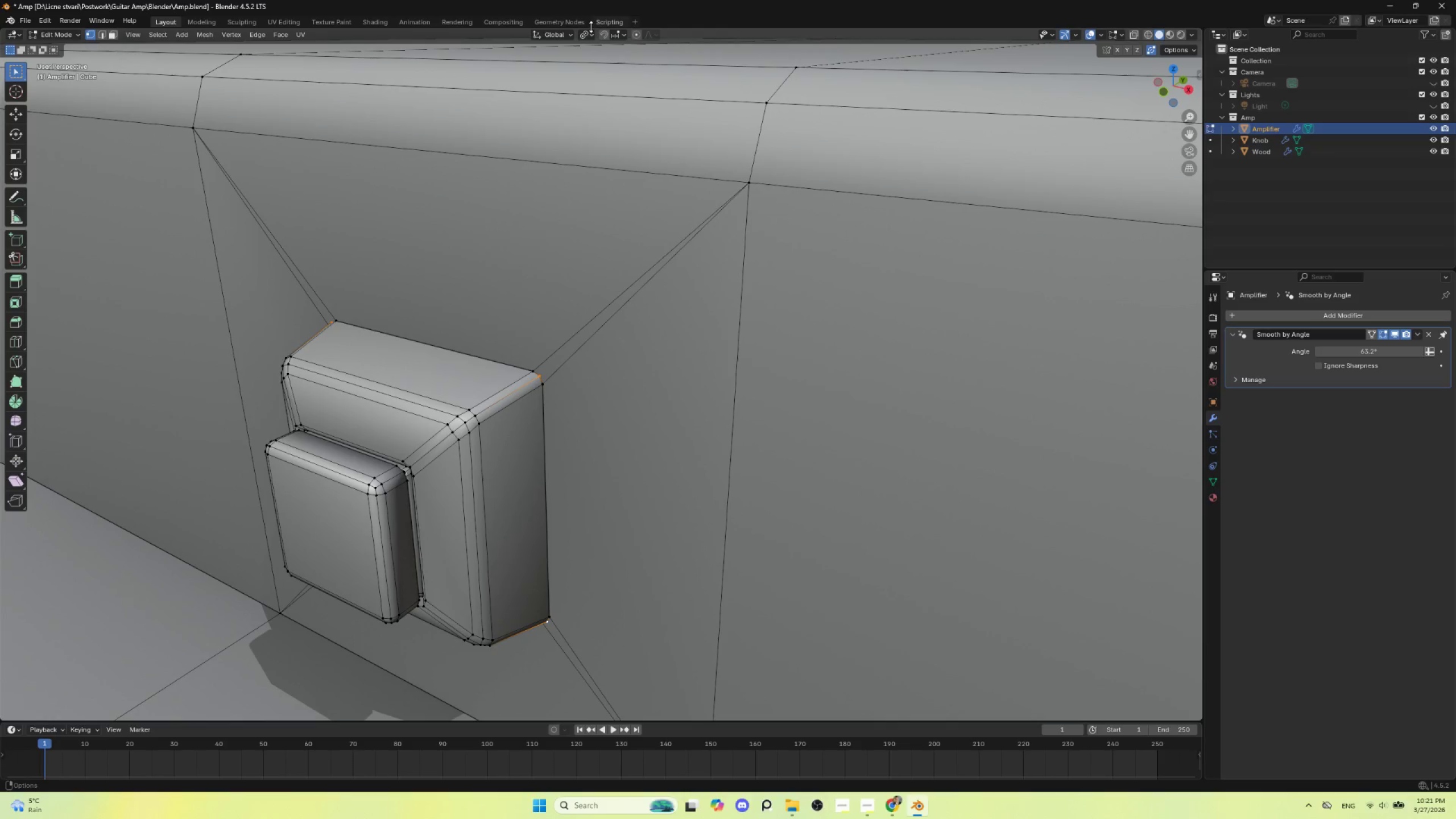 
left_click([591, 34])
 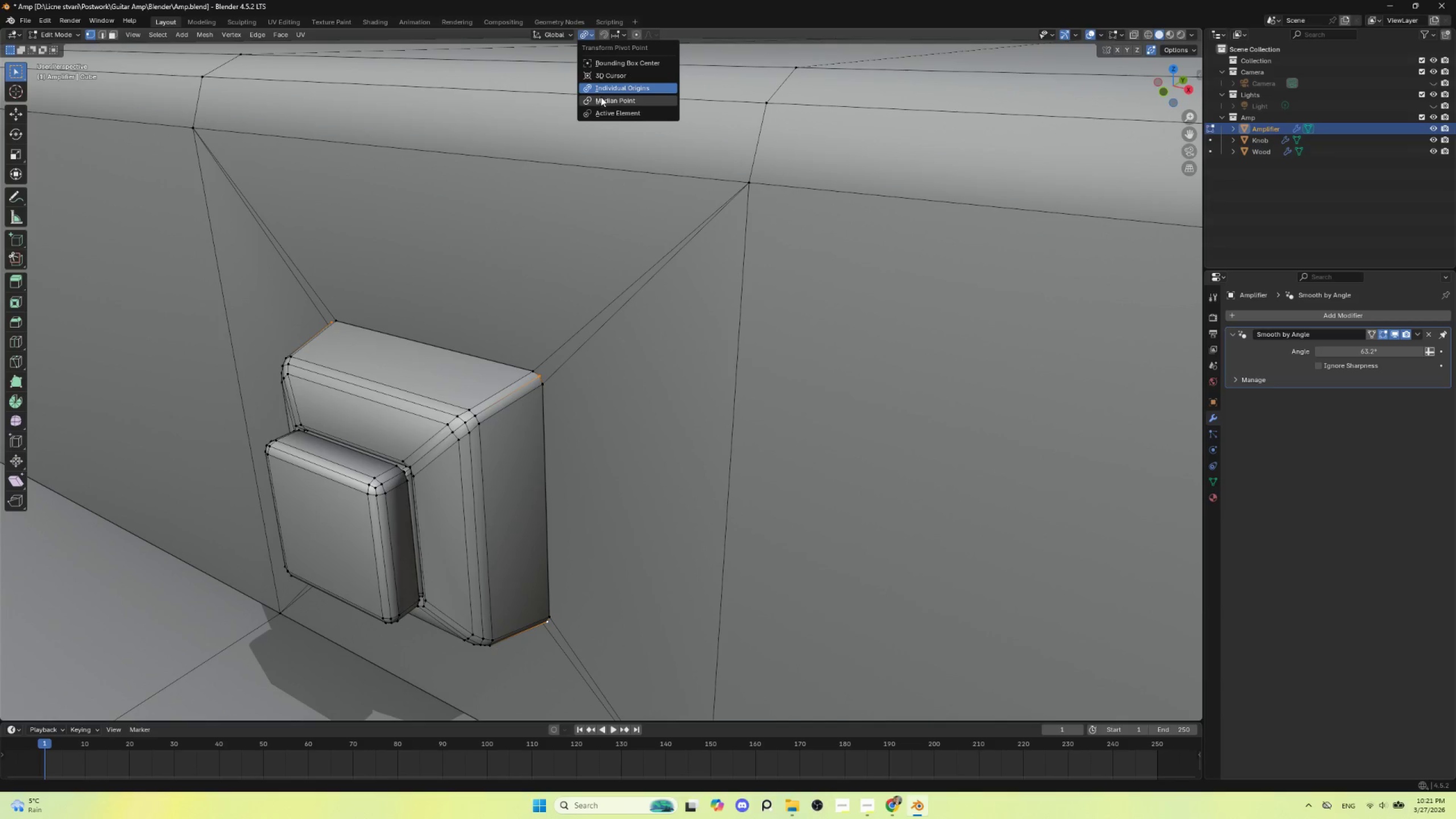 
left_click([601, 98])
 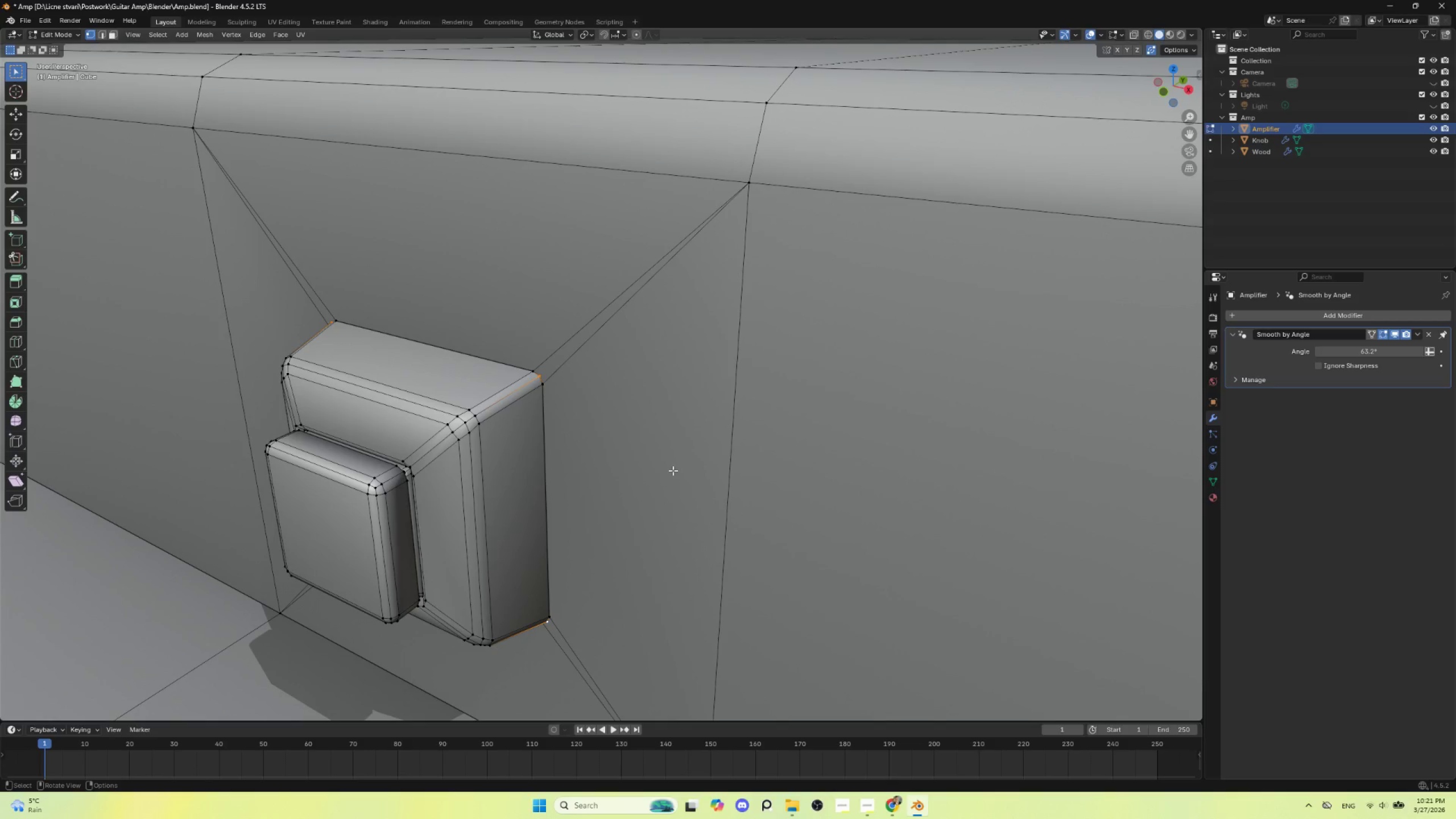 
key(S)
 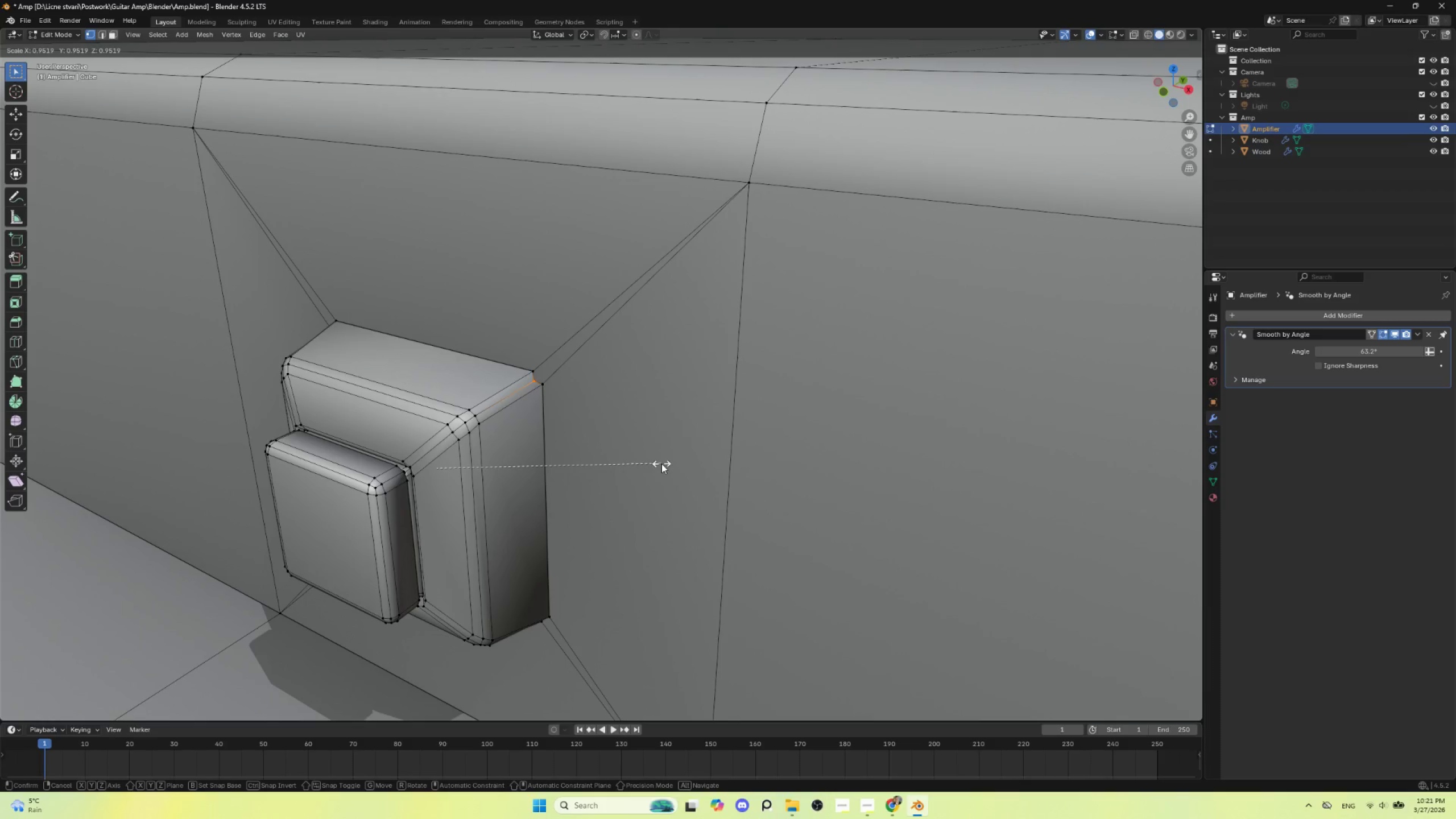 
left_click([661, 464])
 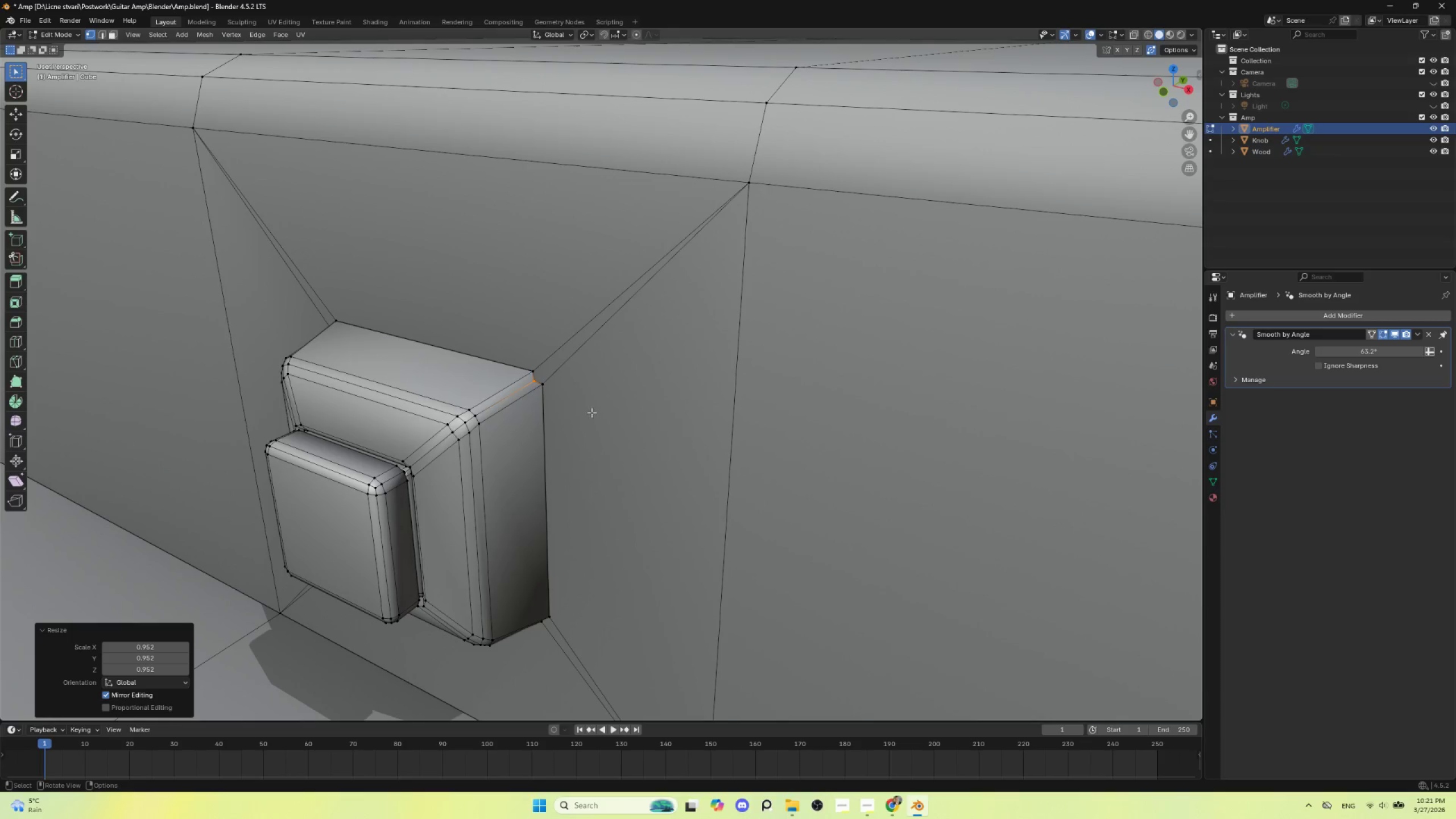 
key(Tab)
 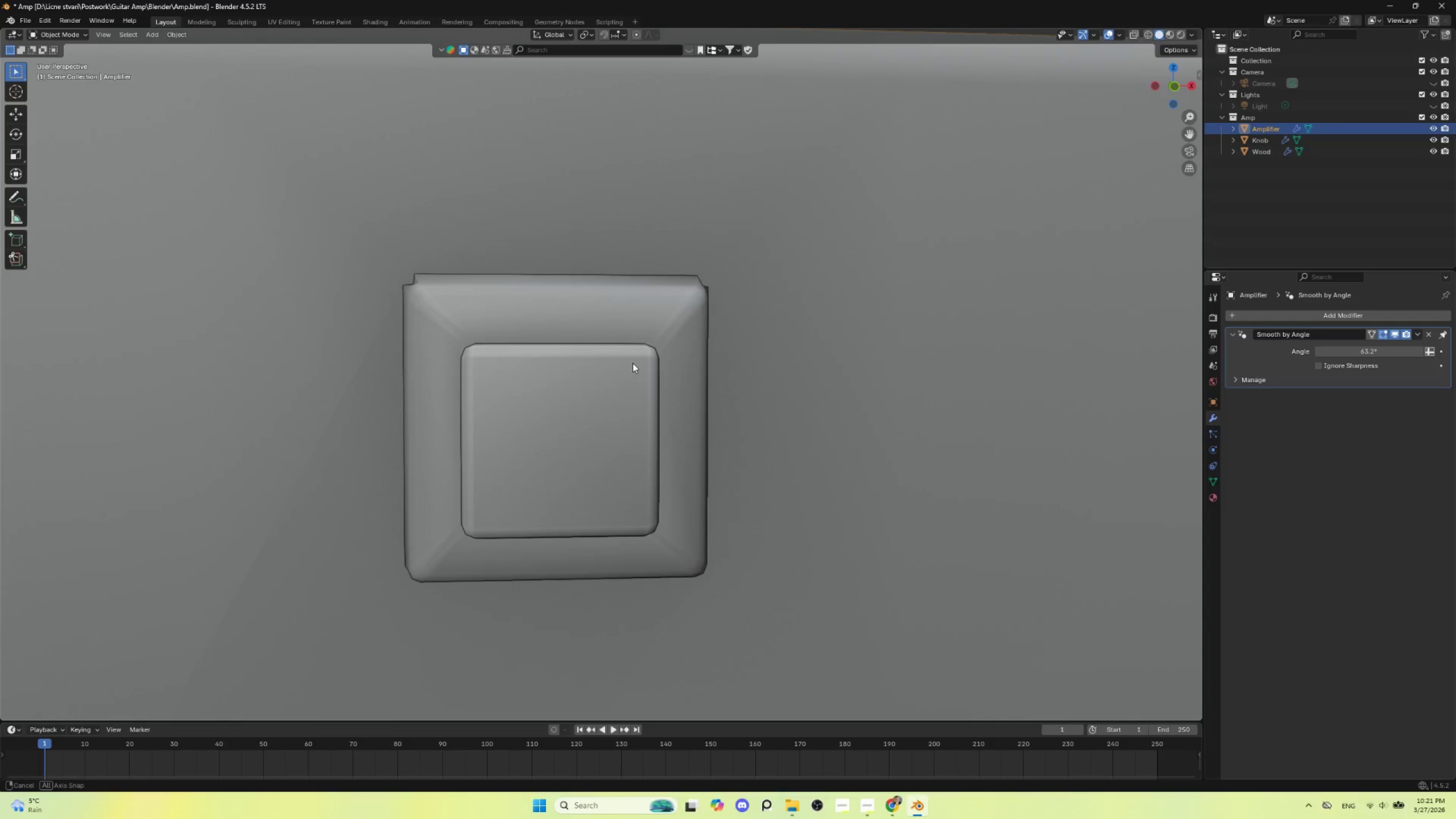 
key(Control+Z)
 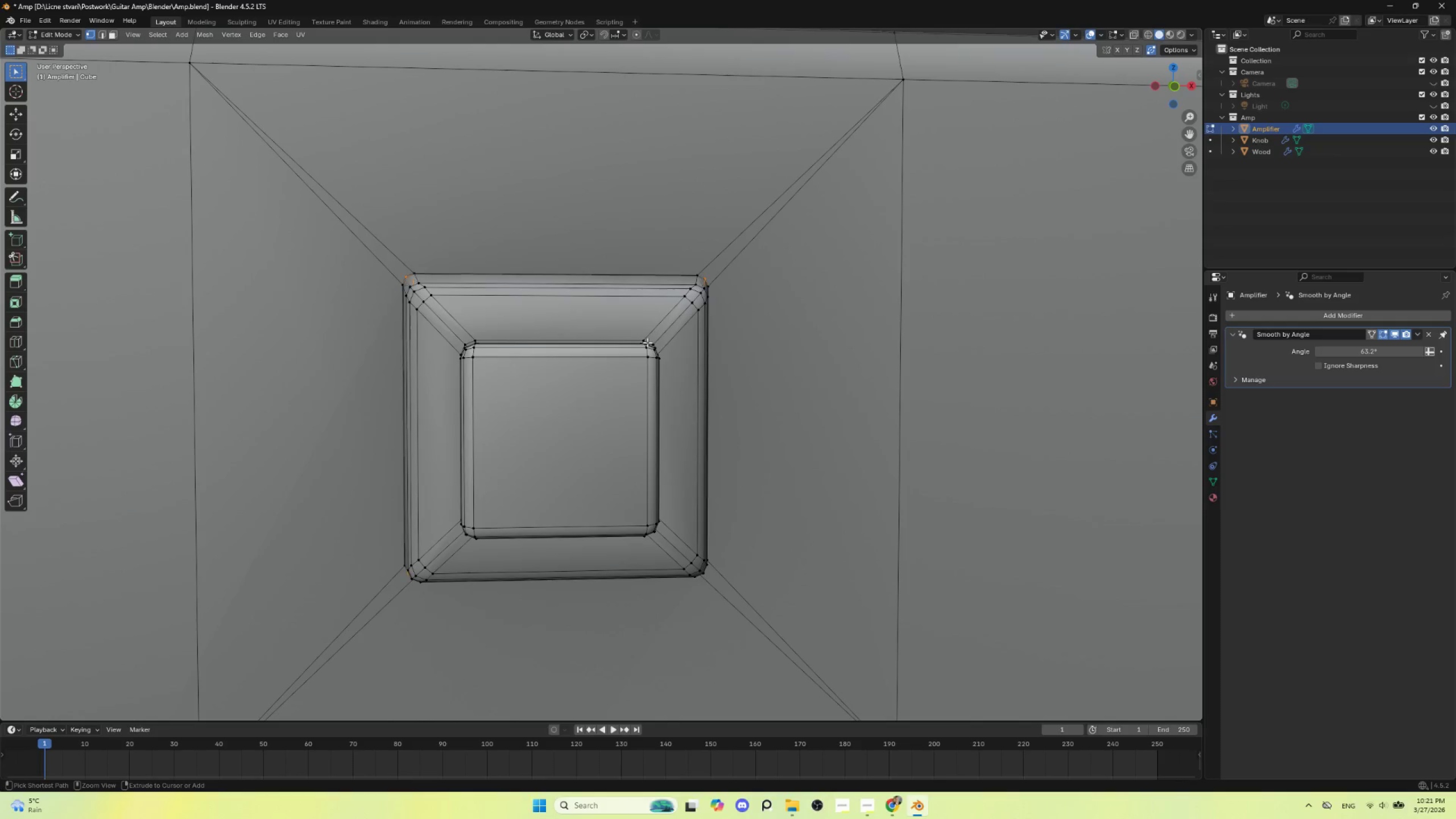 
key(Control+Z)
 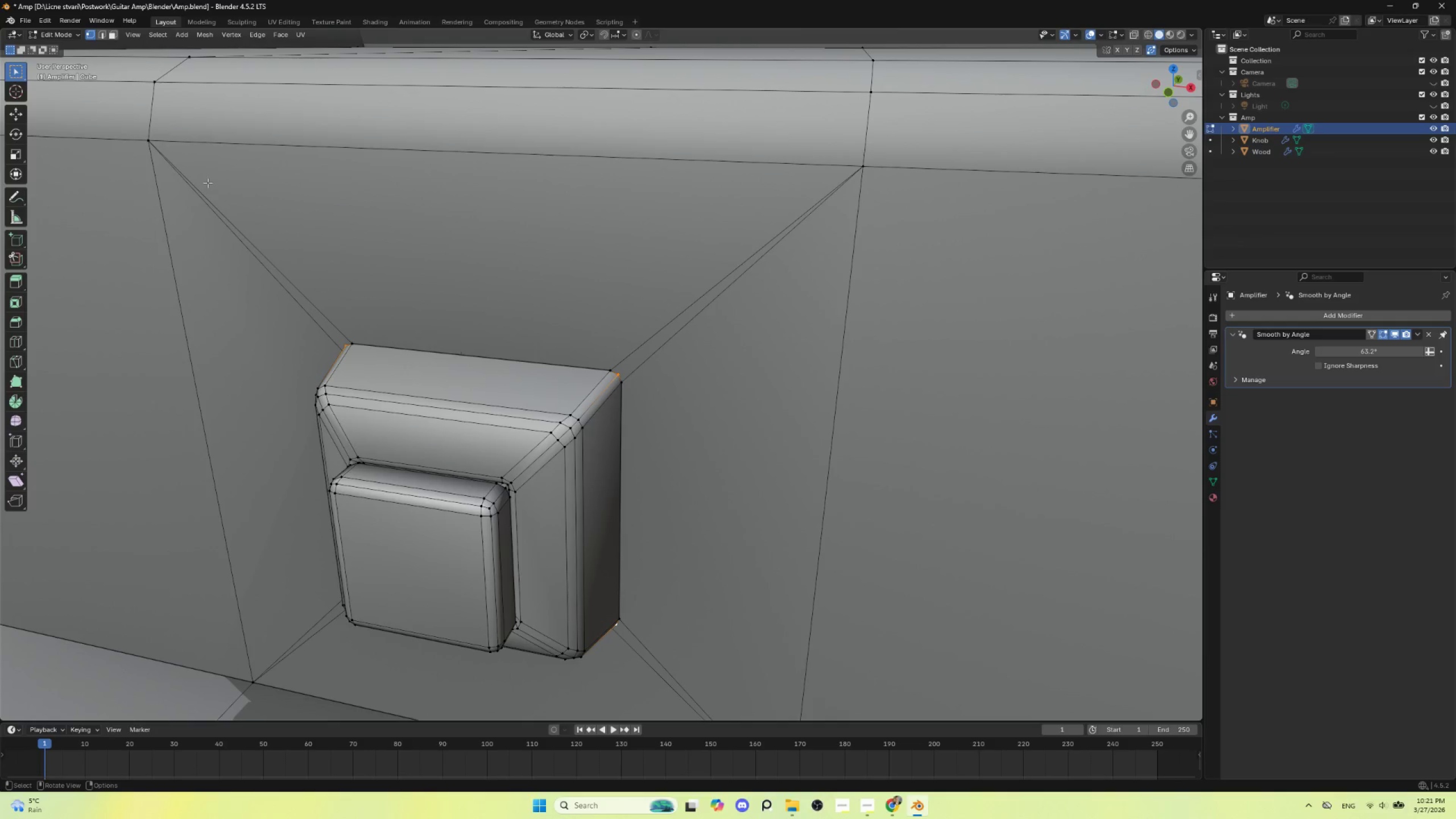 
left_click([104, 35])
 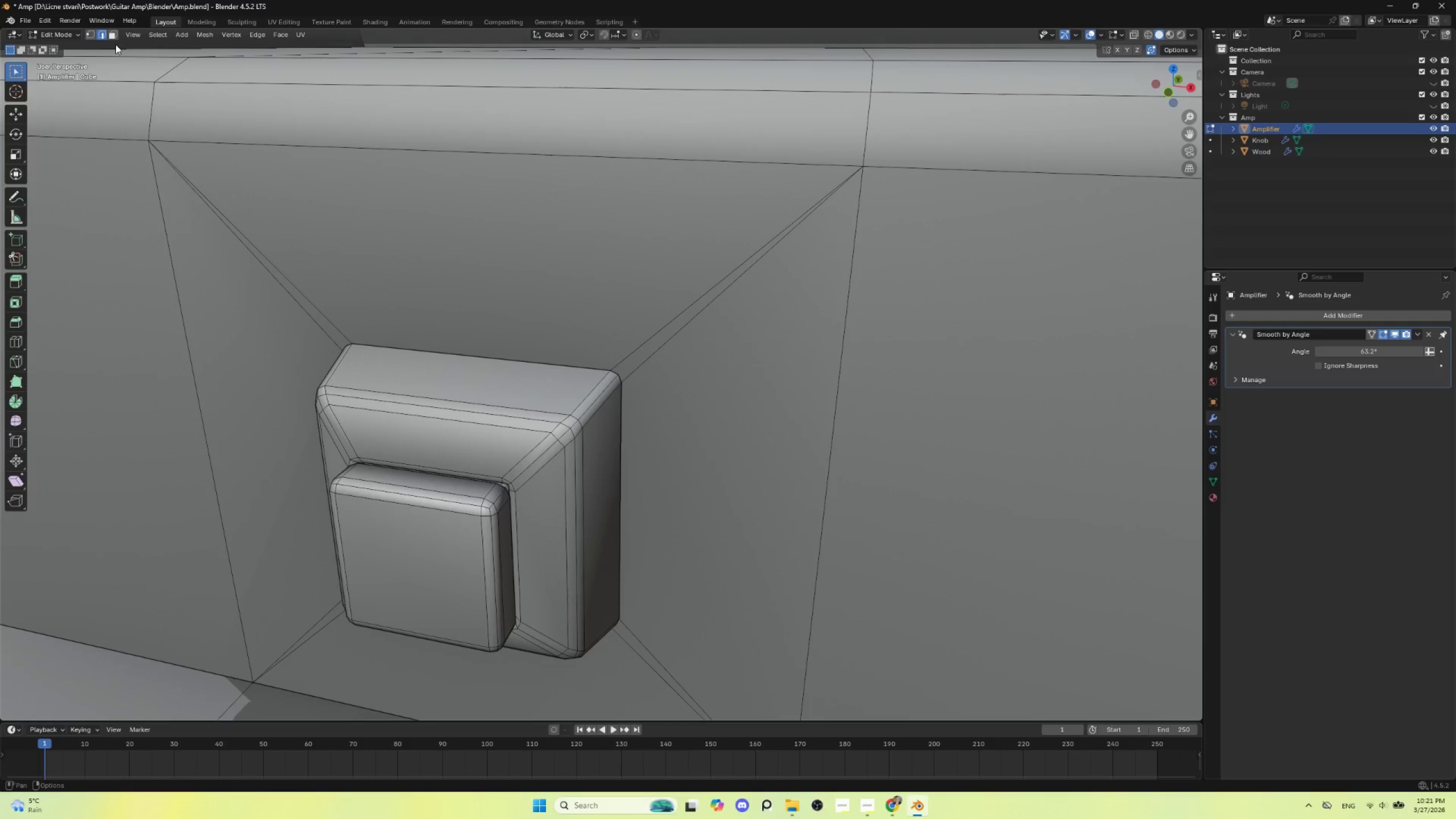 
hold_key(key=AltLeft, duration=0.83)
left_click([498, 361])
 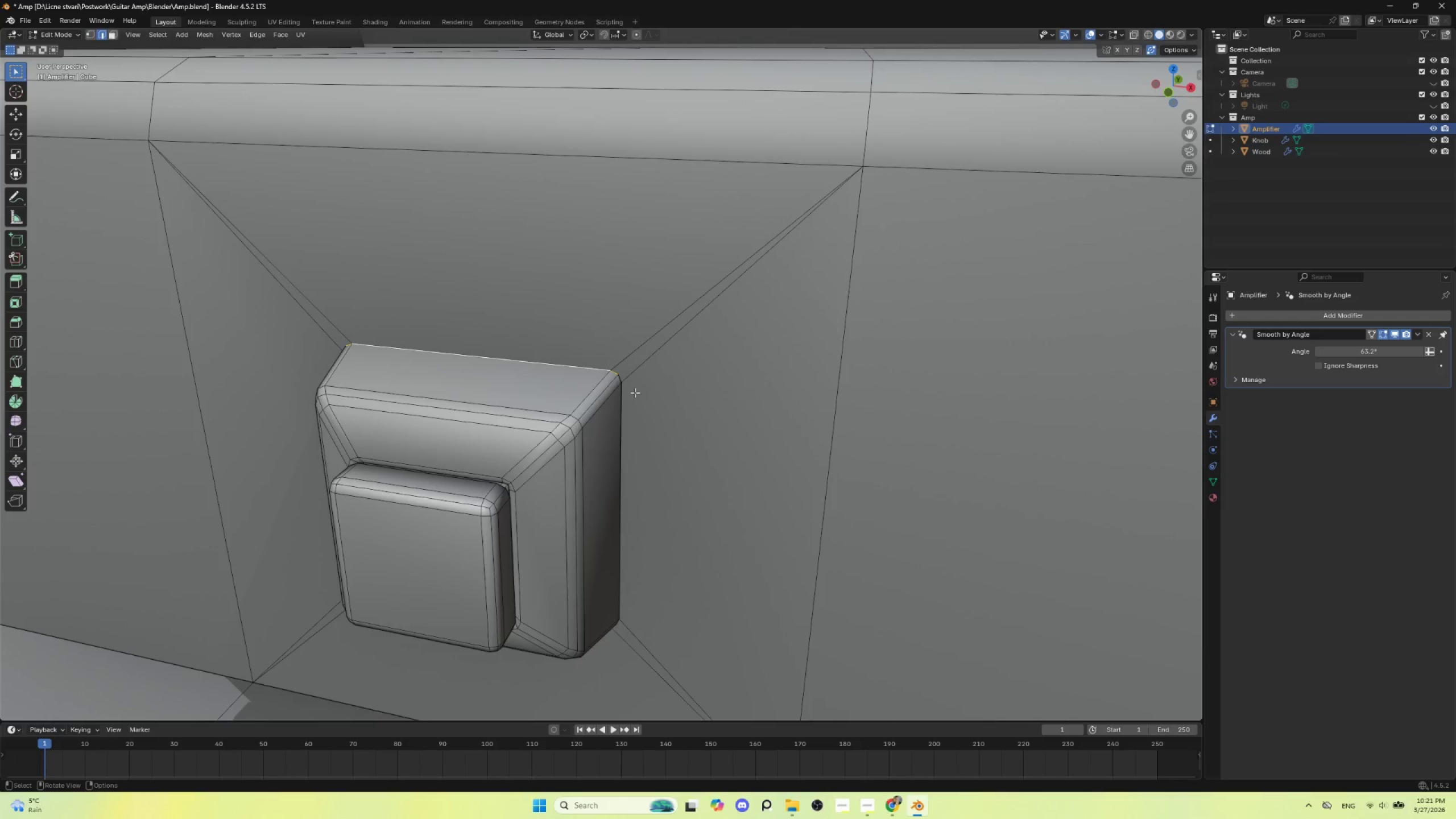 
scroll: coordinate [635, 392], scroll_direction: up, amount: 1.0
 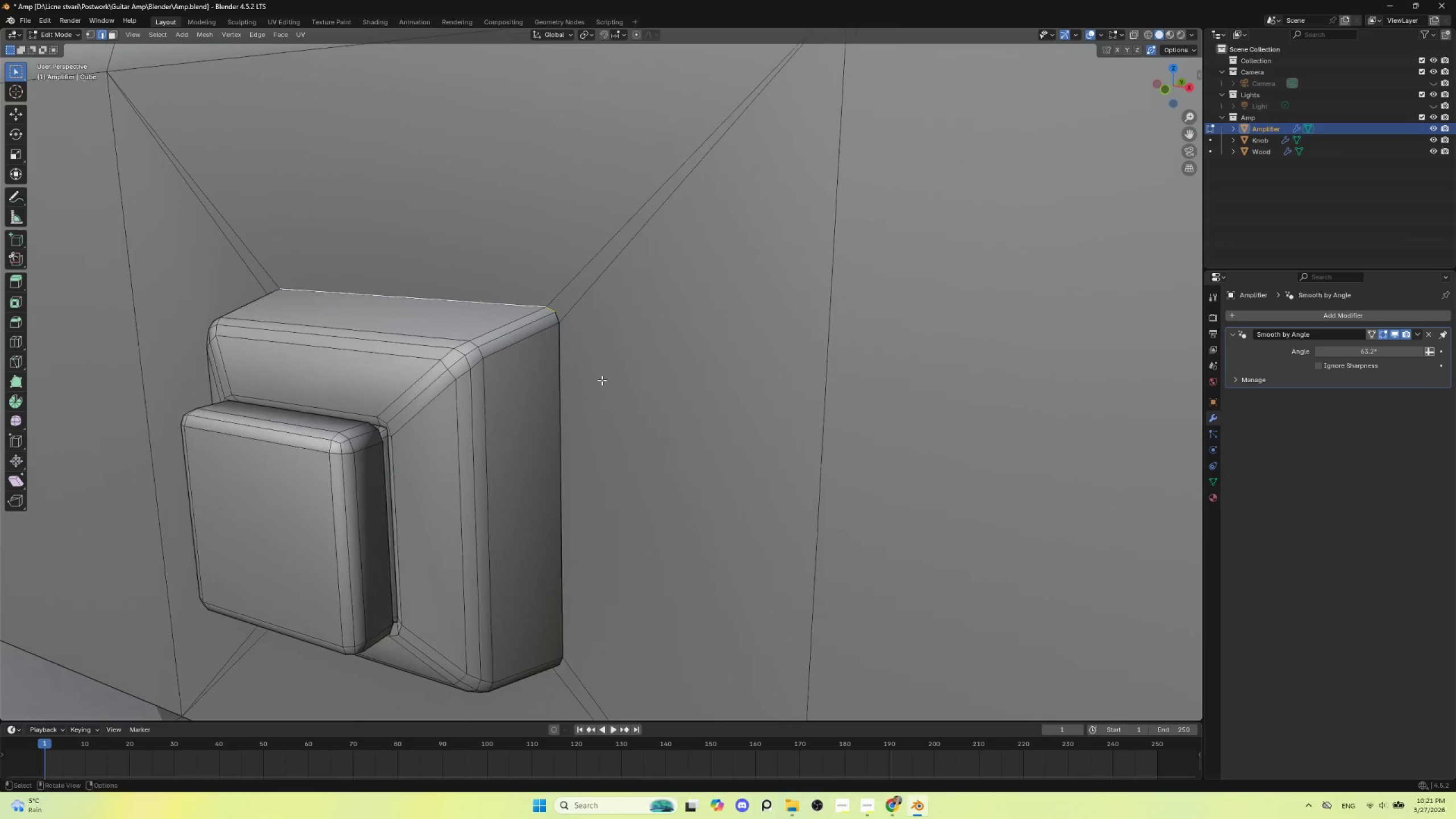 
hold_key(key=ShiftLeft, duration=0.75)
hold_key(key=AltLeft, duration=0.73)
left_click([561, 399])
 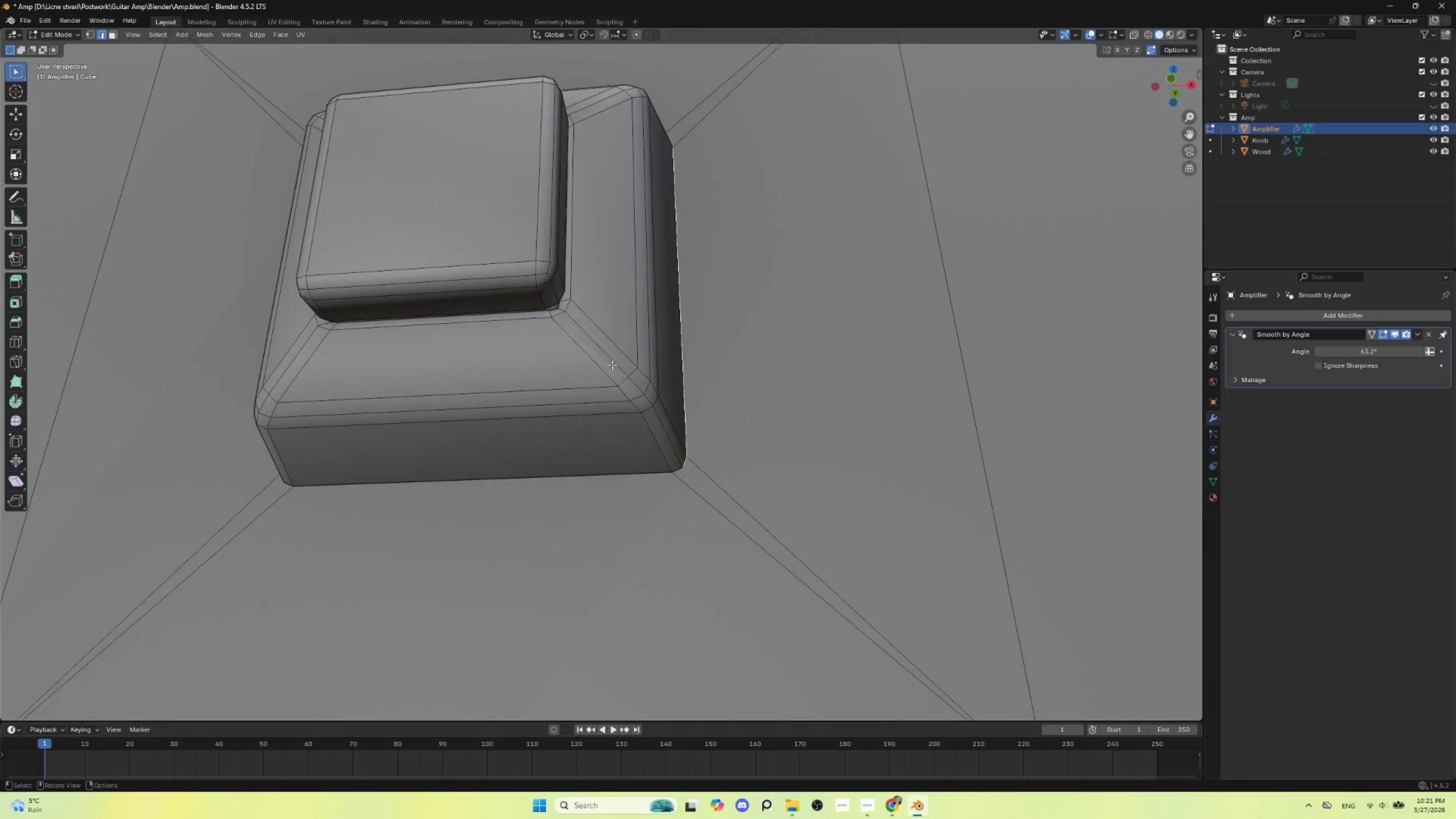 
hold_key(key=ShiftLeft, duration=0.7)
hold_key(key=AltLeft, duration=0.62)
left_click([599, 473])
 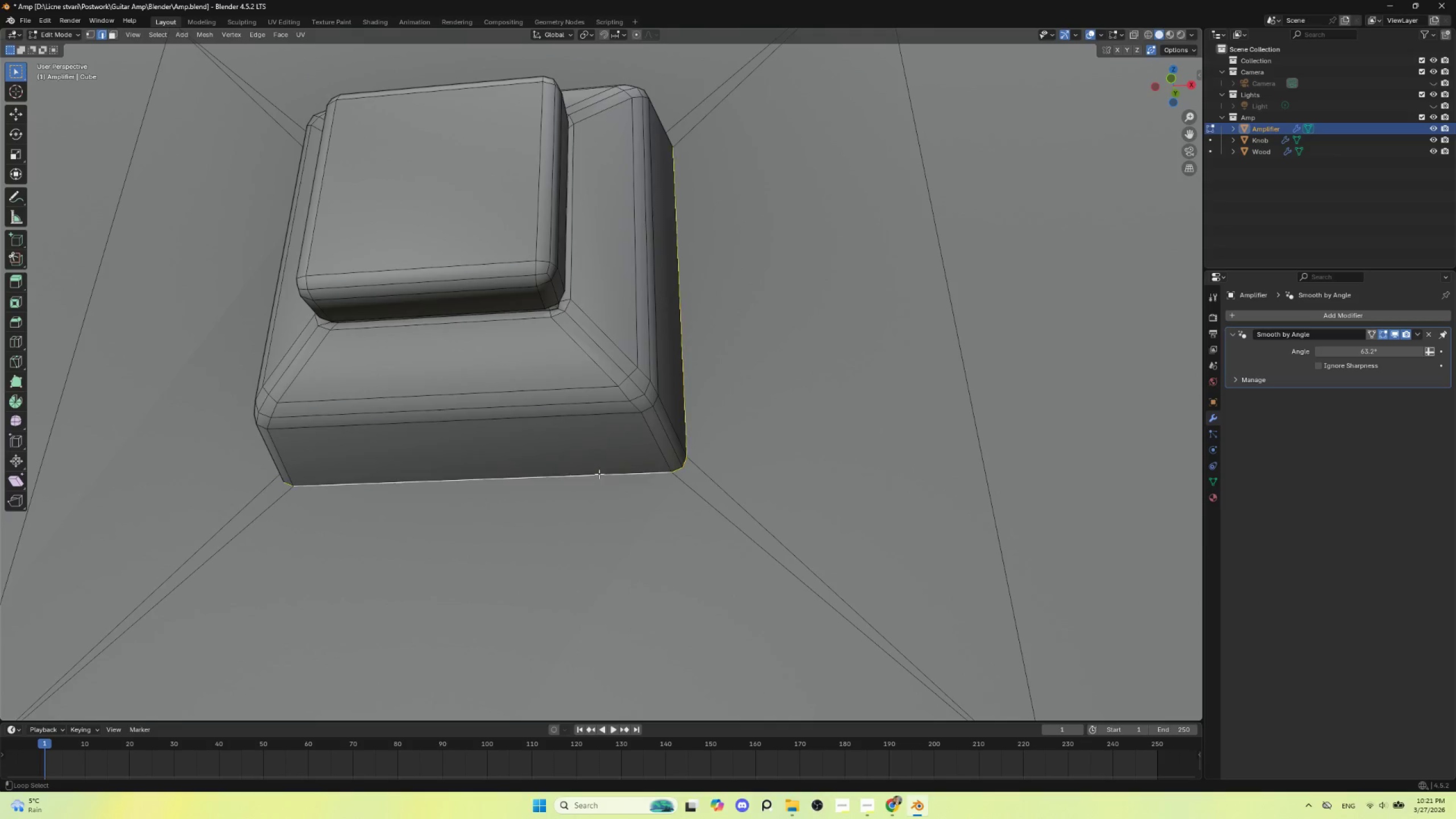 
hold_key(key=AltLeft, duration=1.34)
hold_key(key=ShiftLeft, duration=0.56)
left_click([611, 444])
 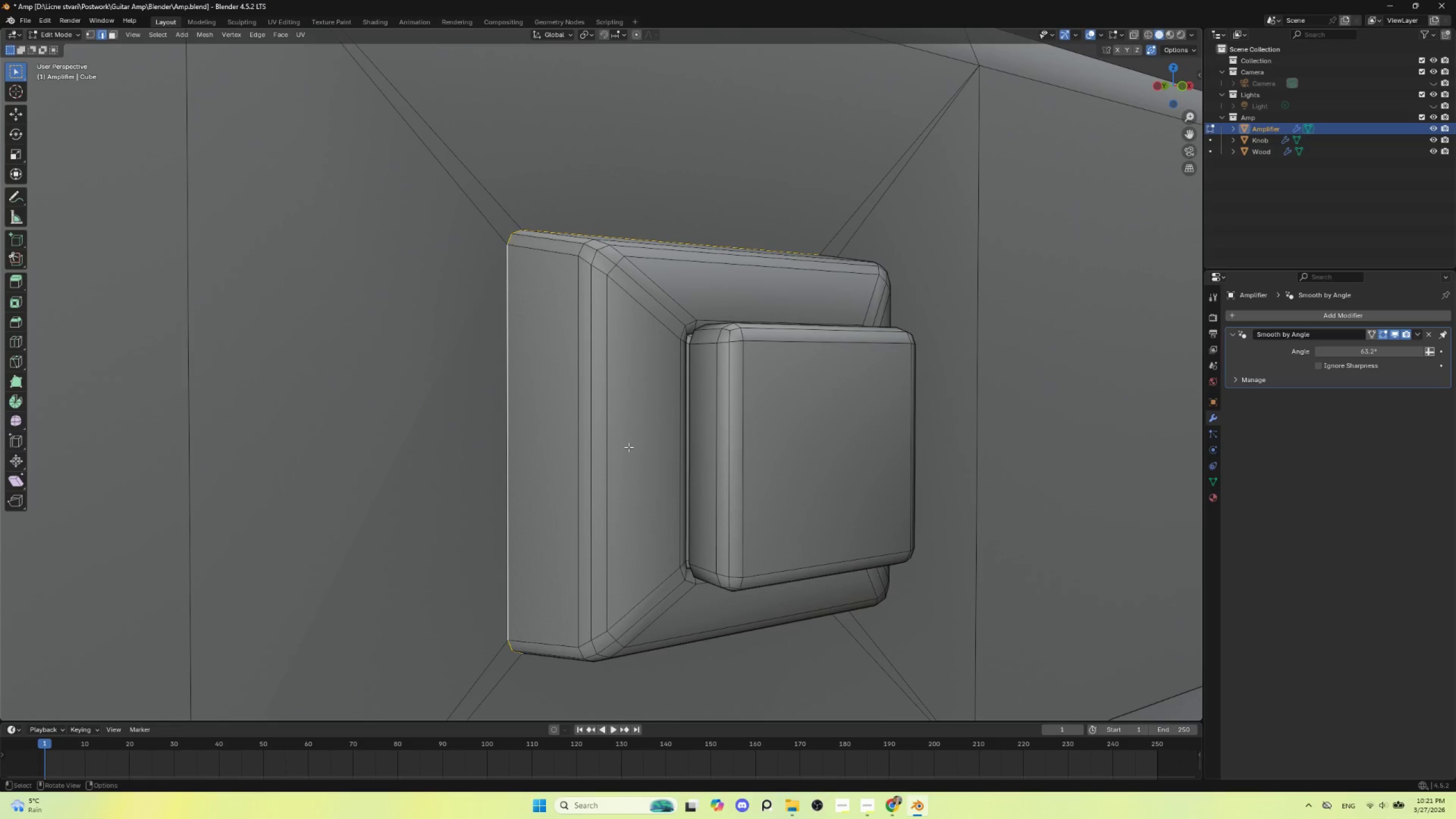 
key(Control+B)
 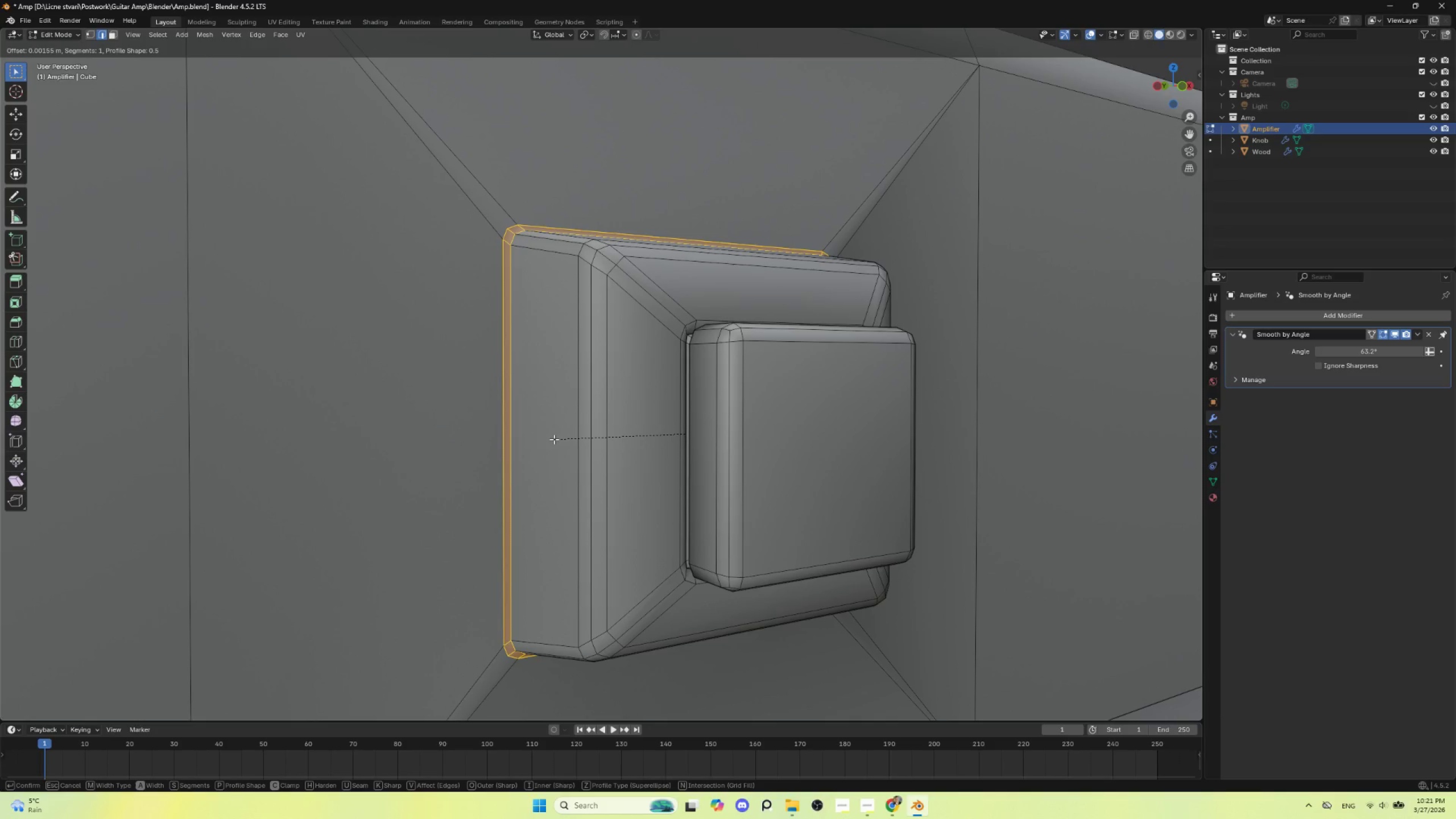 
wait(7.25)
 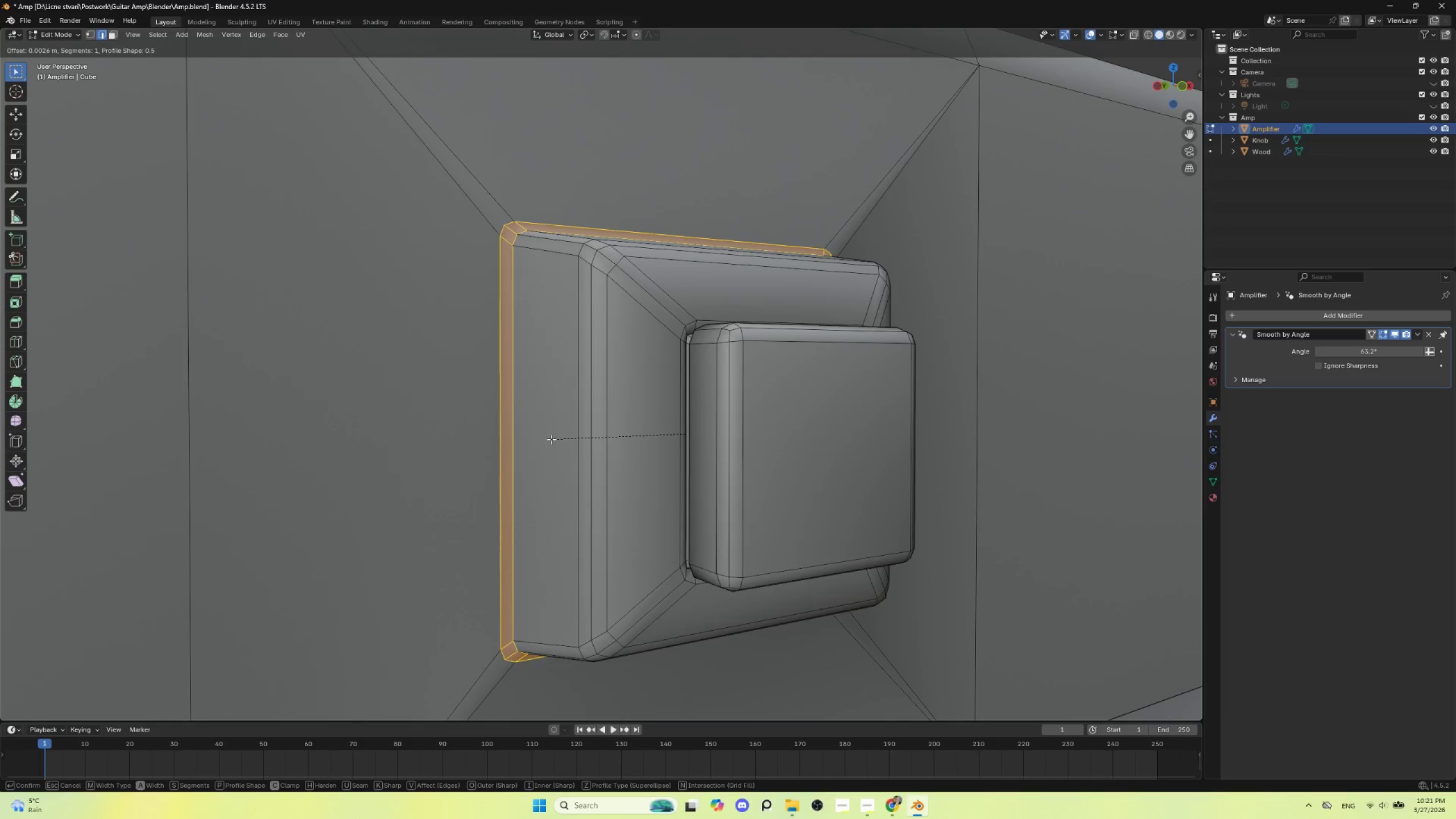 
left_click([554, 439])
 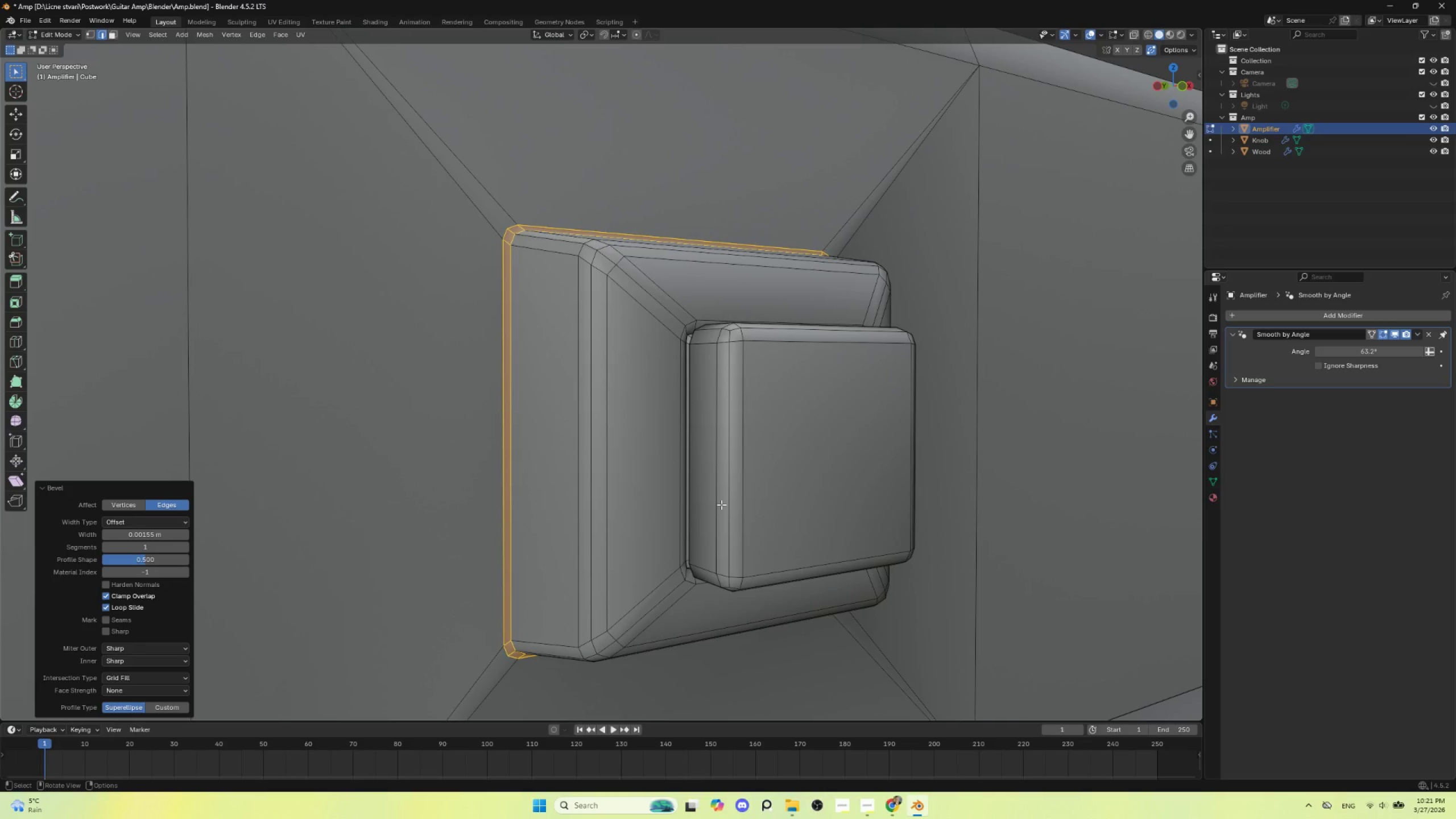 
key(E)
 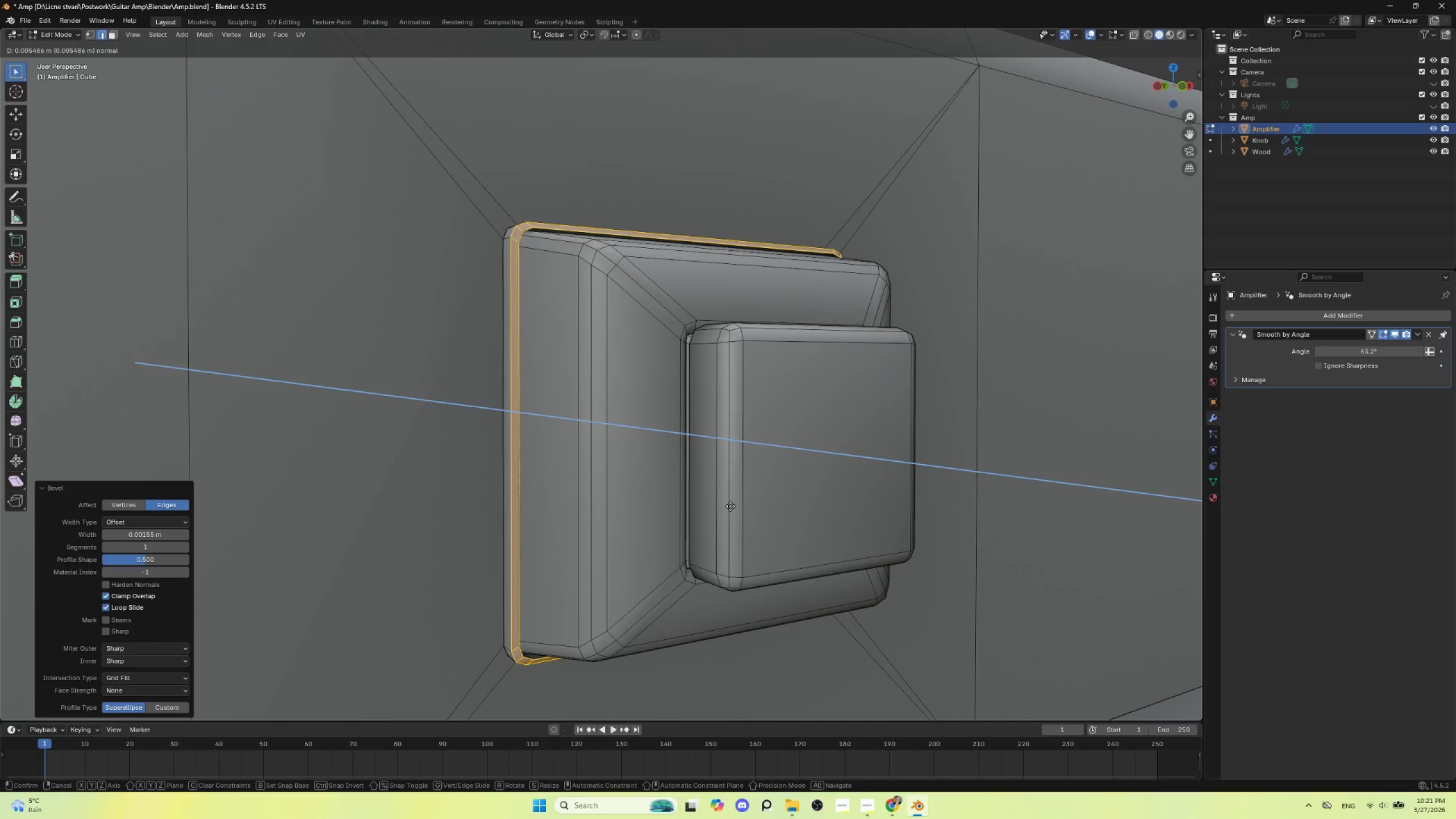 
key(Escape)
 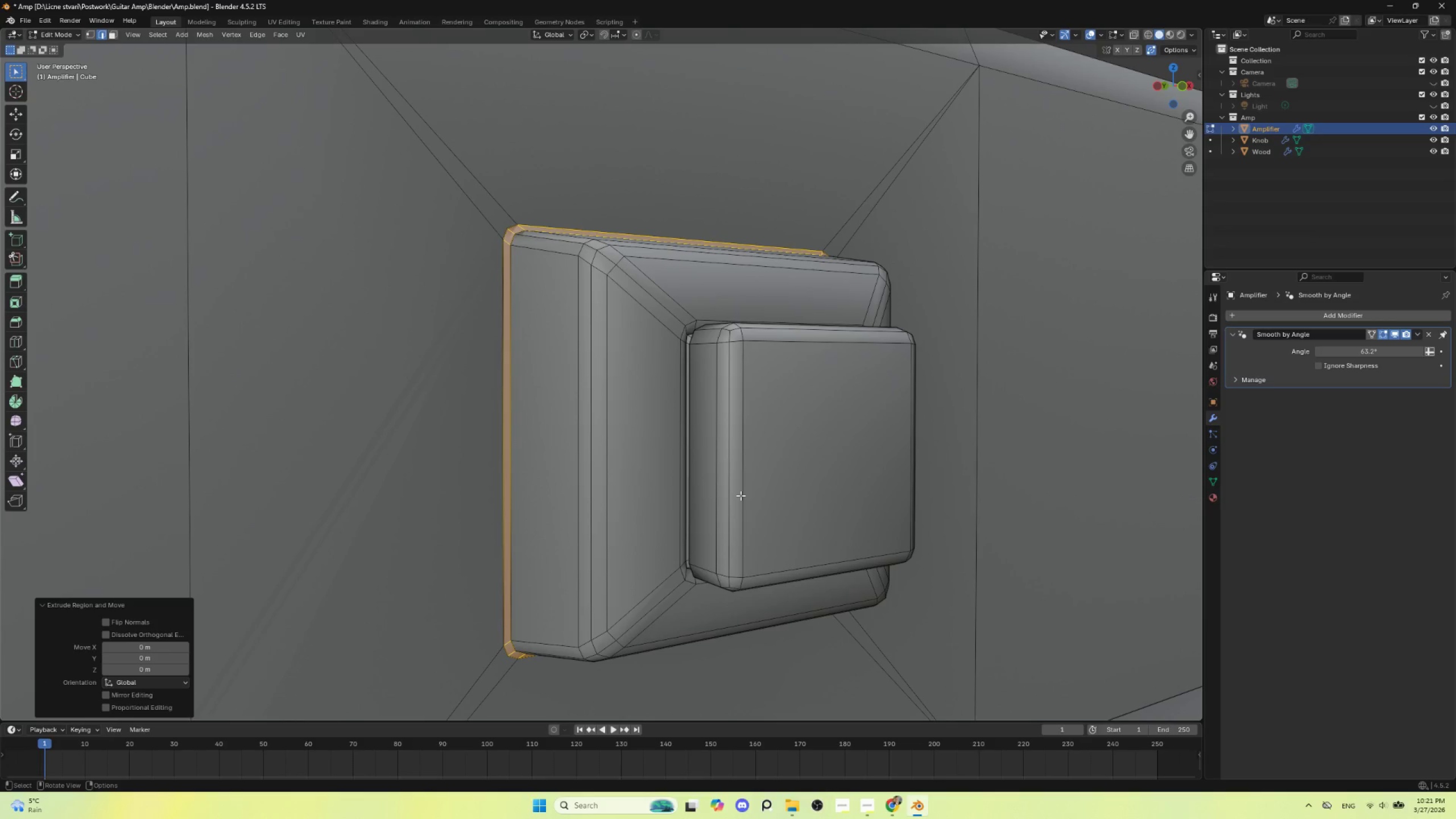 
key(Alt+S)
 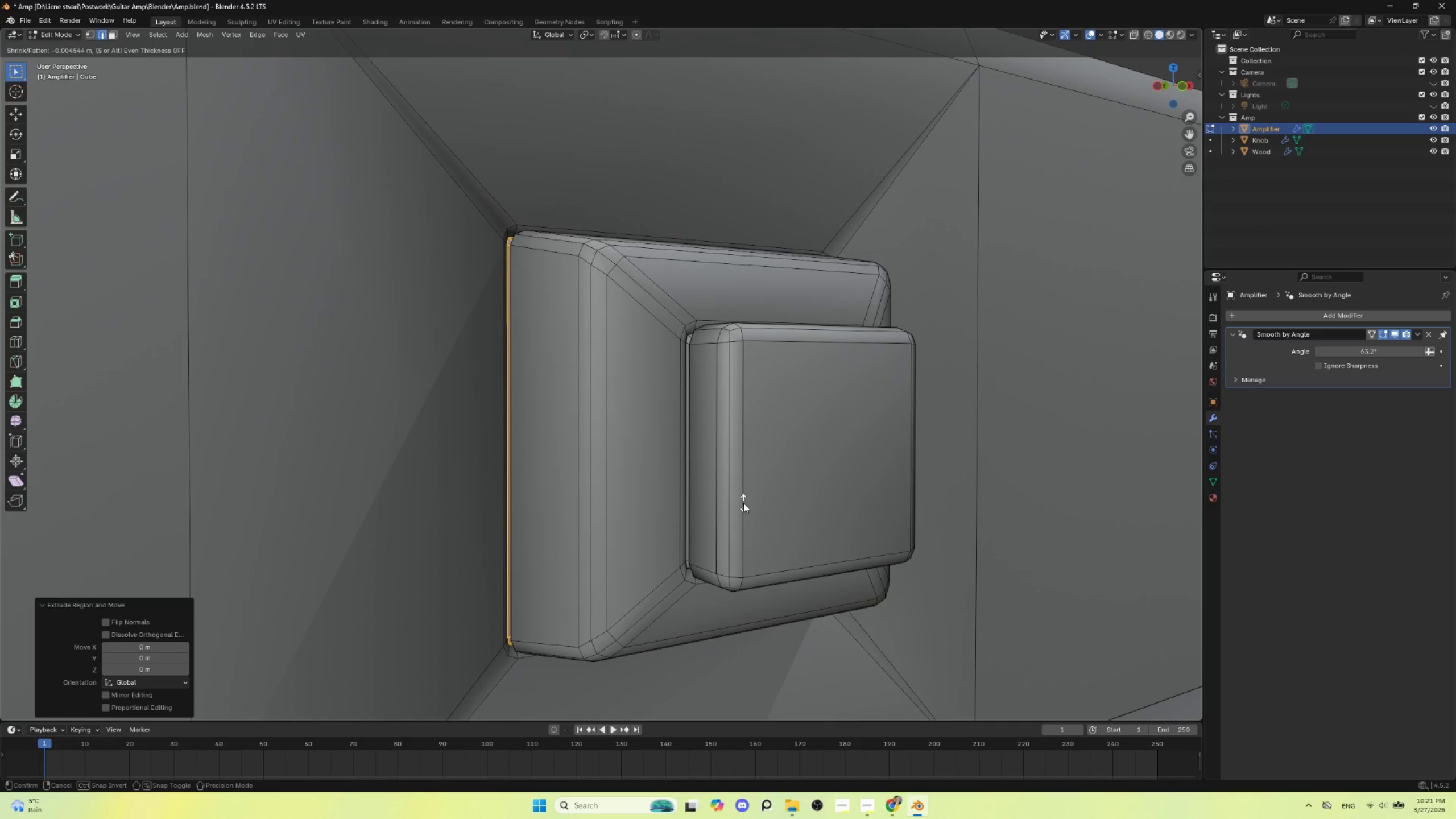 
left_click([743, 503])
 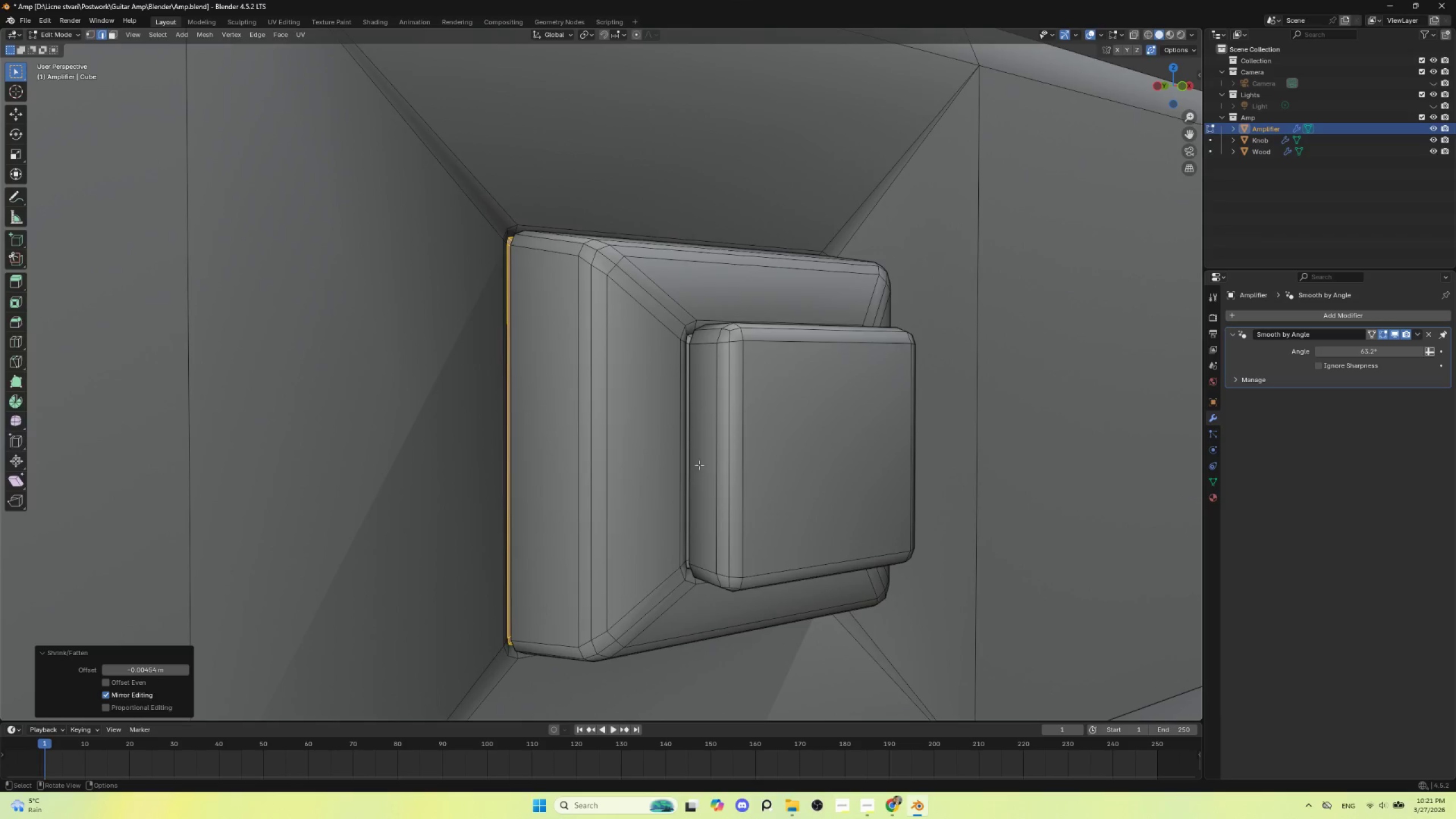 
key(Tab)
 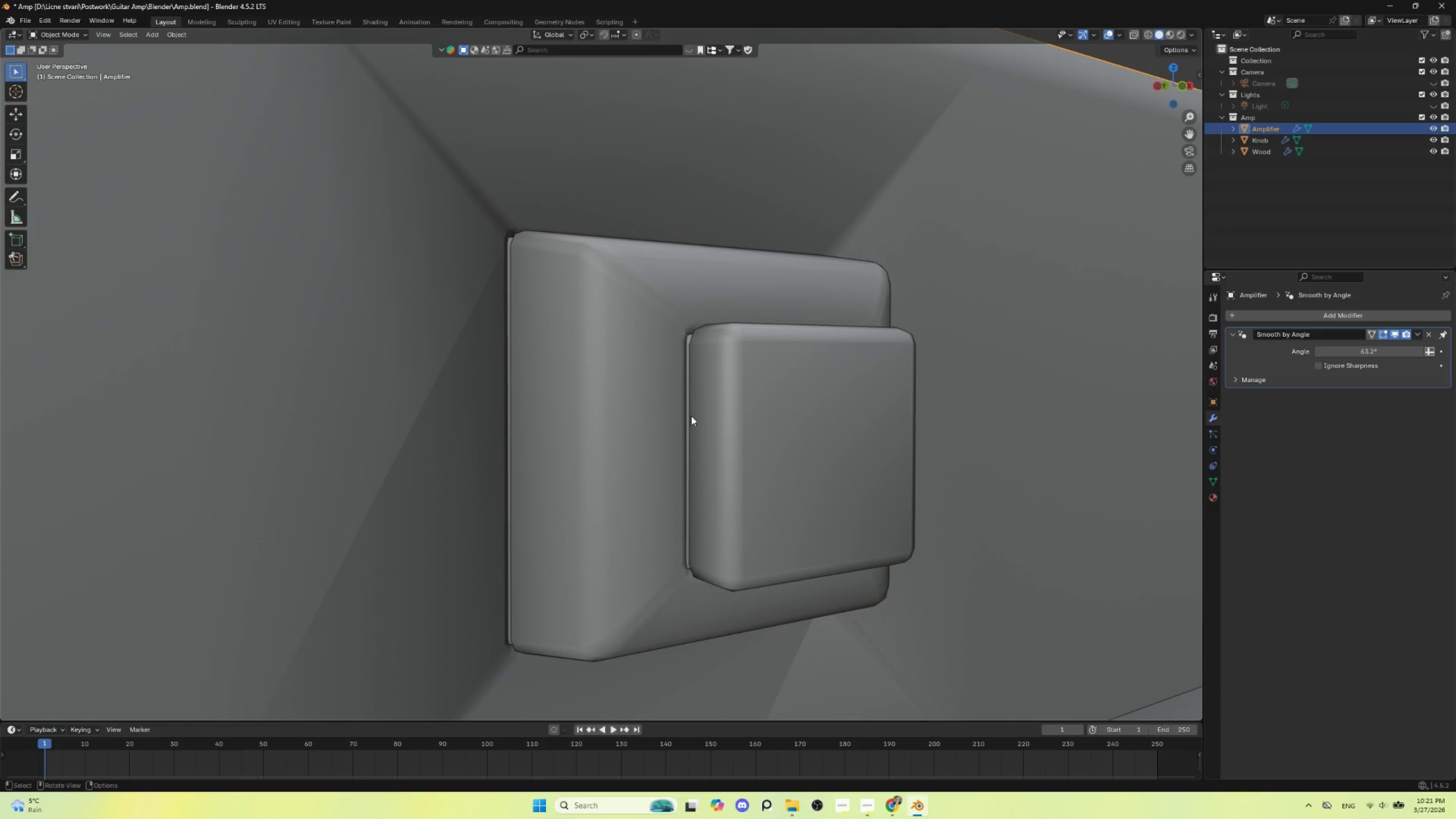 
scroll: coordinate [690, 429], scroll_direction: down, amount: 4.0
 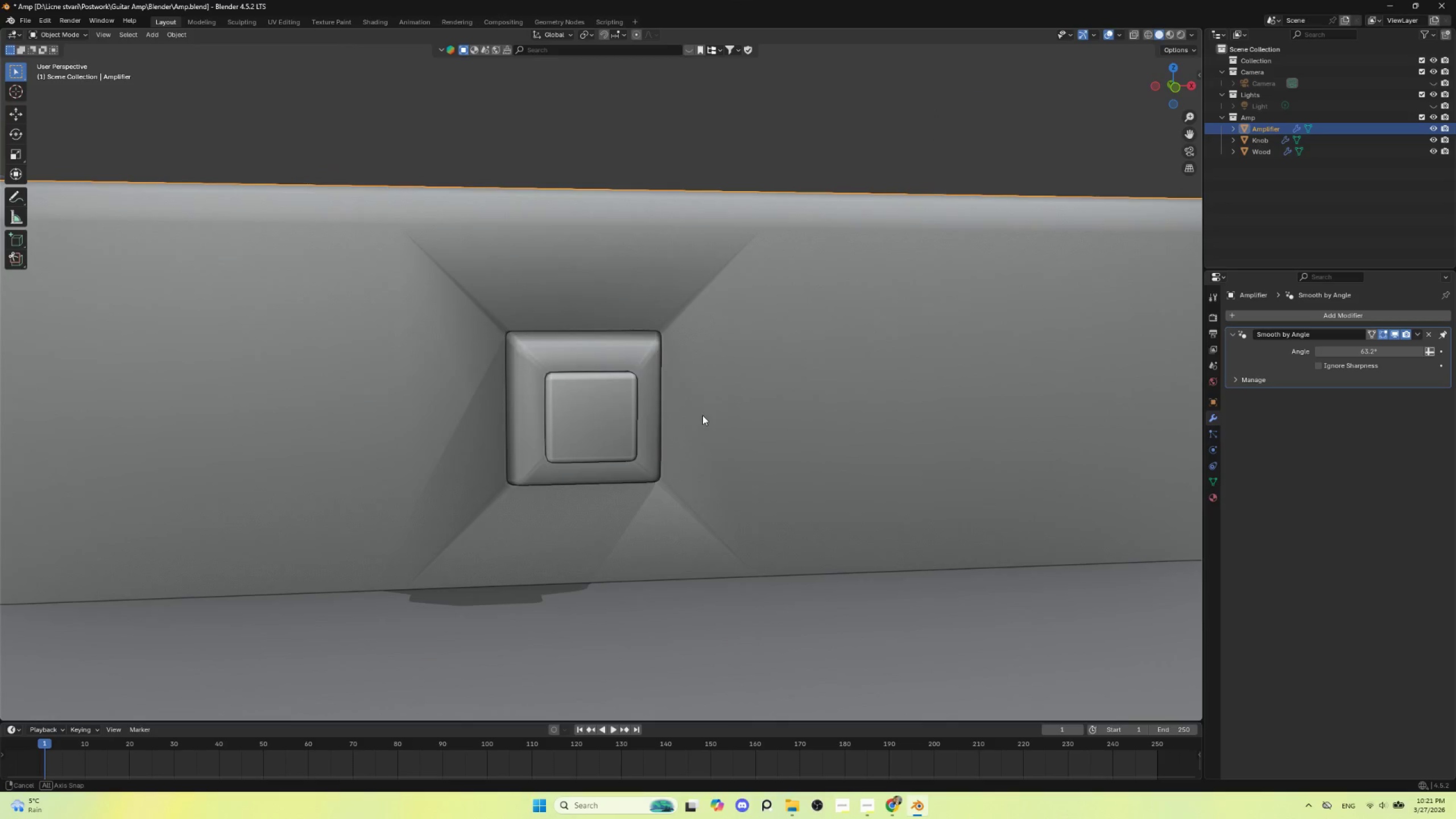 
key(Control+Z)
 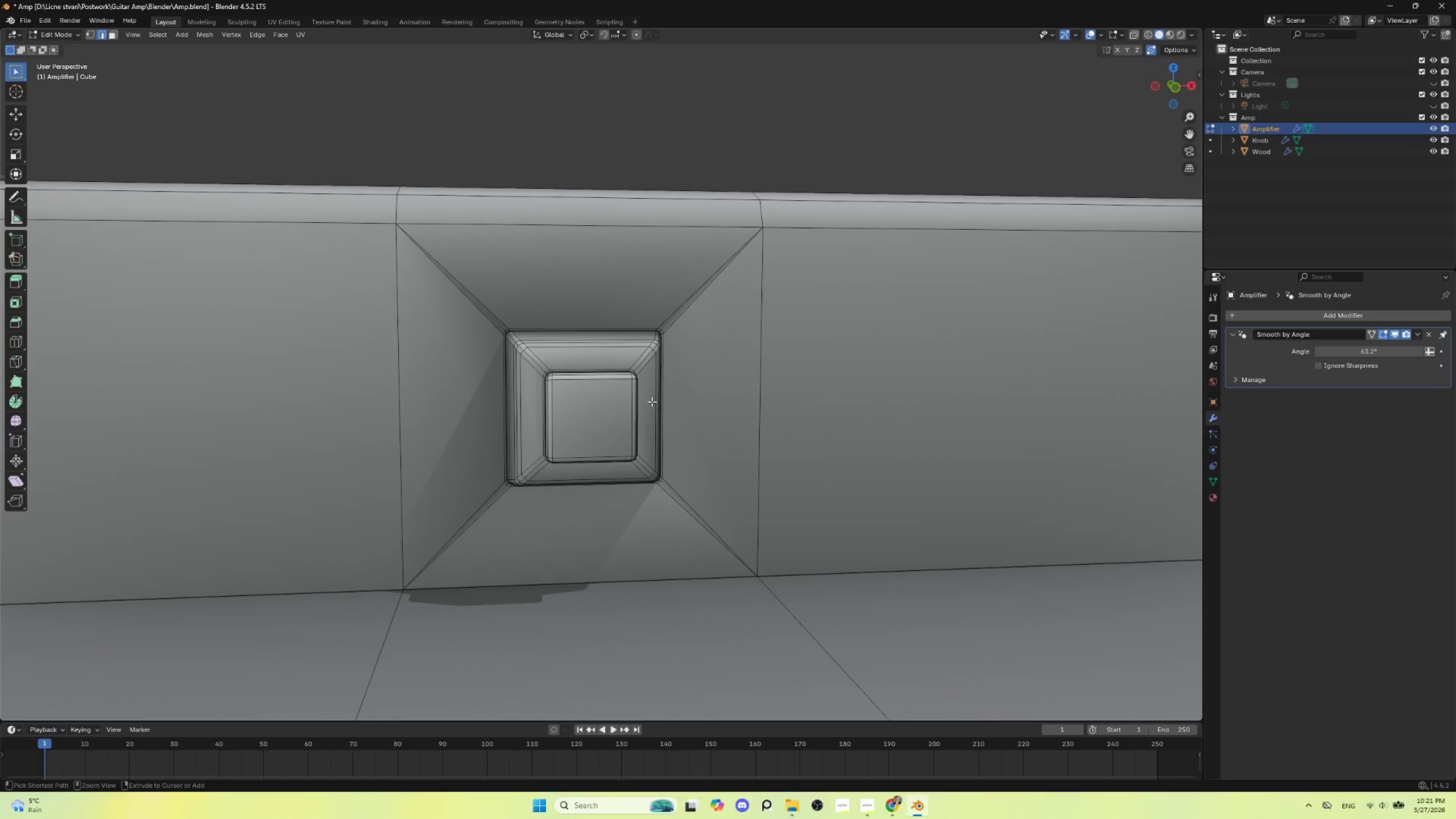 
key(Control+Z)
 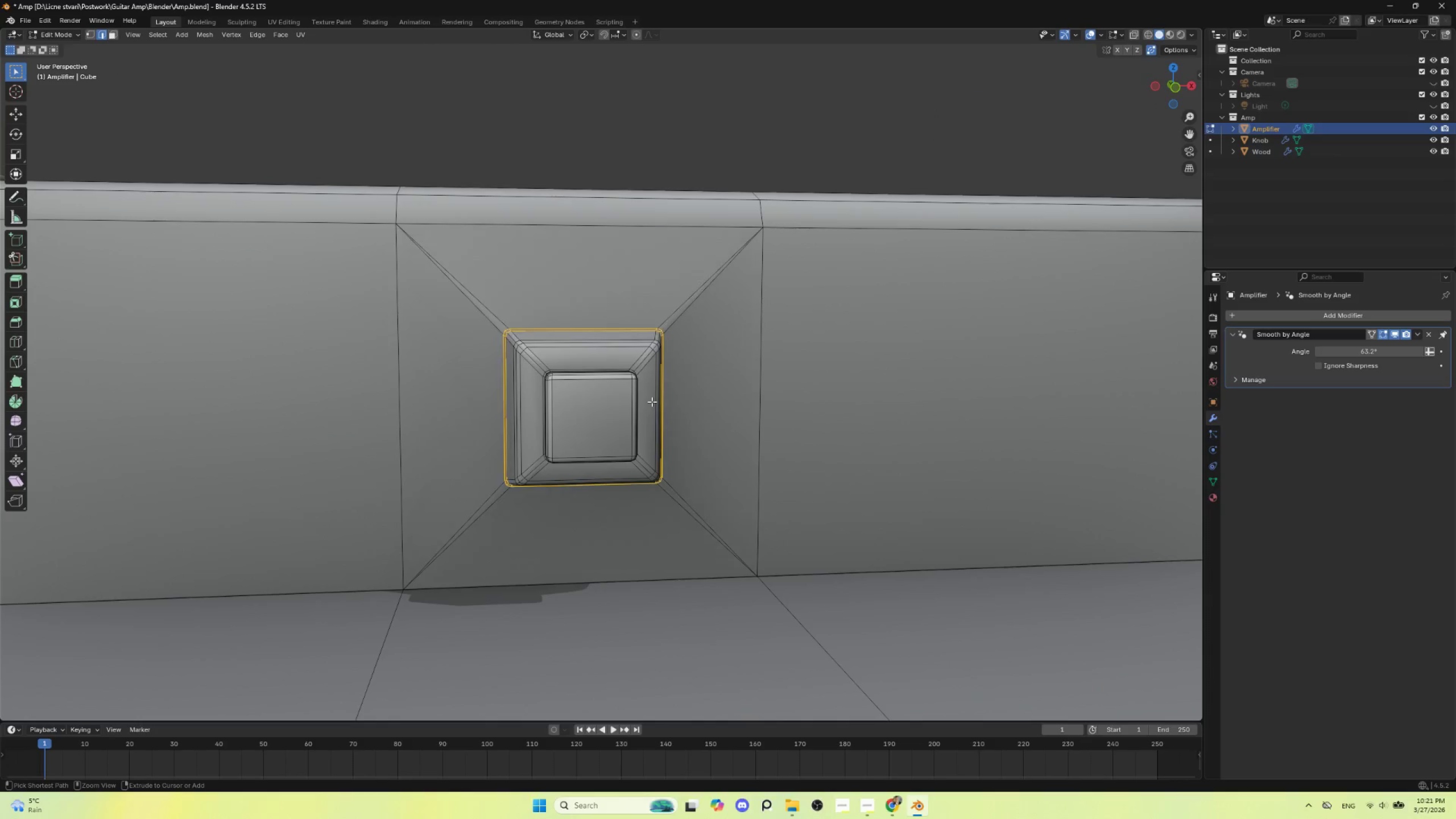 
key(Control+Z)
 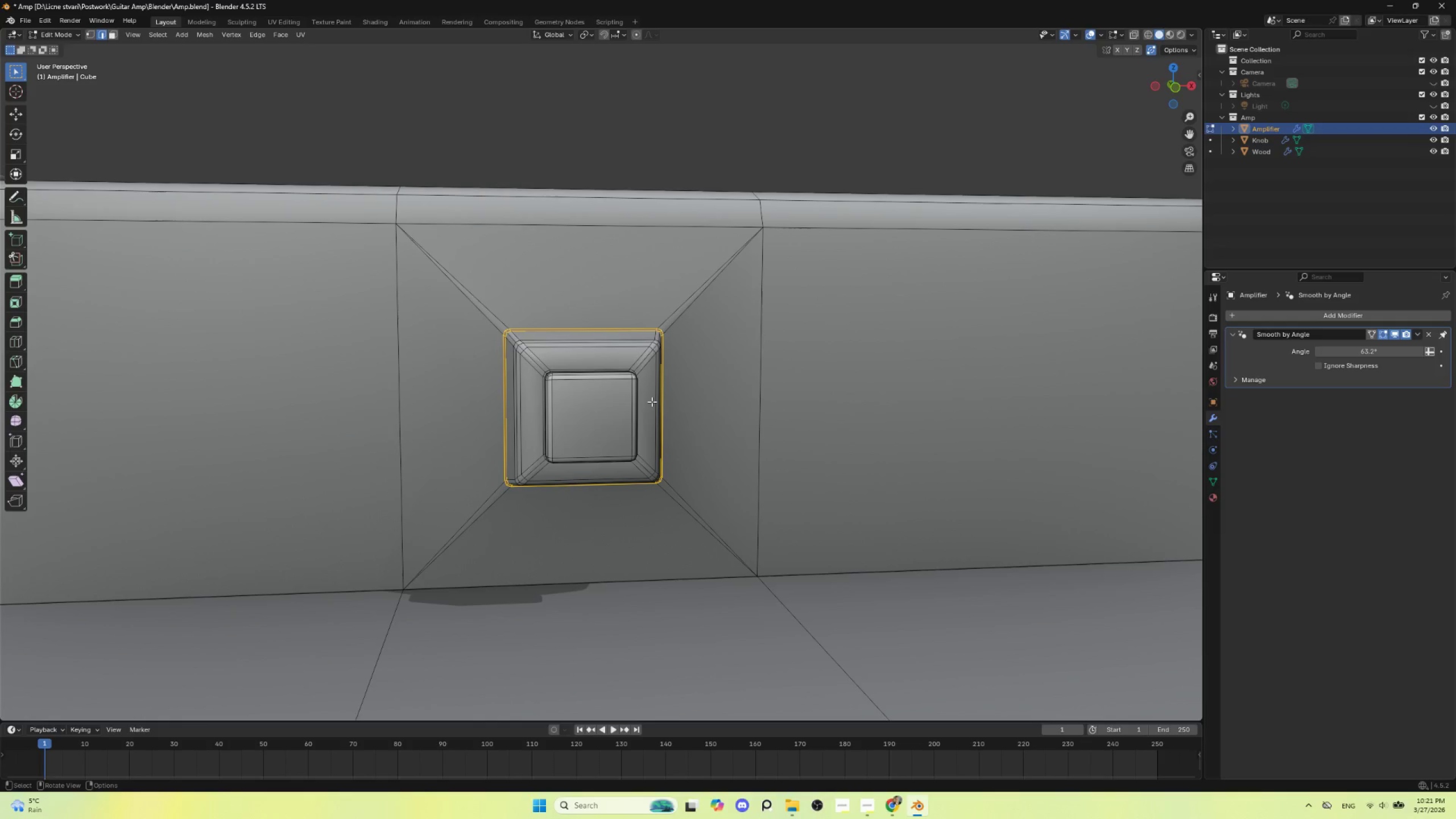 
key(Tab)
 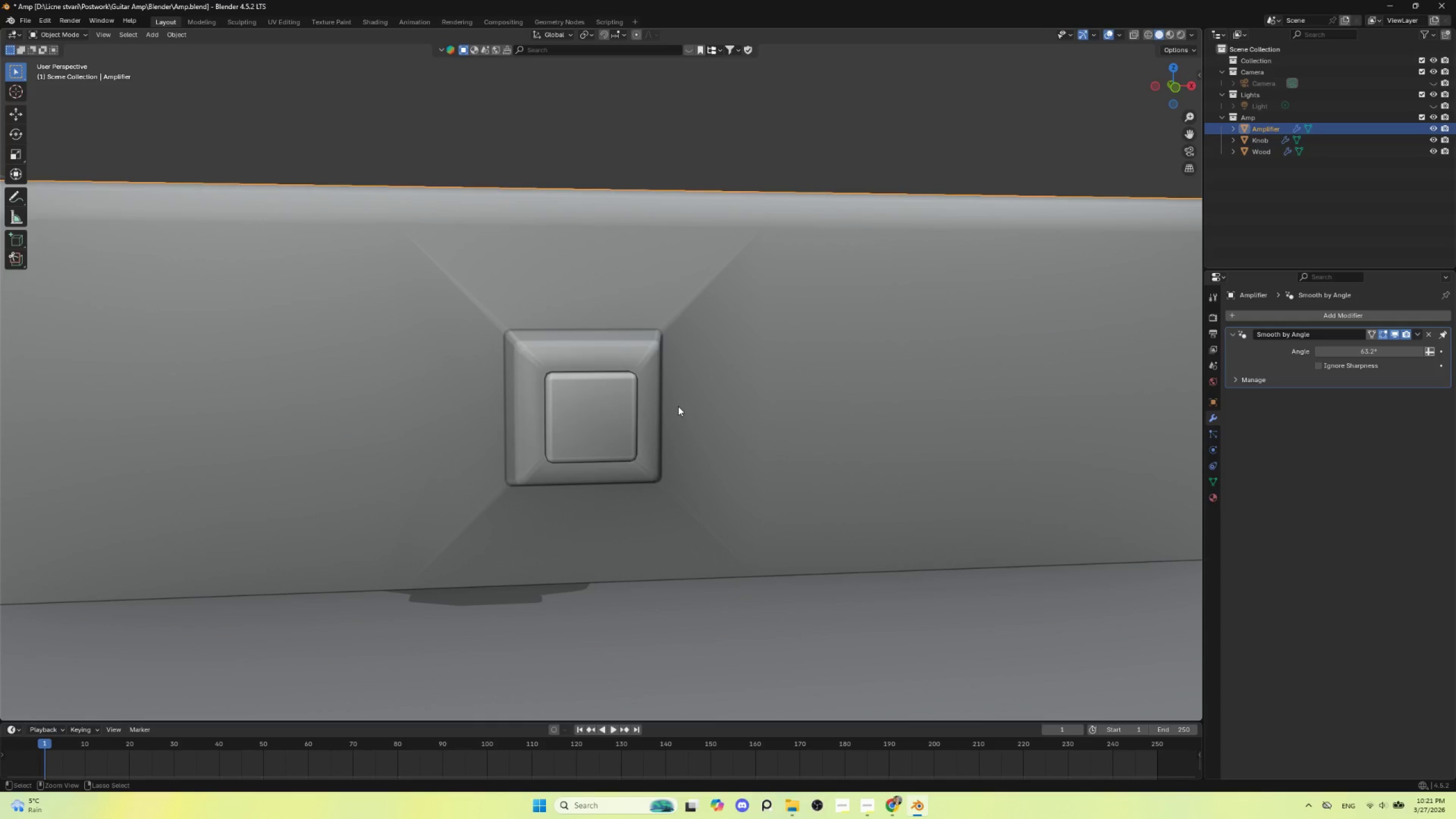 
key(Control+Z)
 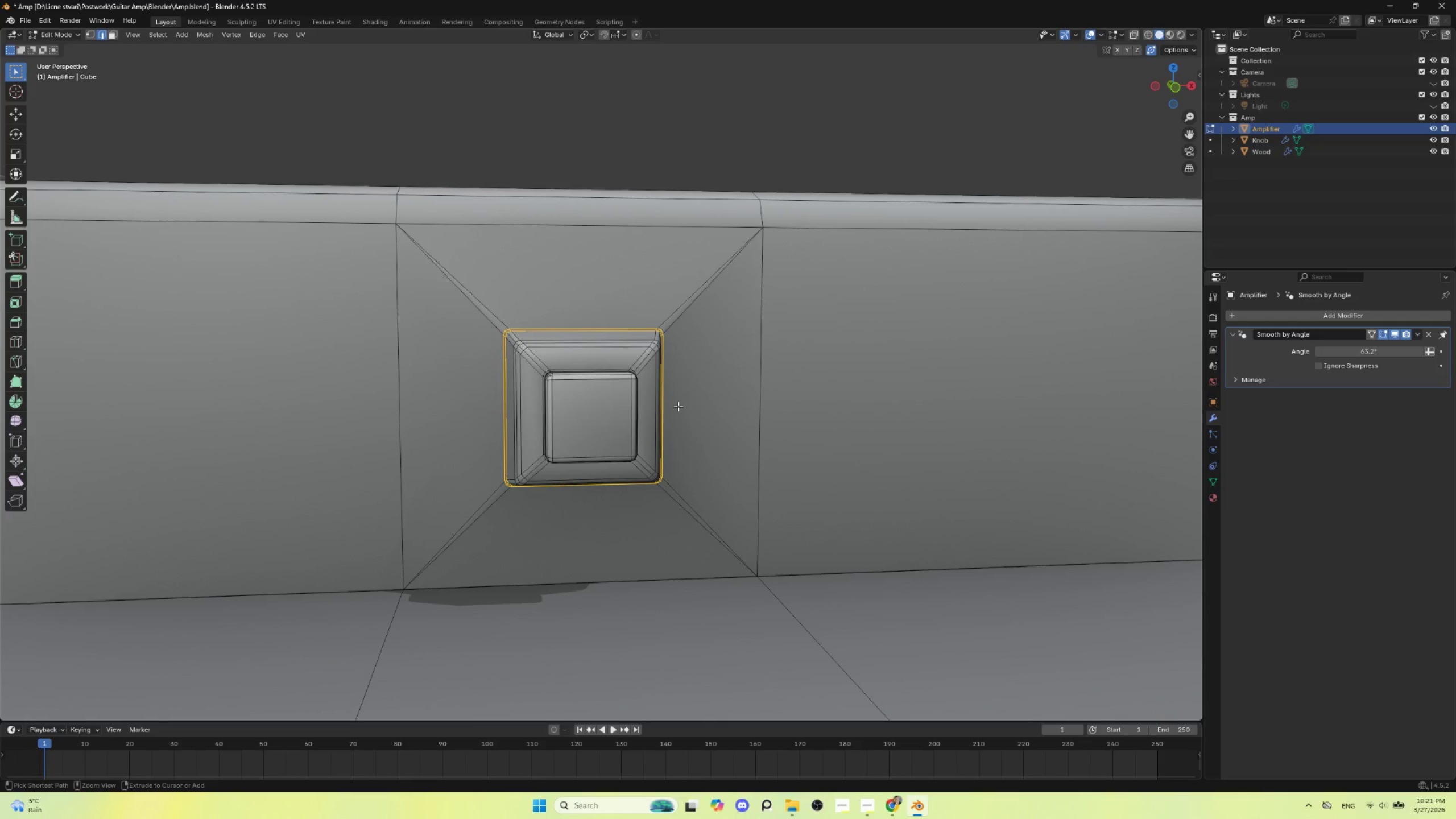 
key(Control+Z)
 